 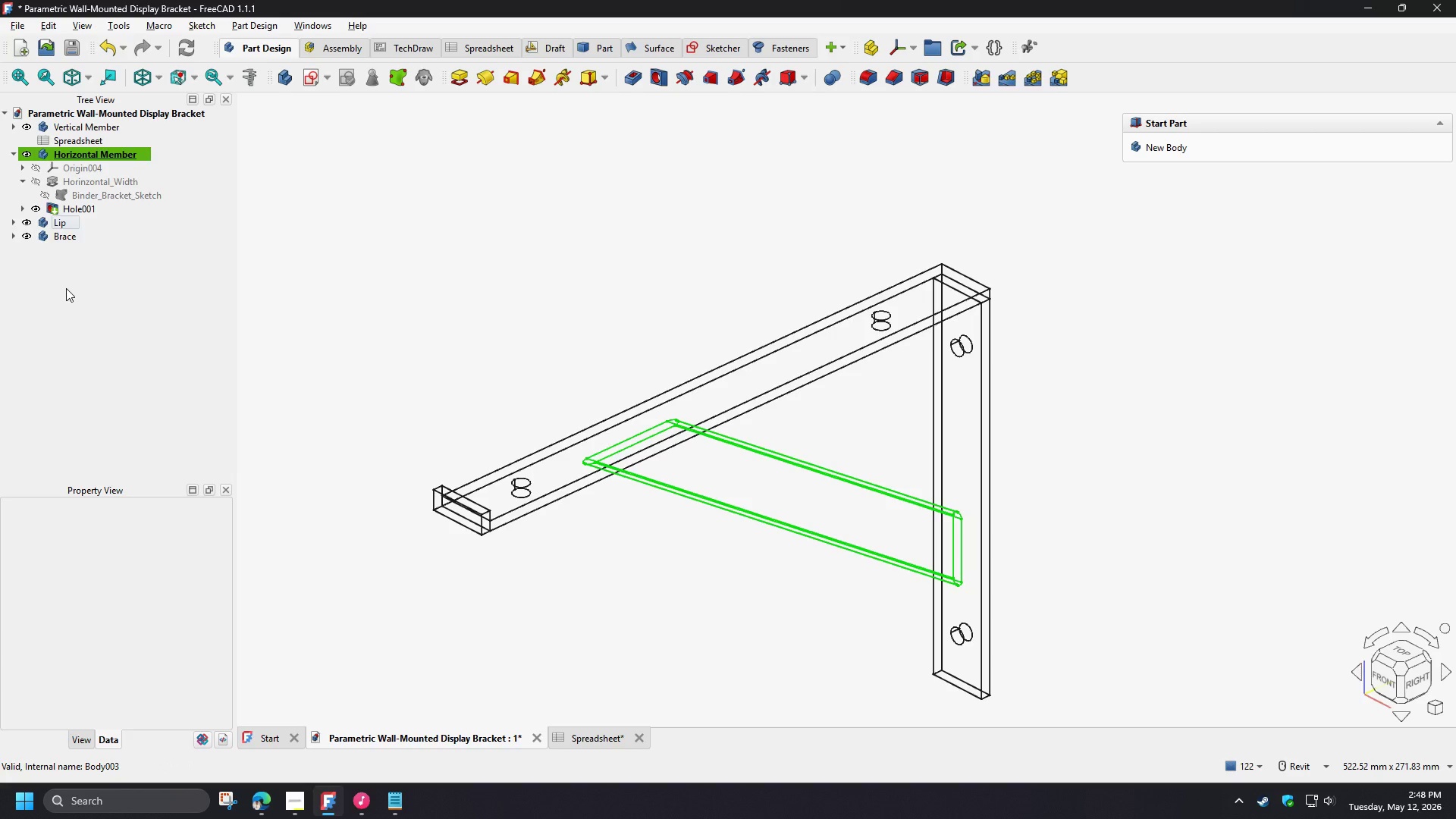 
left_click([24, 206])
 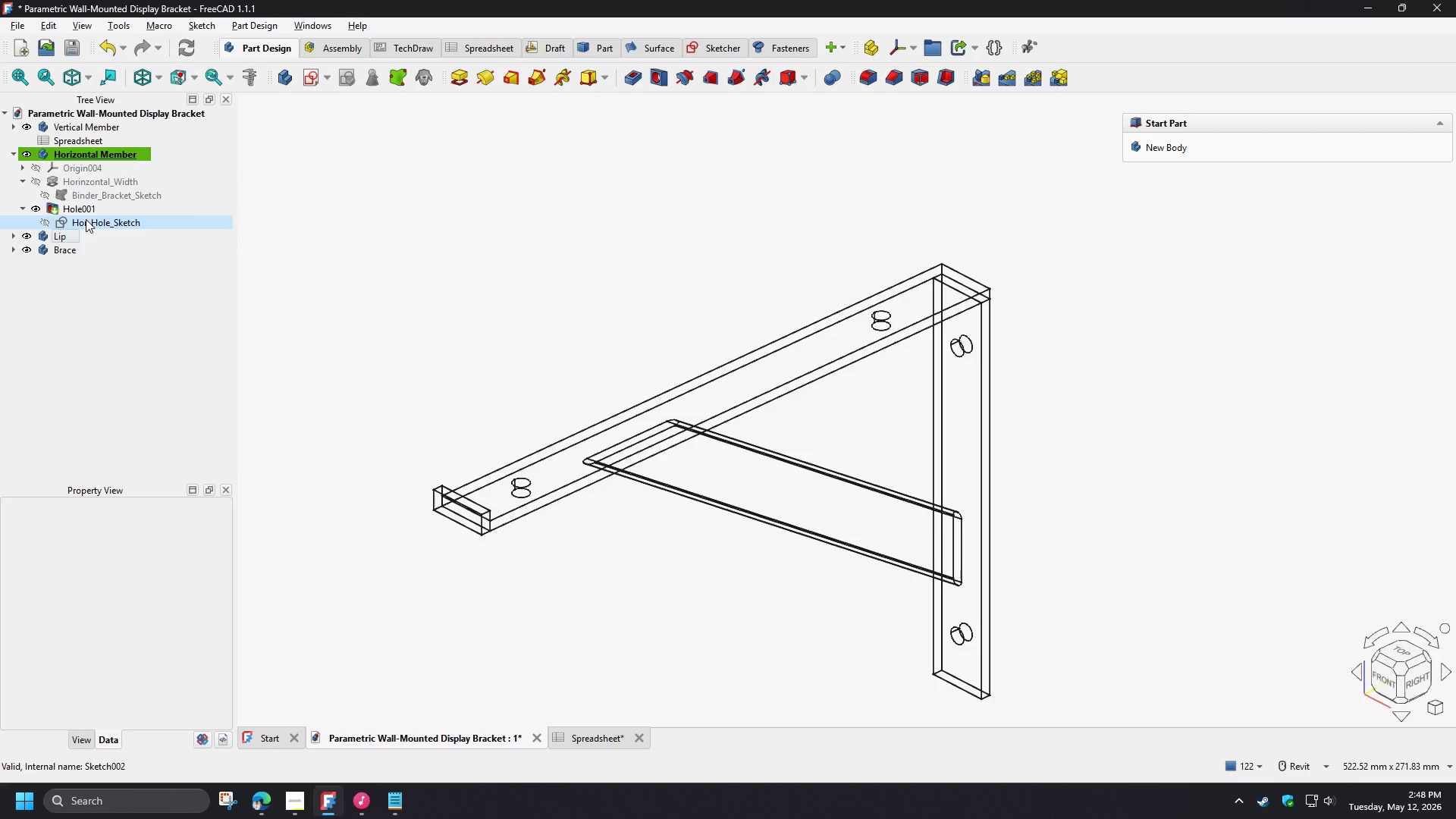 
left_click([86, 219])
 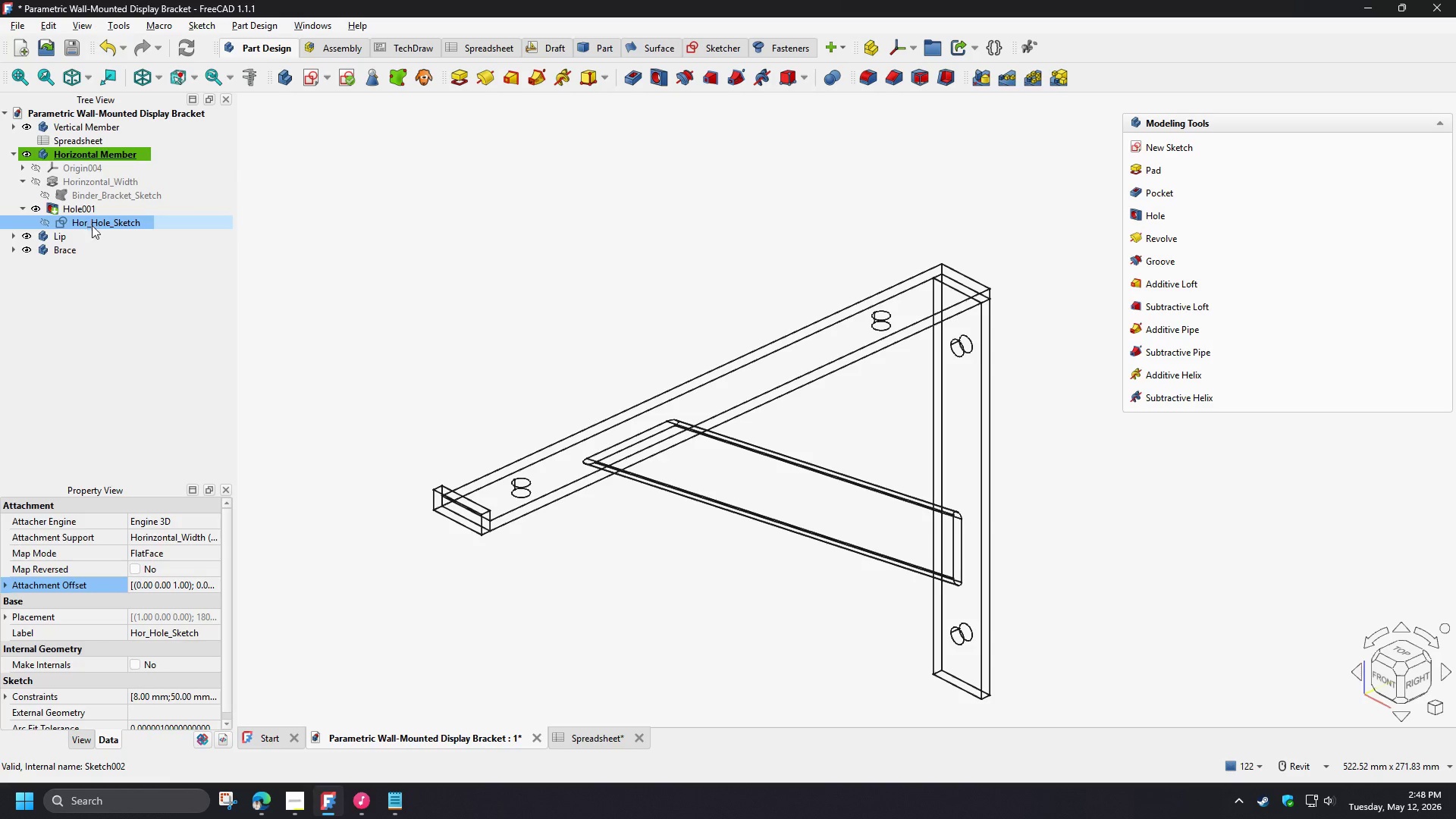 
key(F2)
 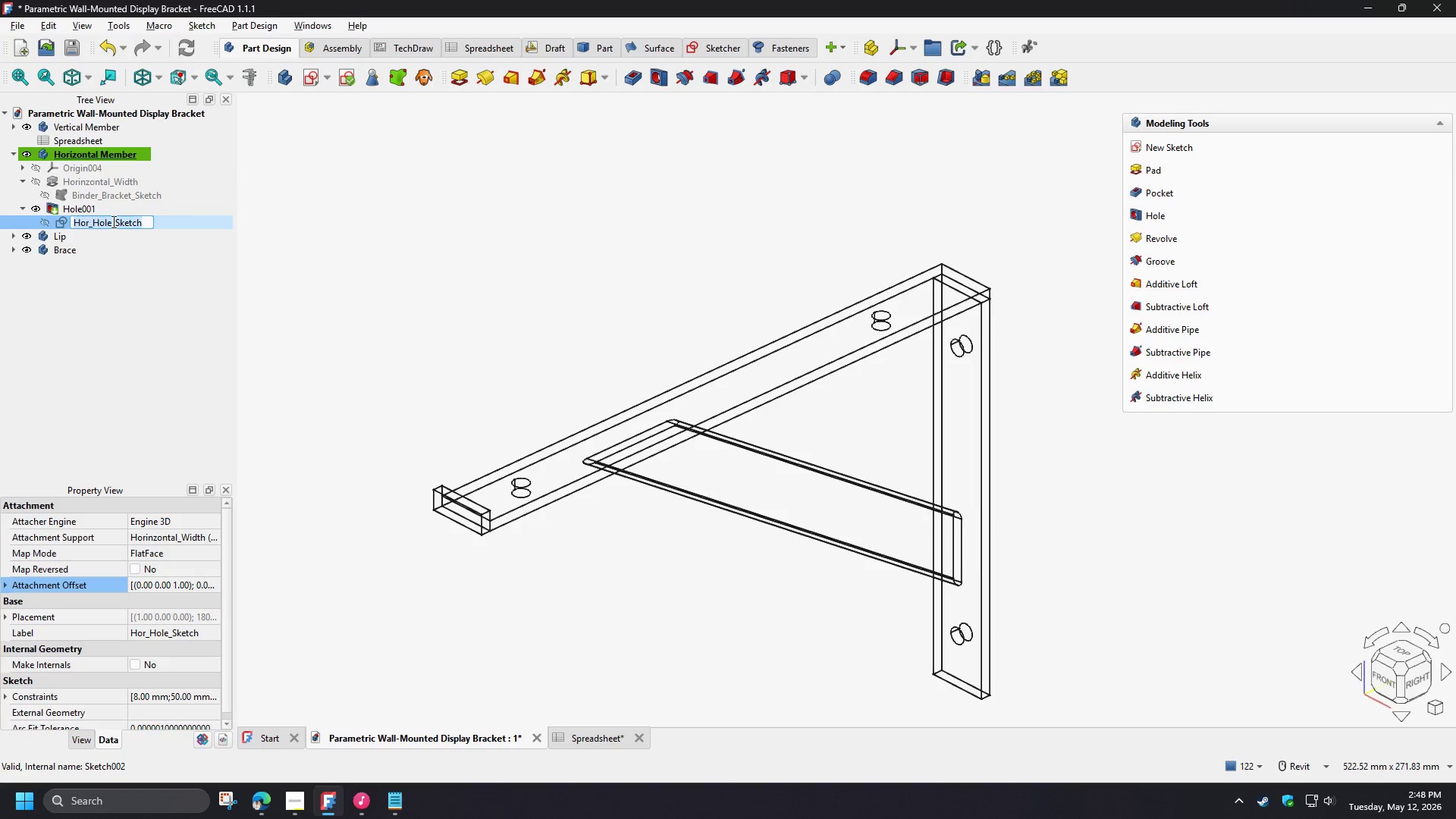 
left_click_drag(start_coordinate=[112, 221], to_coordinate=[49, 218])
 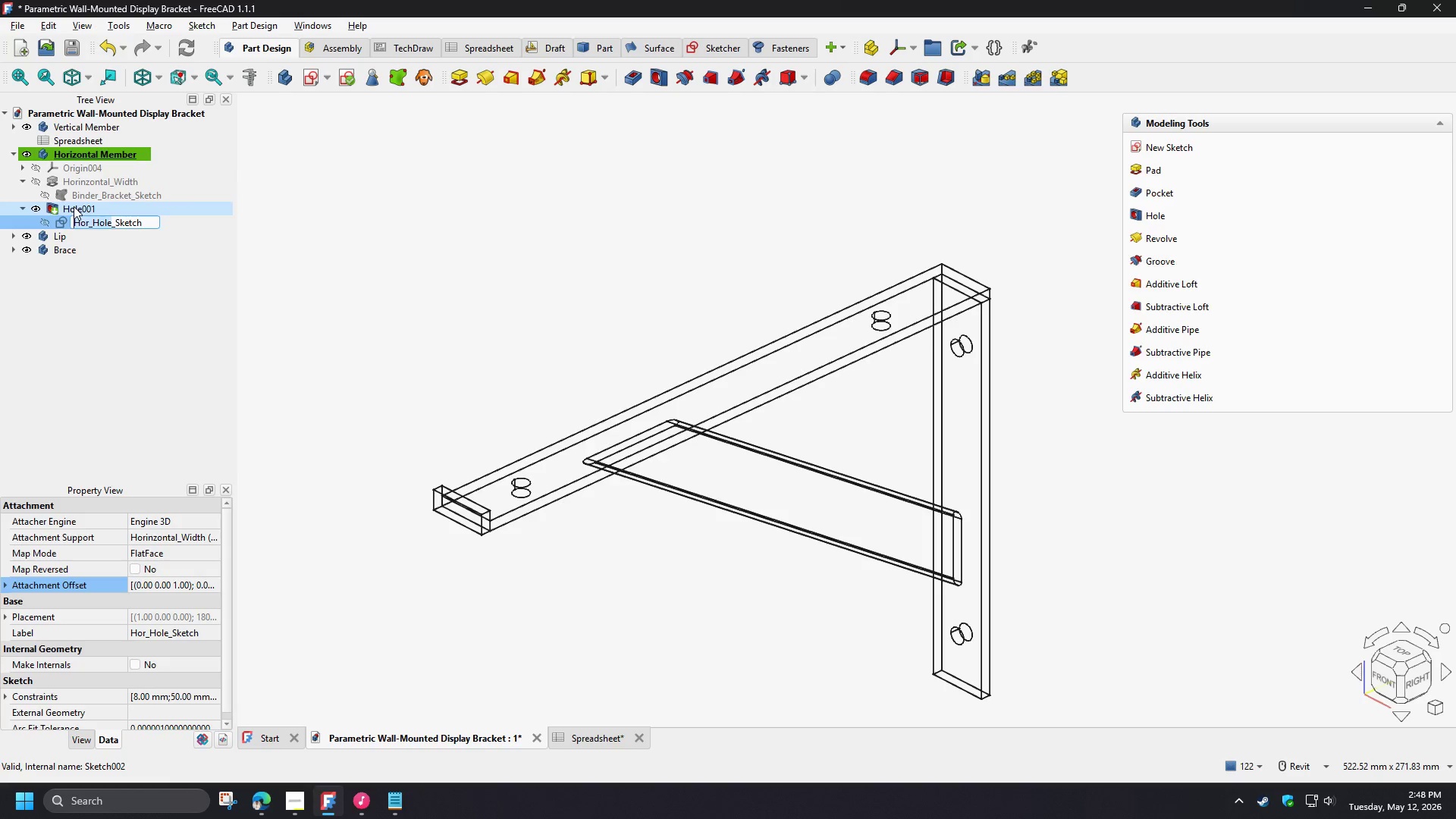 
key(Control+C)
 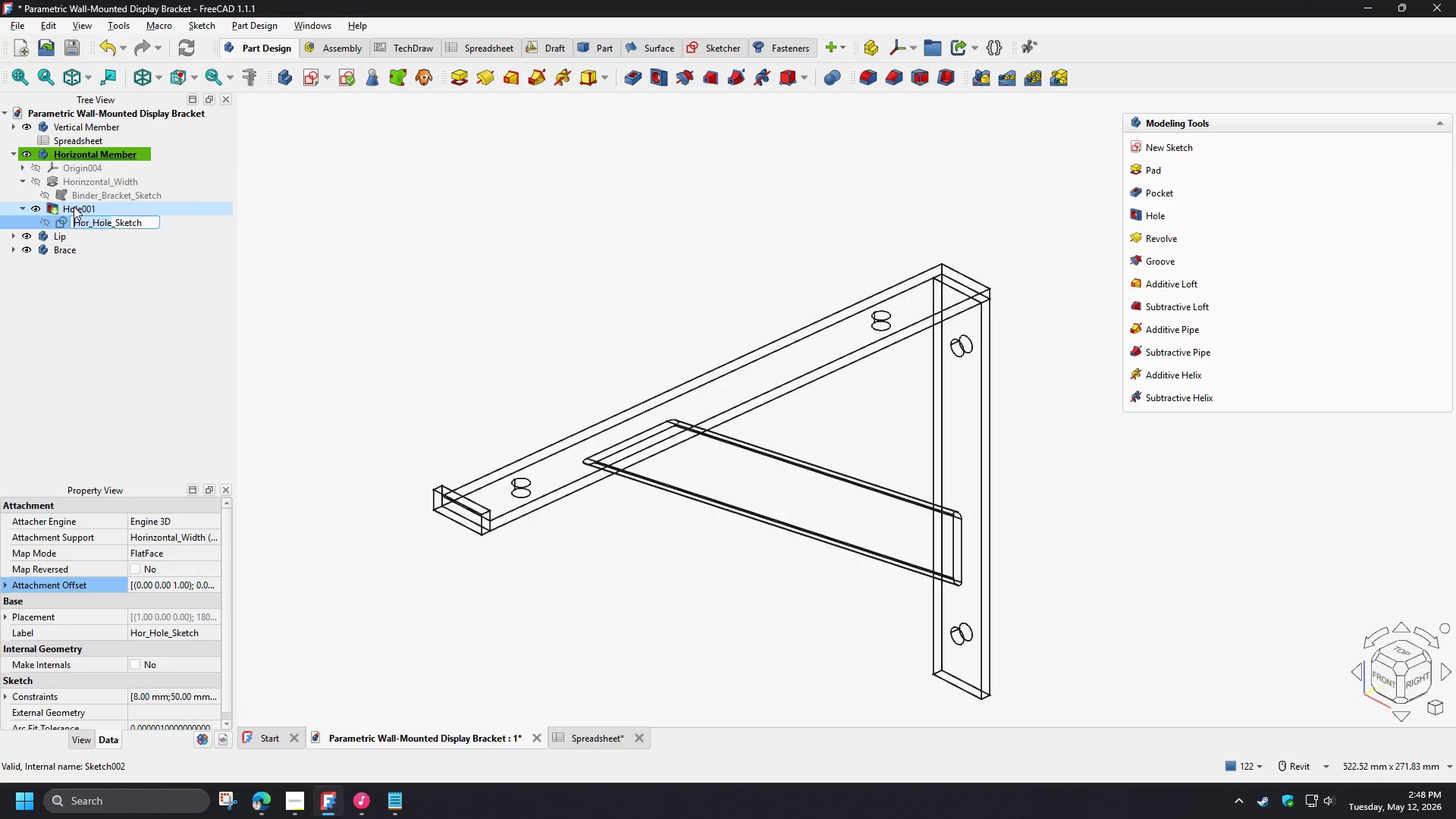 
left_click([74, 206])
 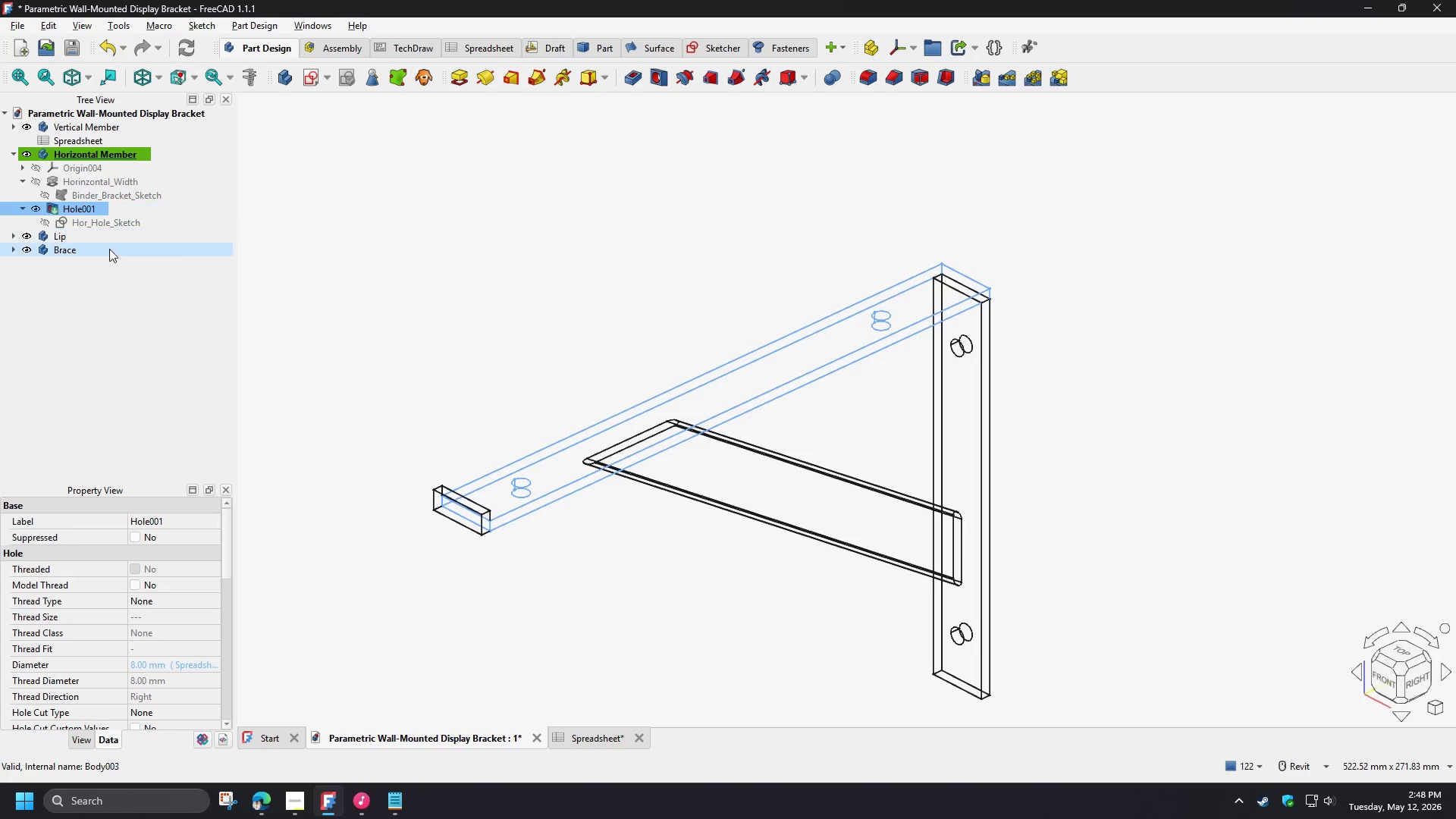 
key(F2)
 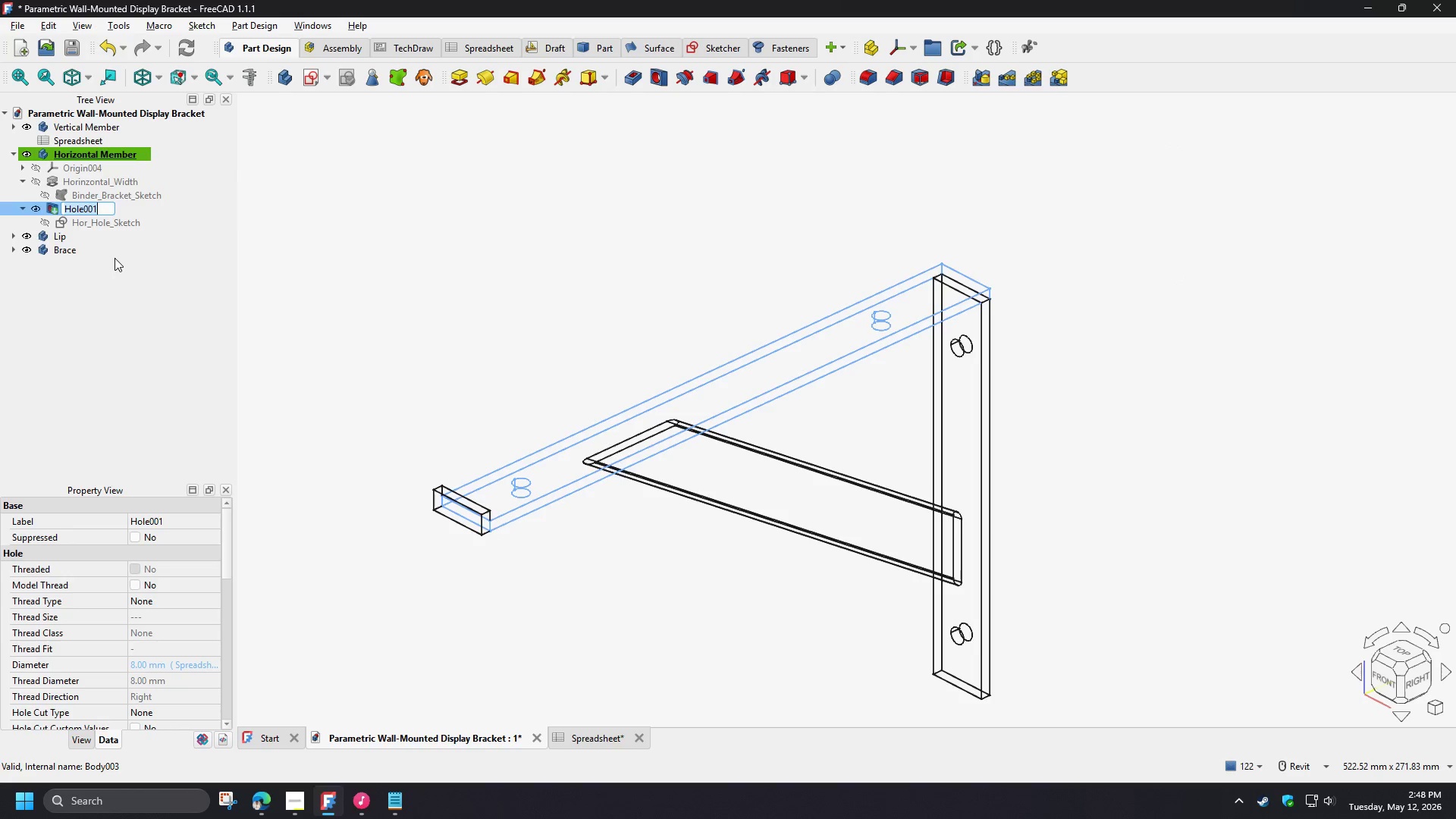 
key(Control+V)
 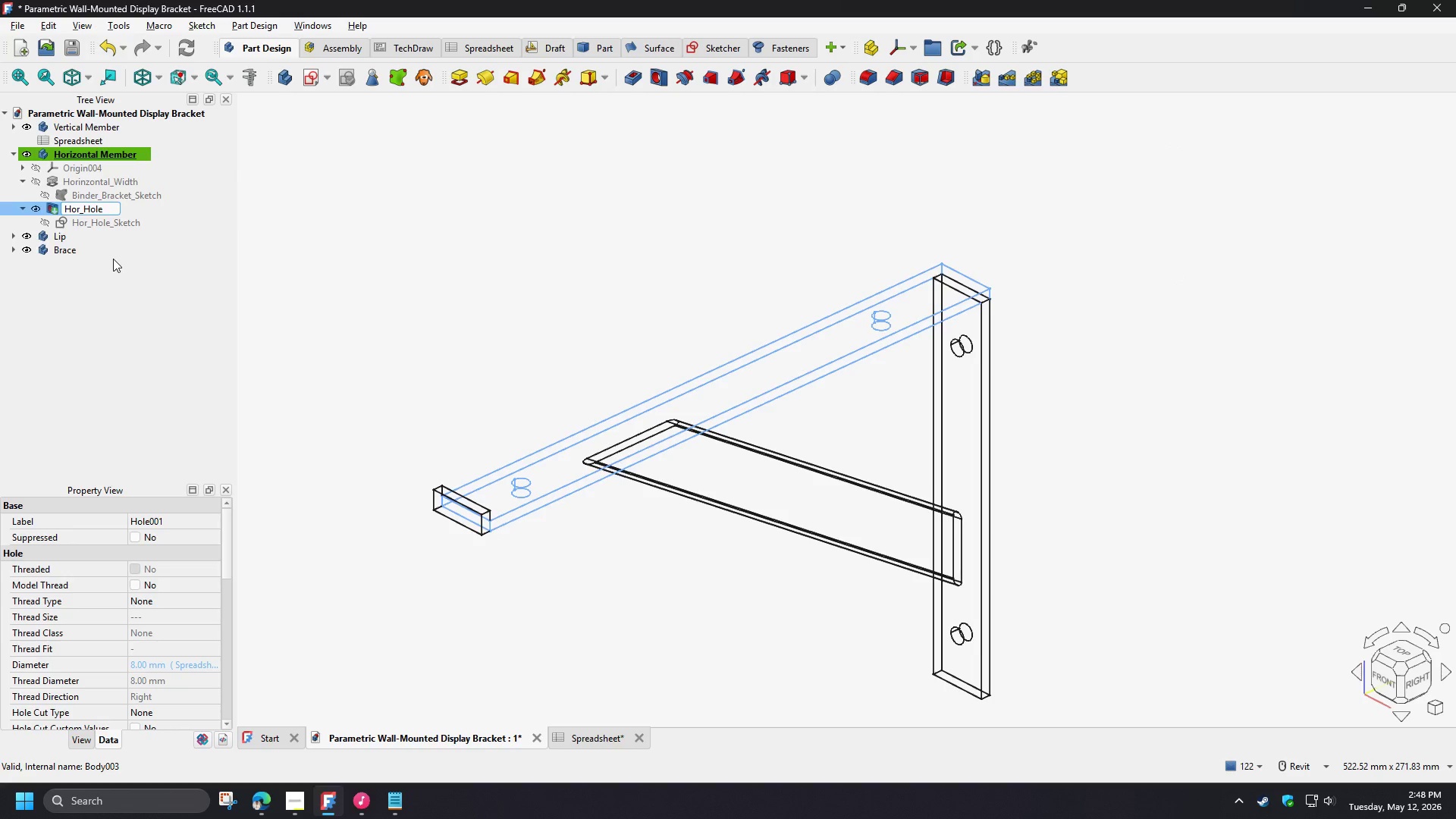 
key(NumpadEnter)
 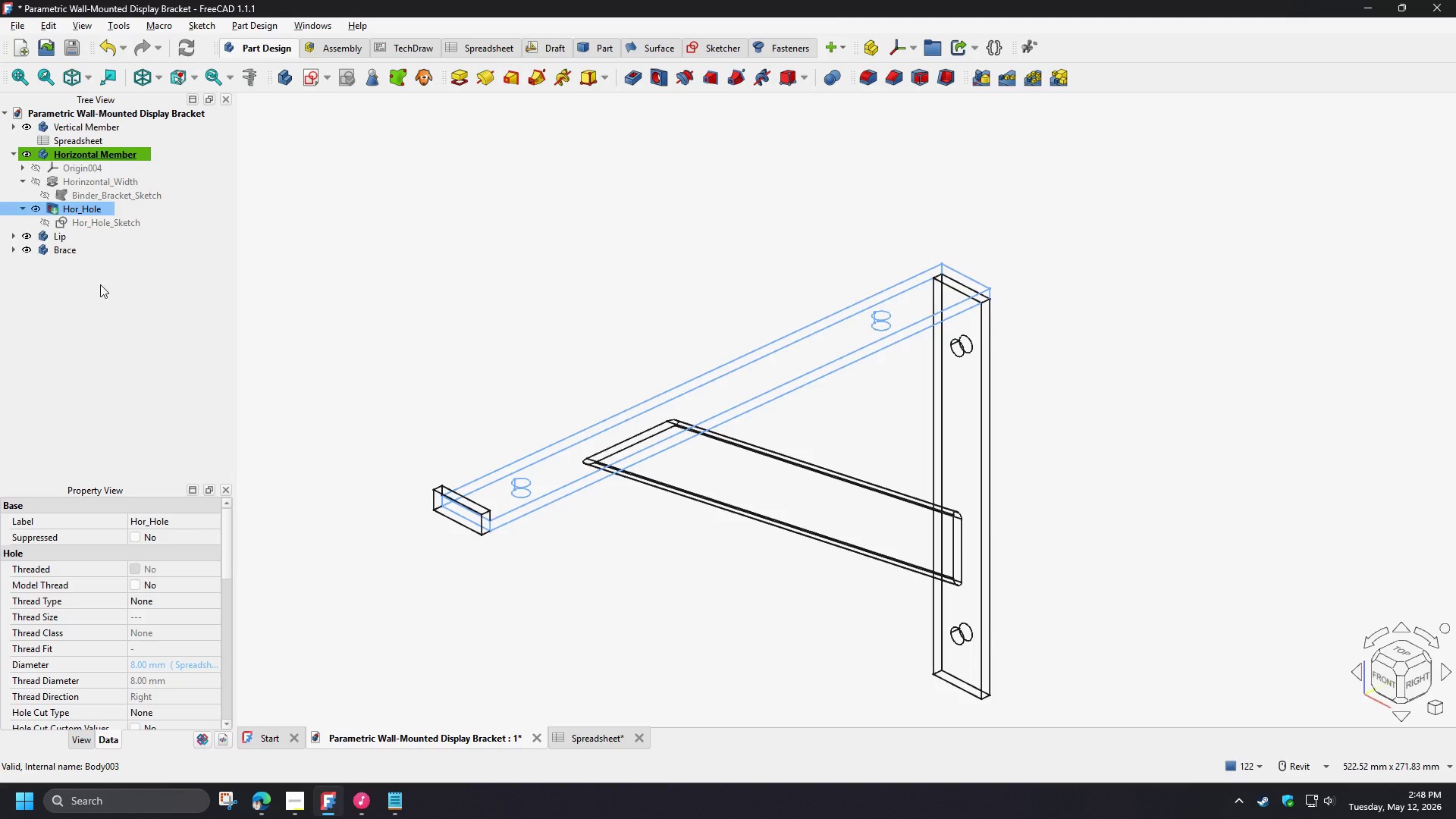 
left_click([100, 286])
 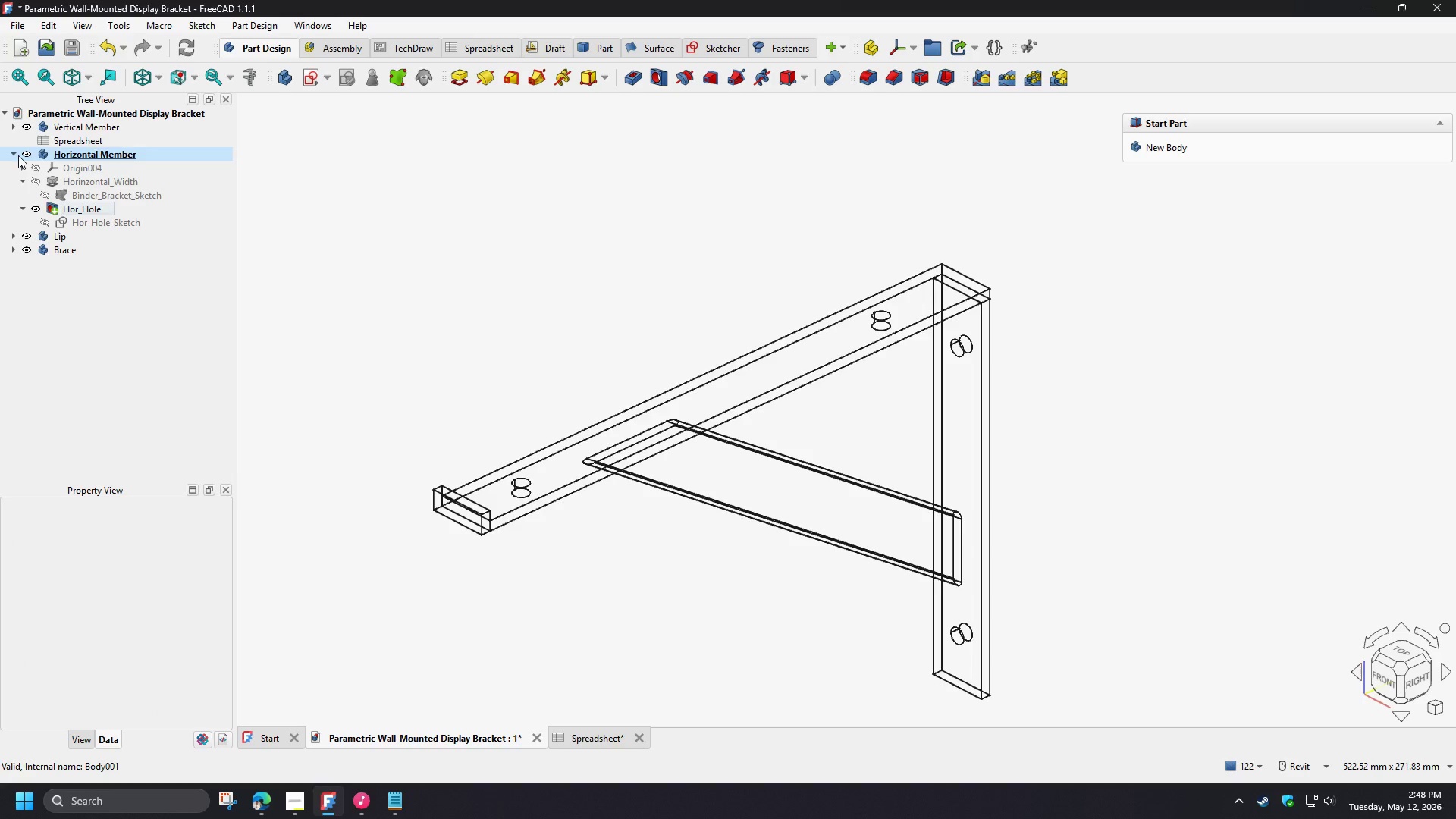 
left_click([16, 154])
 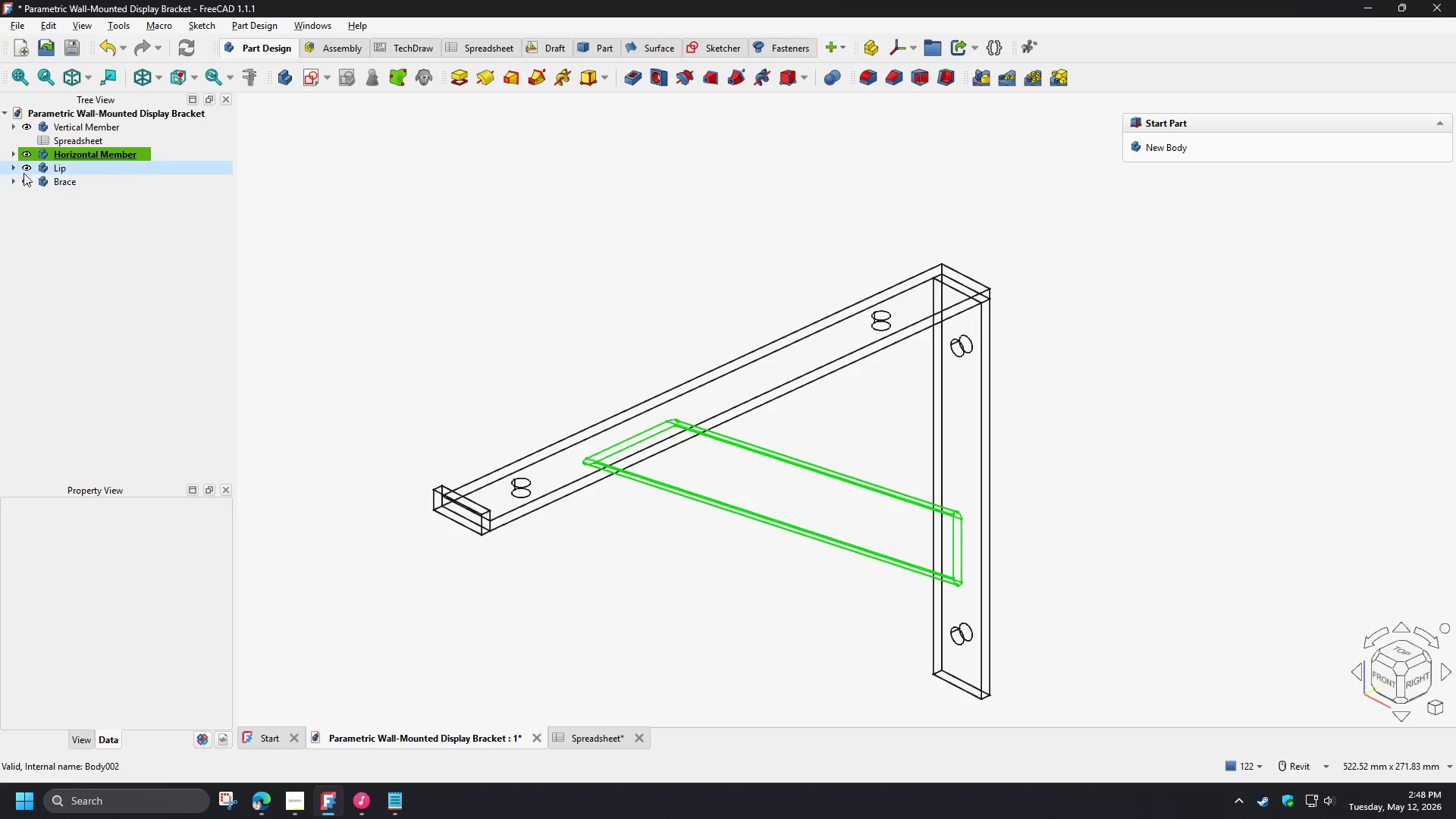 
left_click([15, 170])
 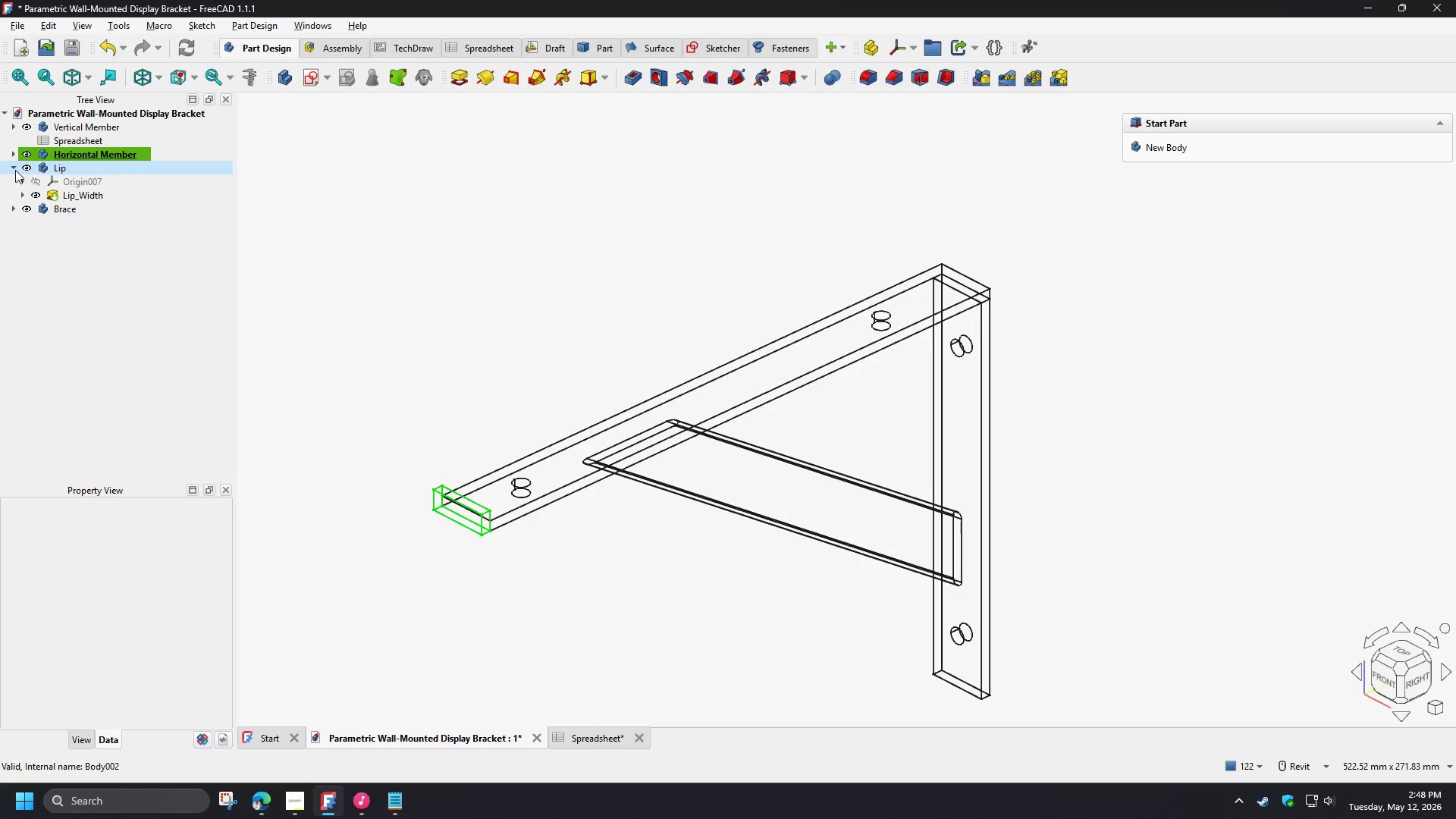 
left_click([15, 170])
 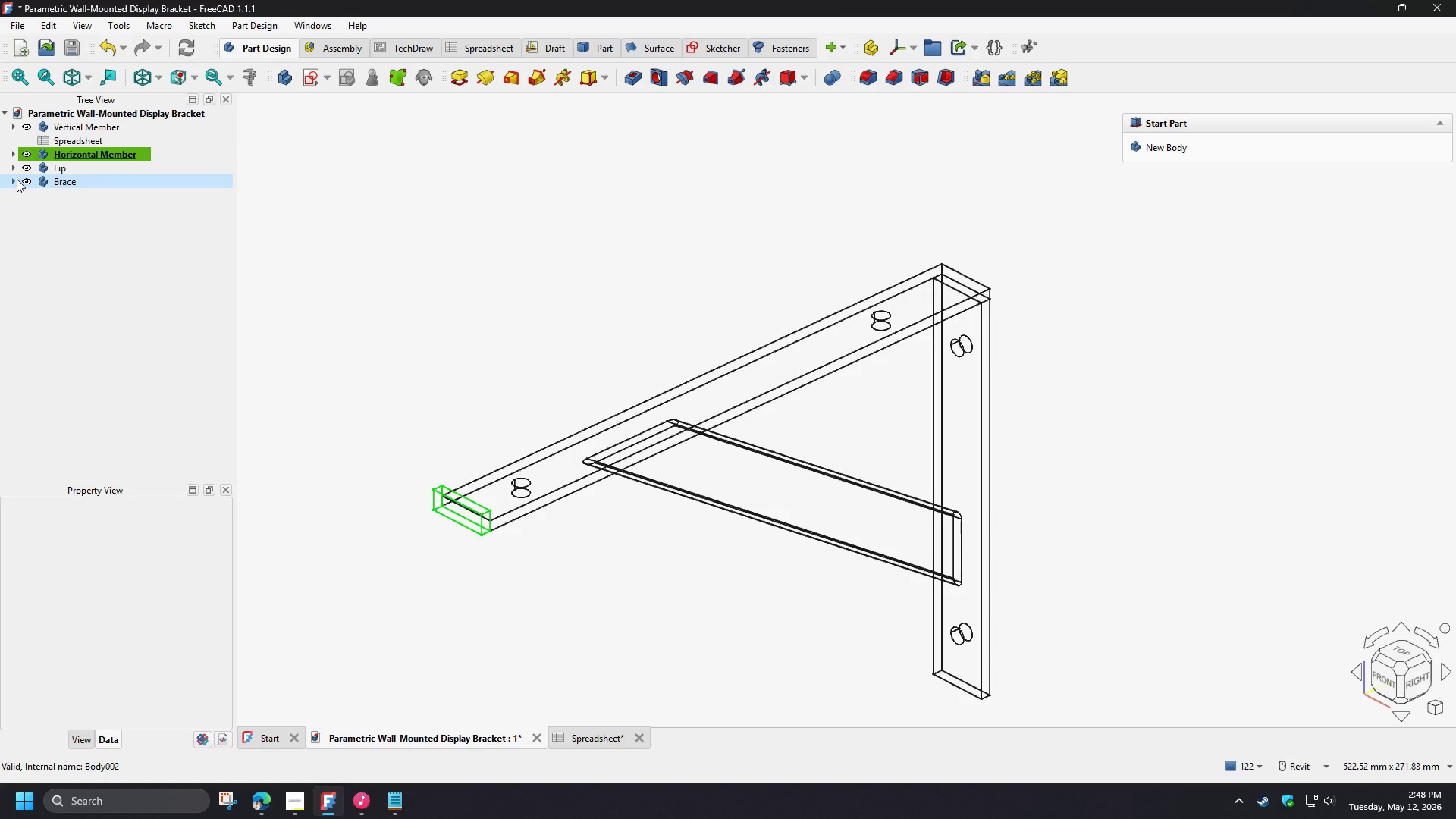 
left_click([17, 179])
 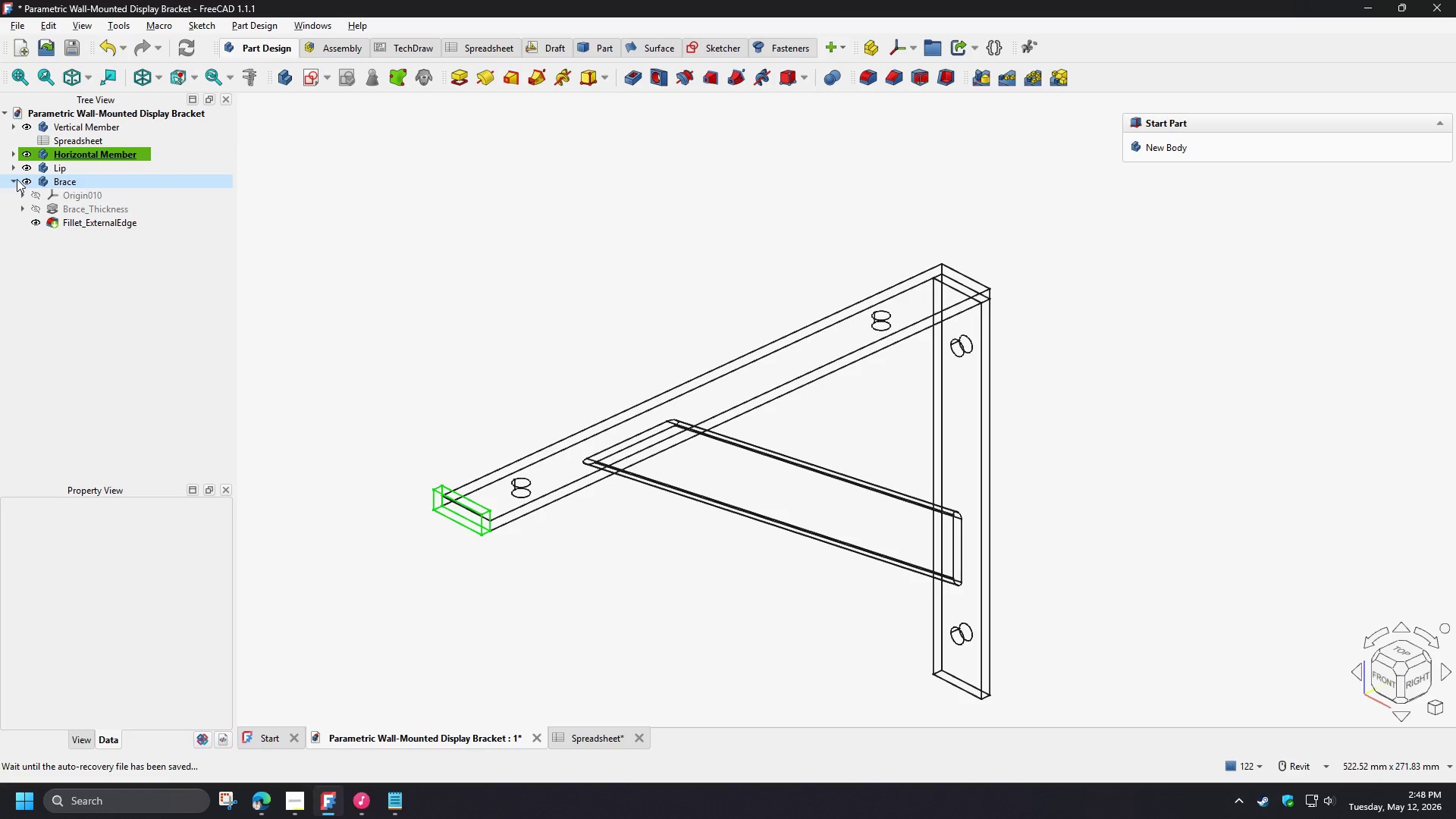 
left_click([17, 179])
 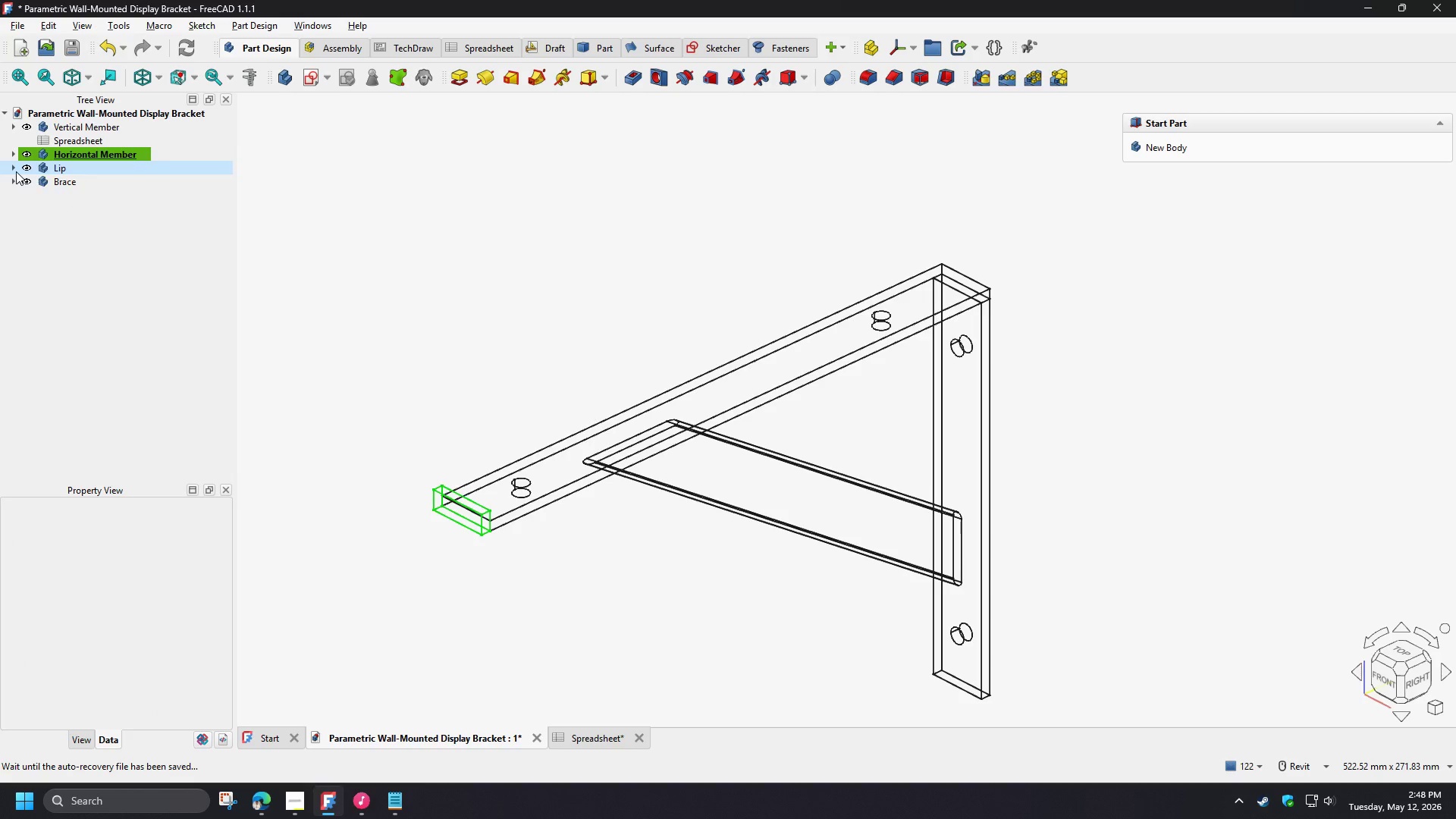 
left_click([536, 224])
 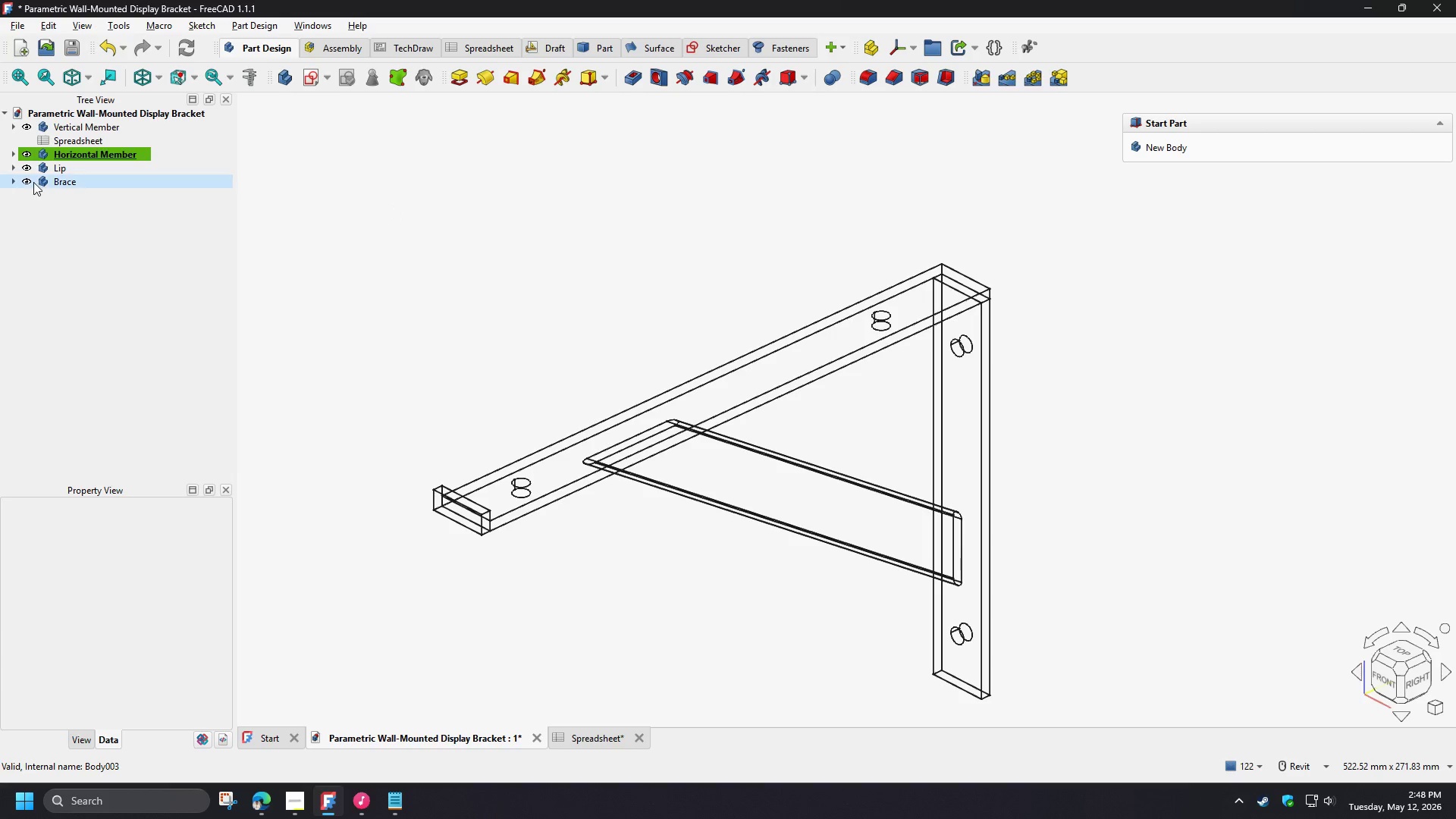 
left_click([17, 181])
 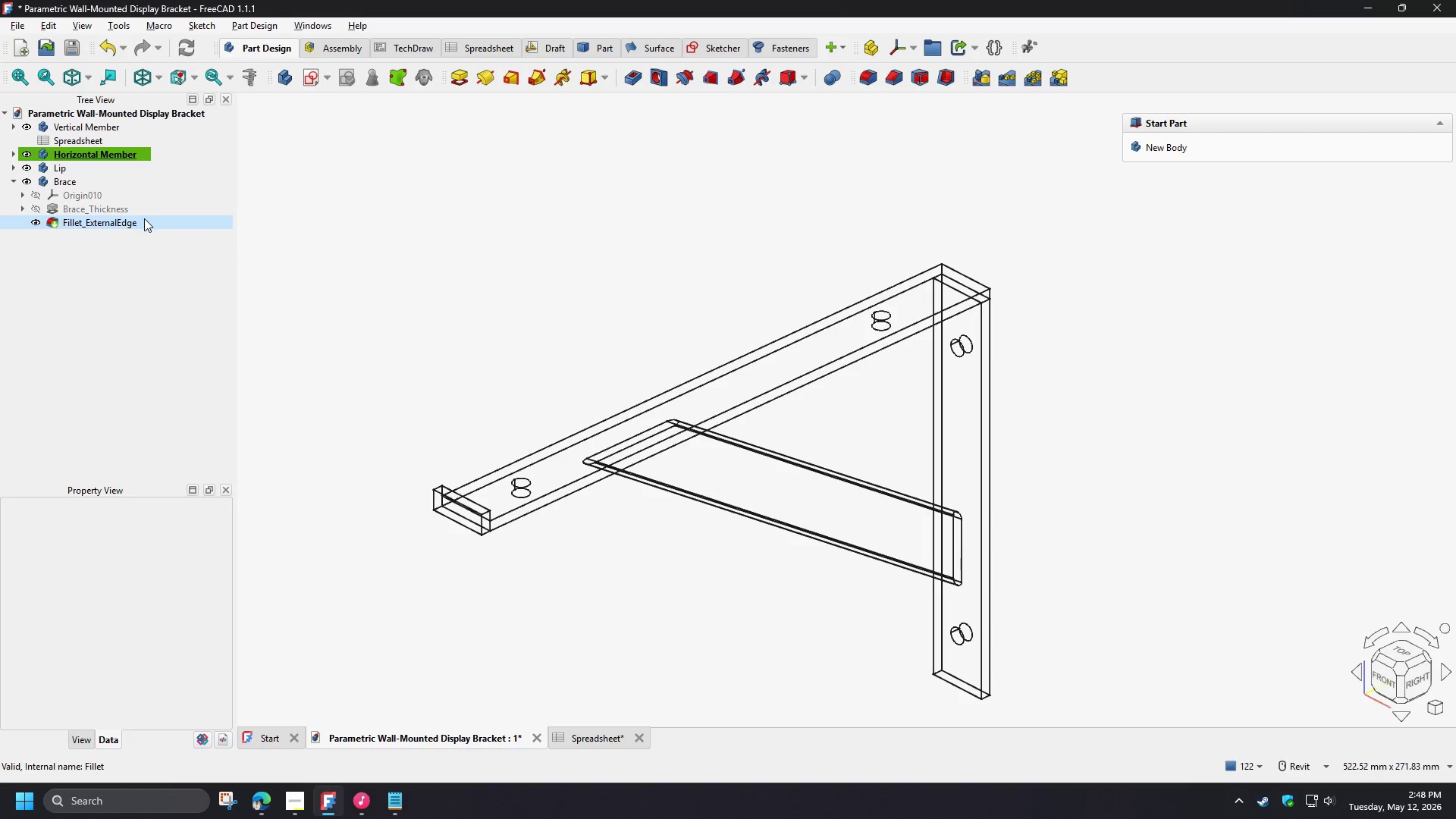 
left_click([143, 218])
 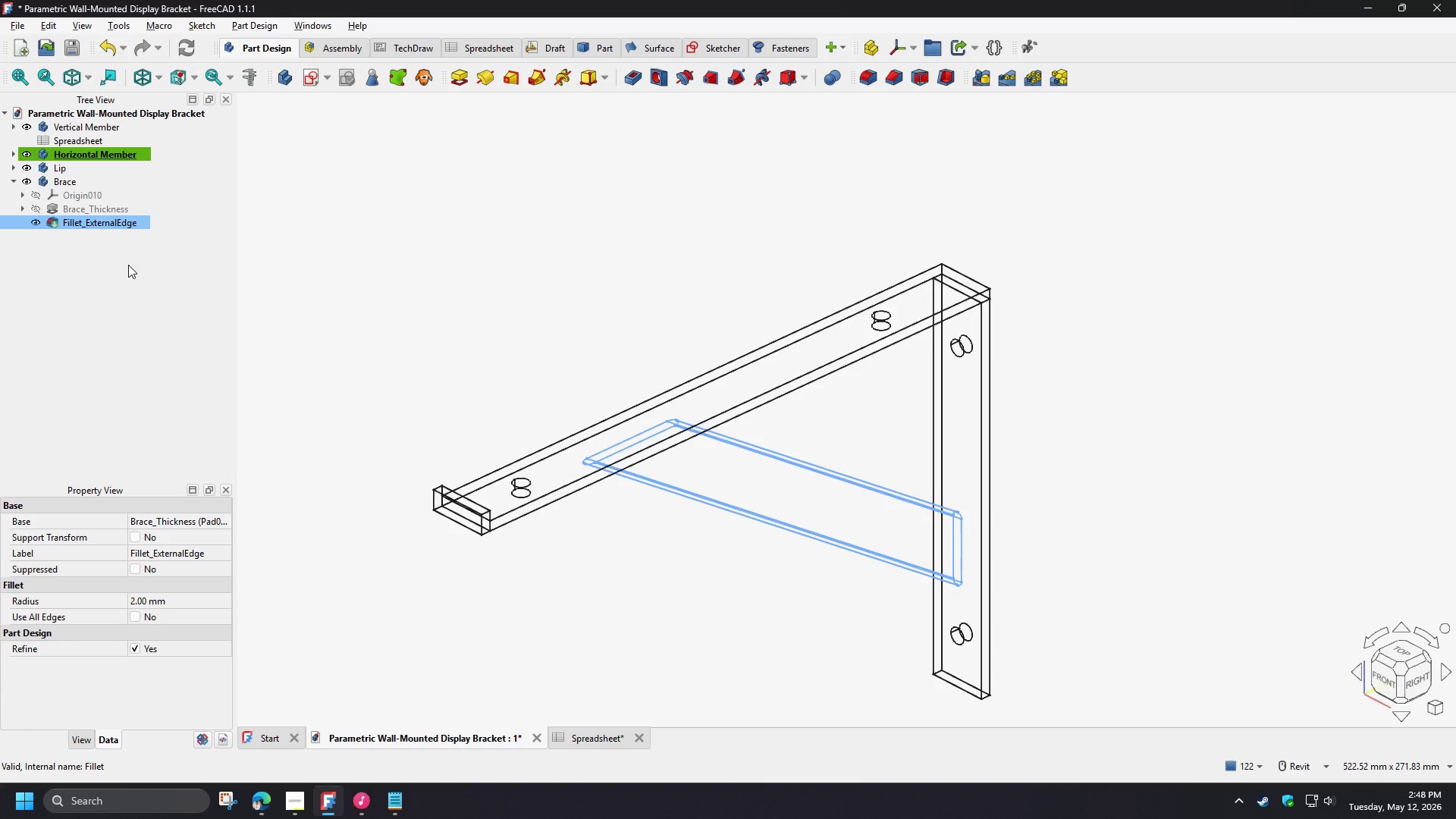 
wait(7.11)
 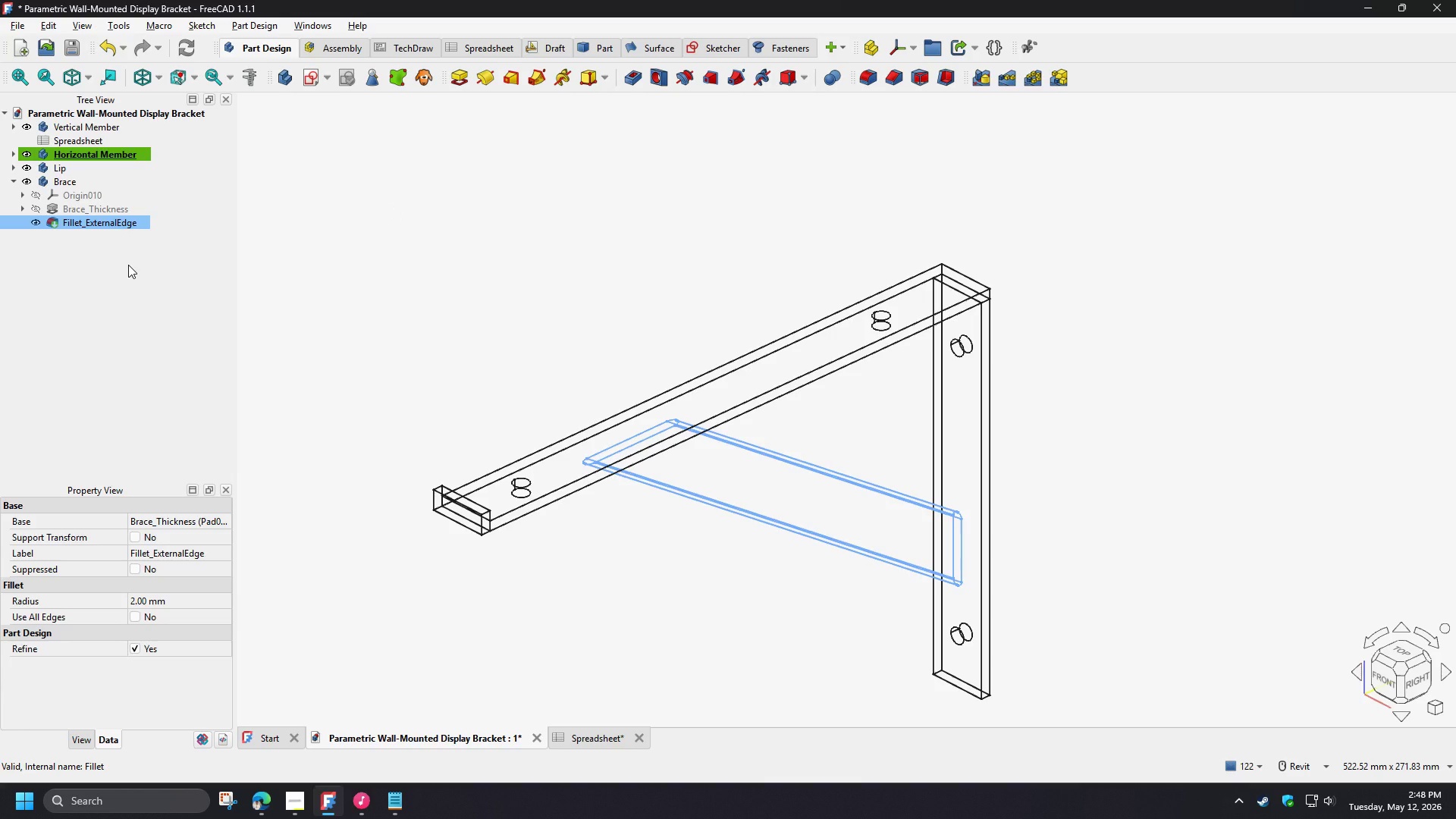 
key(Delete)
 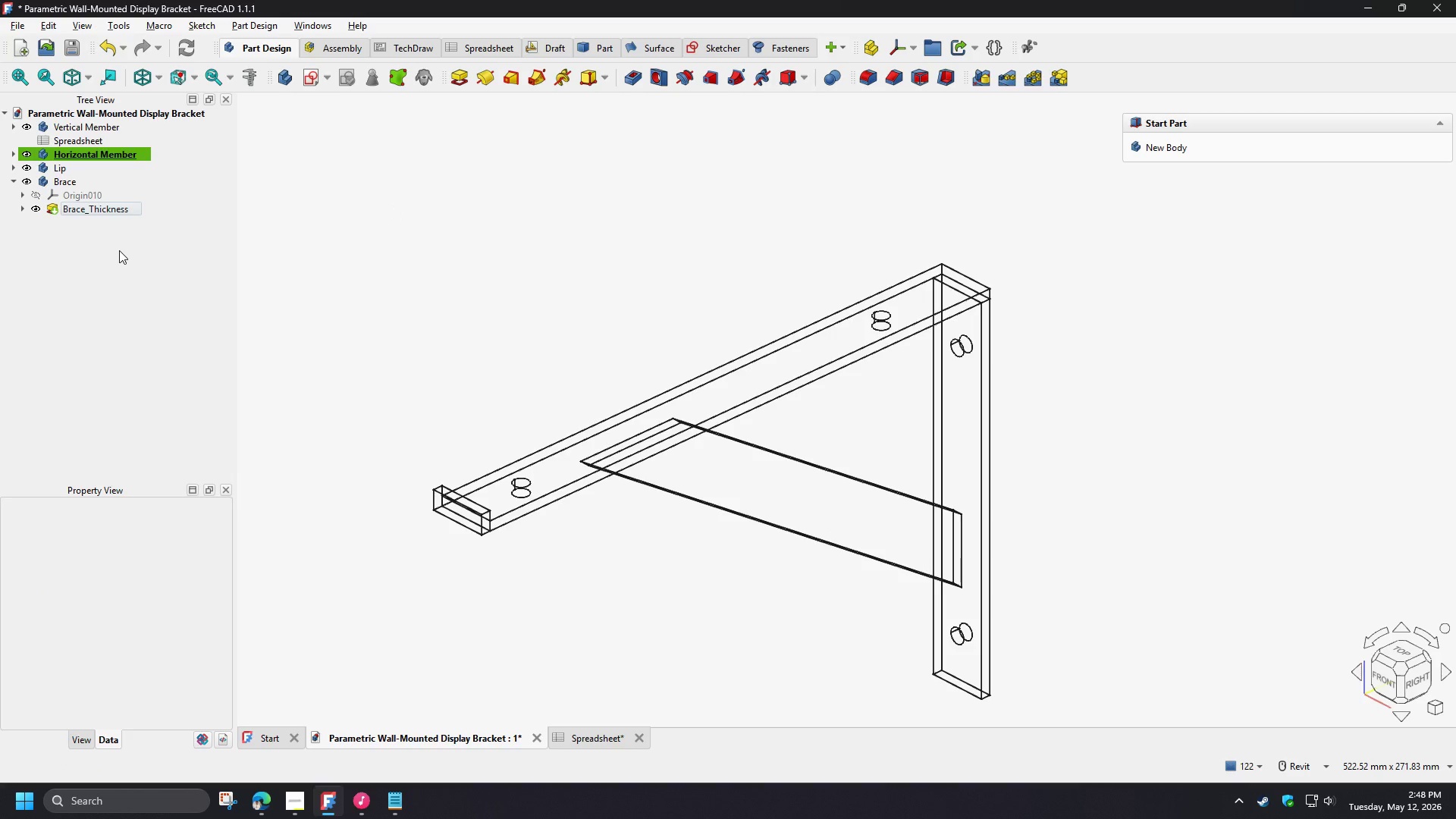 
left_click([119, 250])
 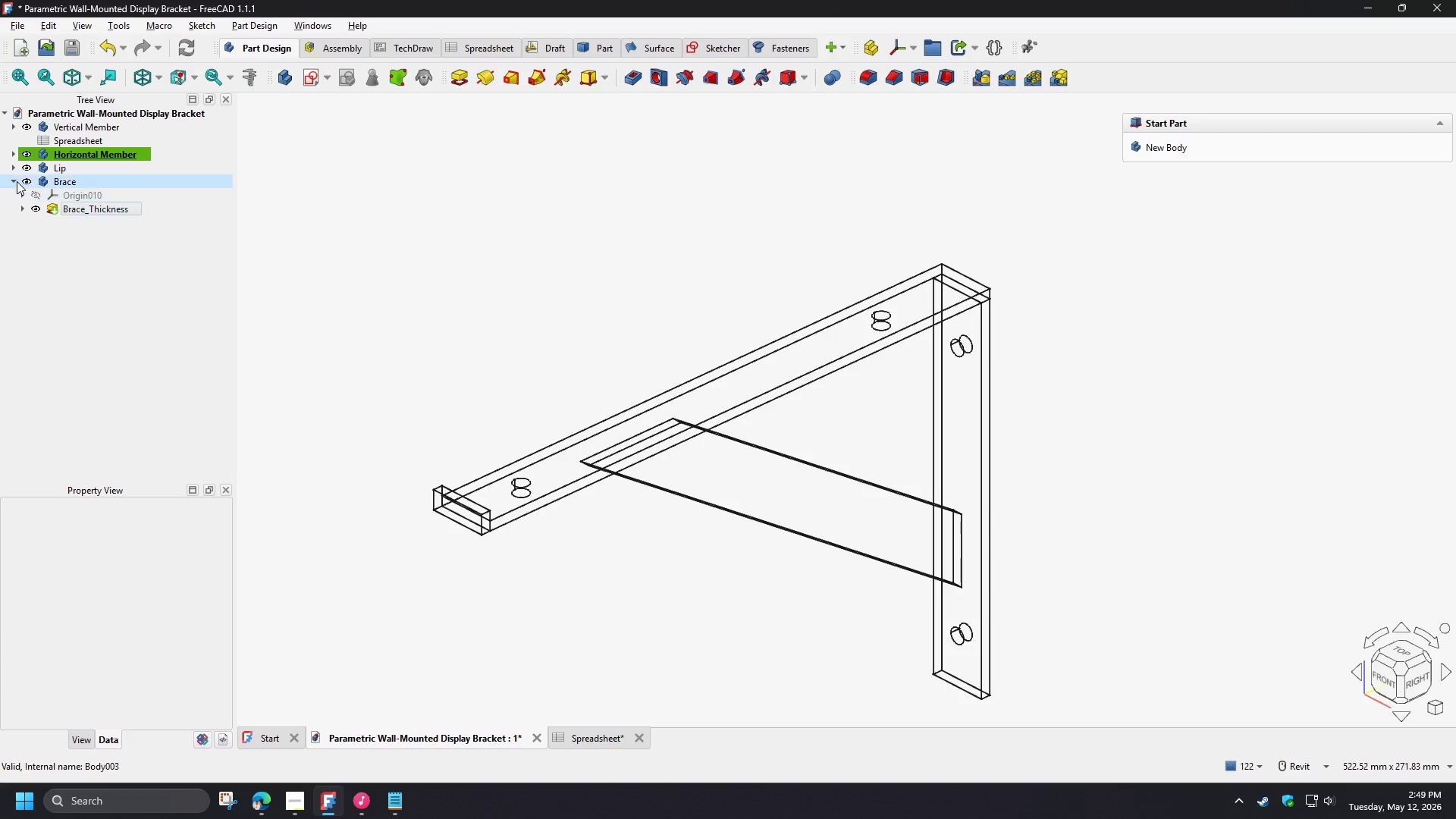 
left_click([14, 177])
 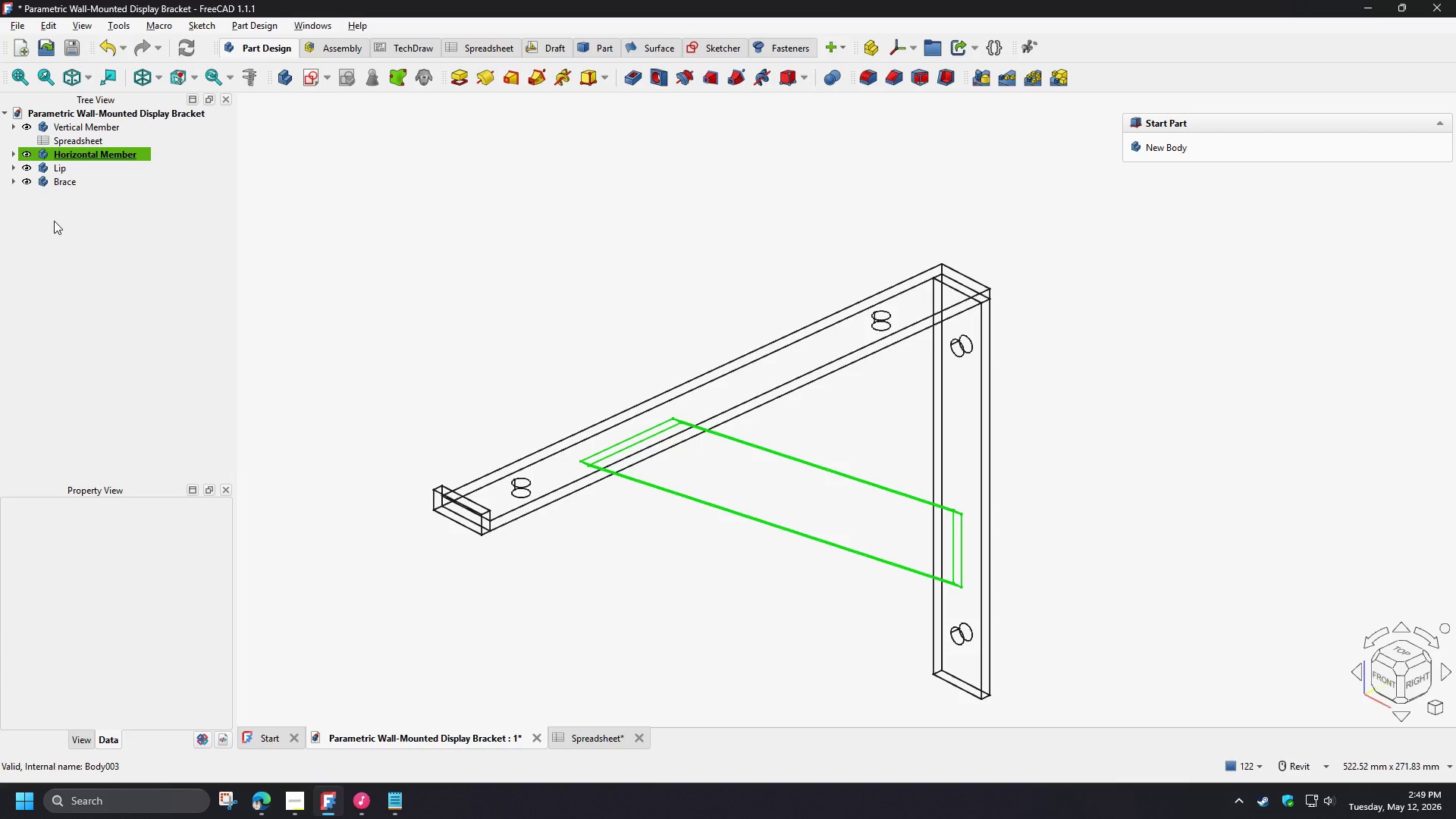 
left_click([54, 221])
 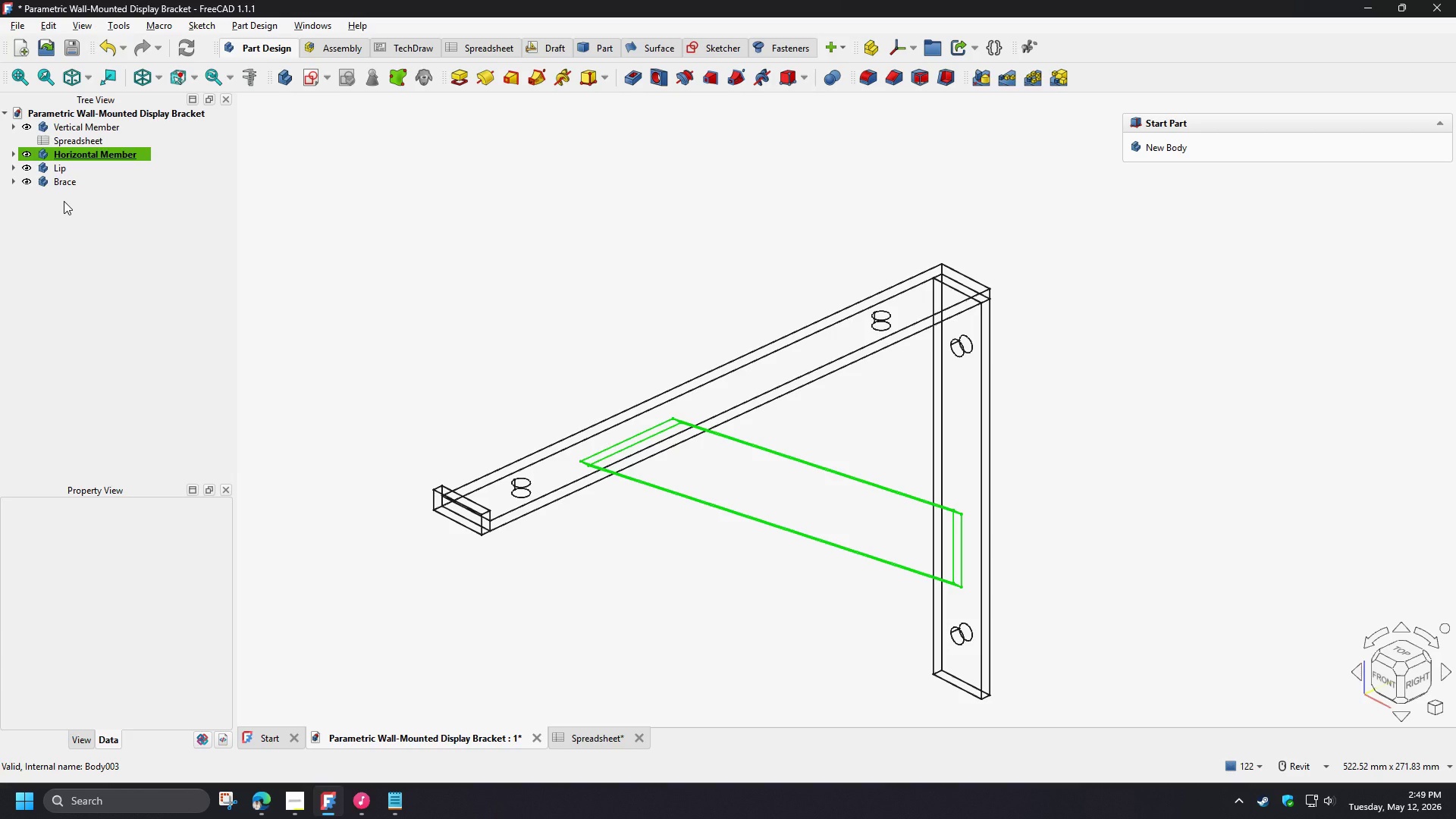 
left_click([64, 201])
 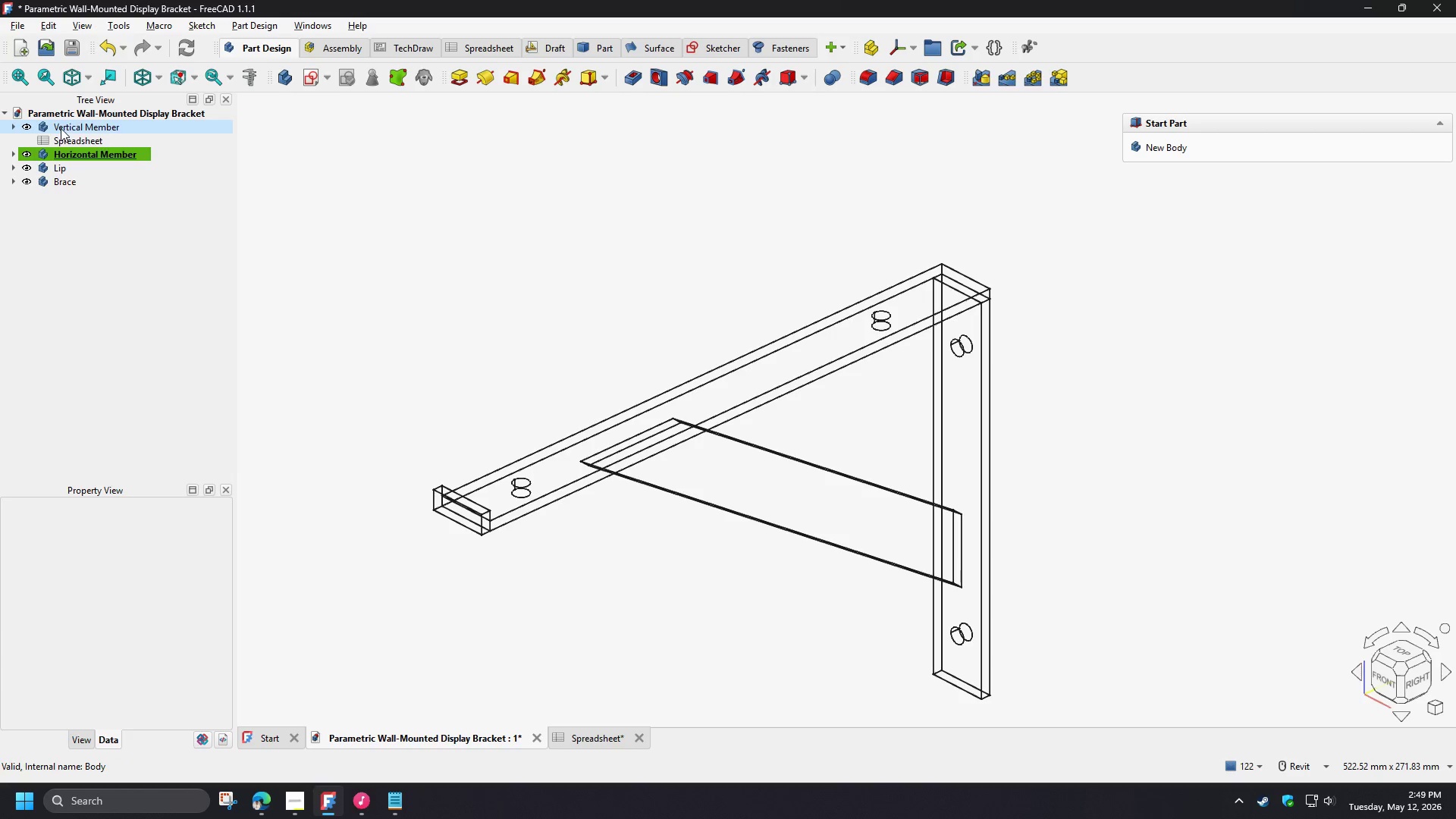 
left_click([61, 128])
 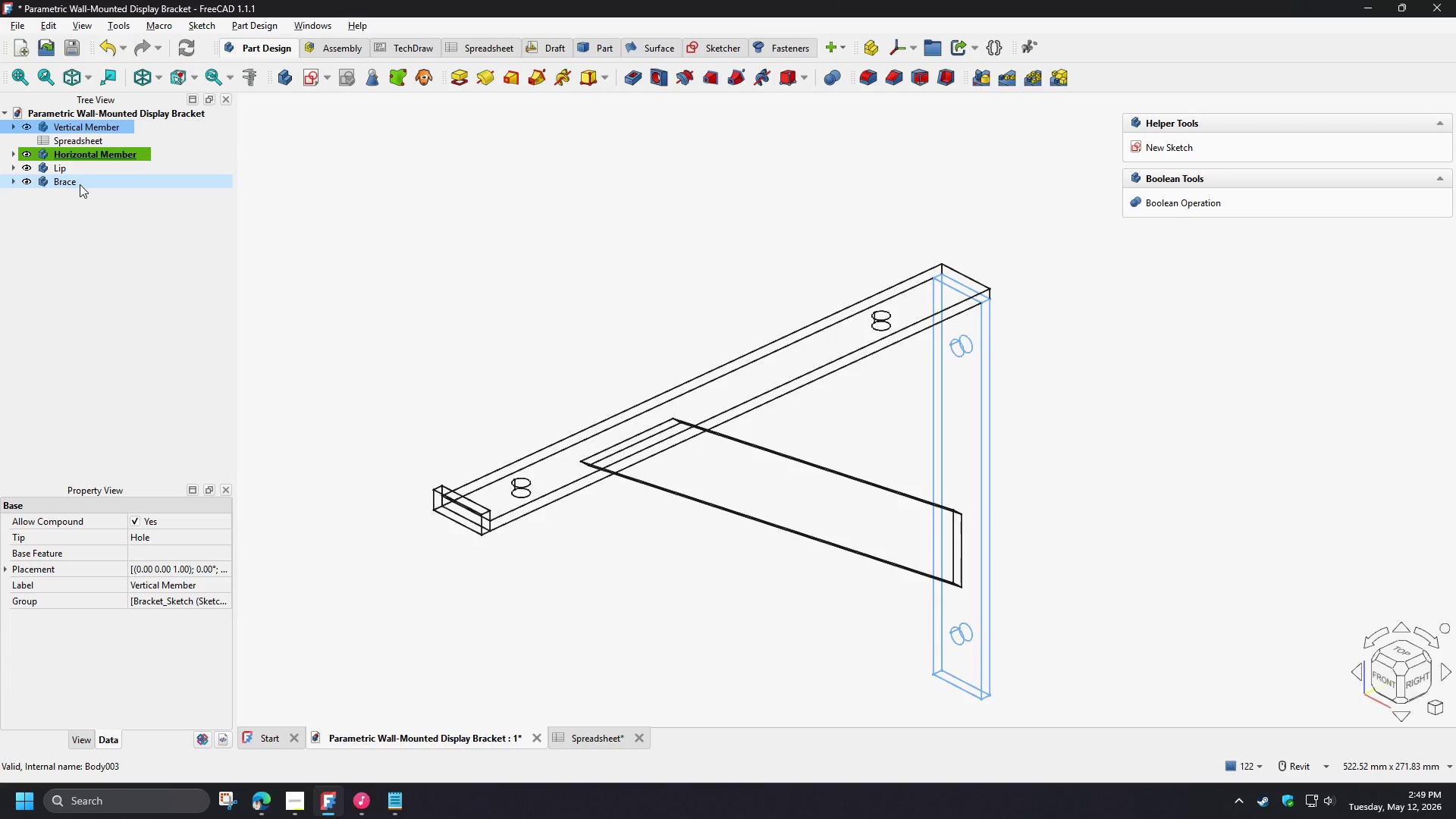 
hold_key(key=ControlLeft, duration=1.5)
left_click([83, 159])
 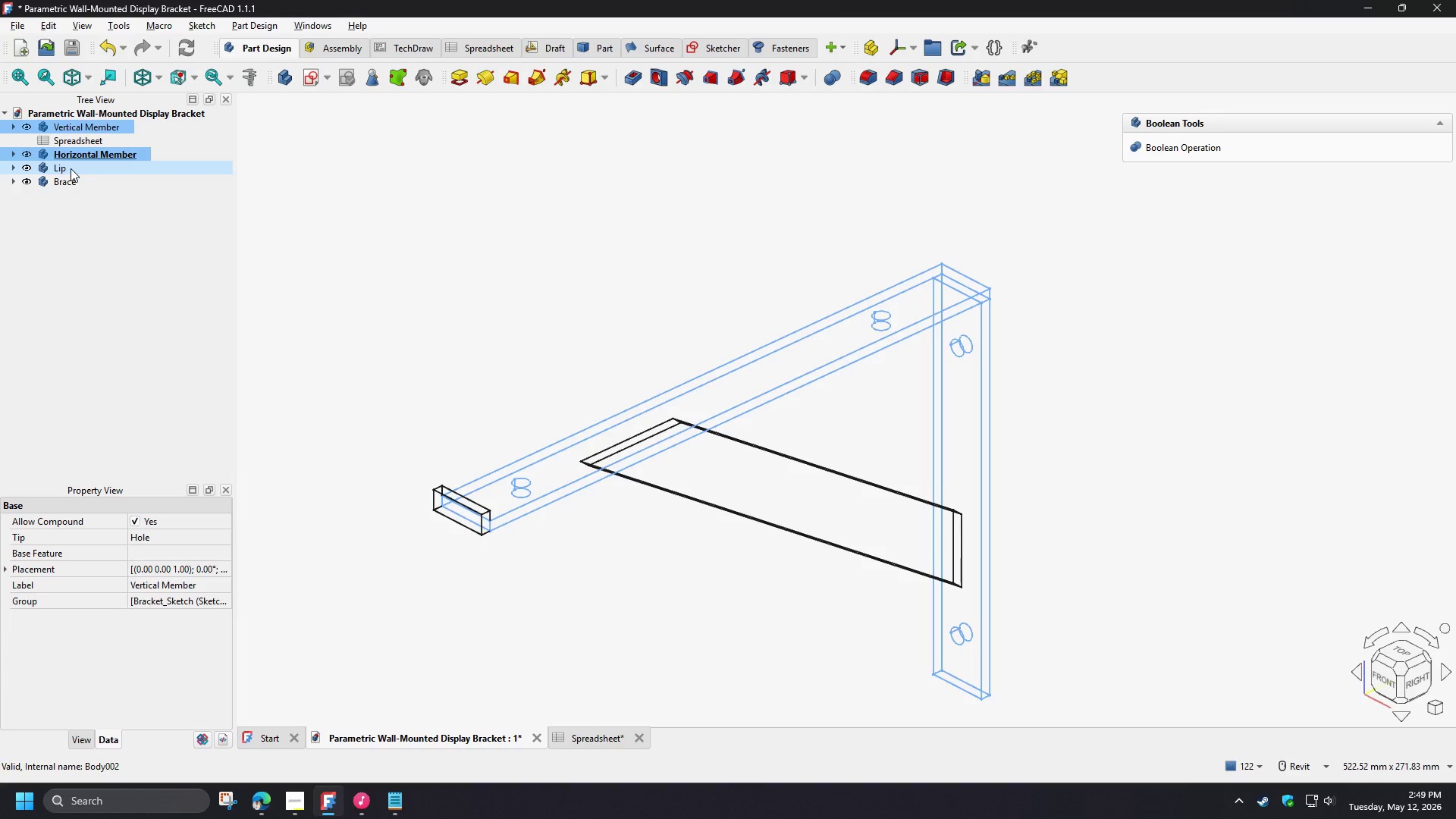 
left_click([71, 168])
 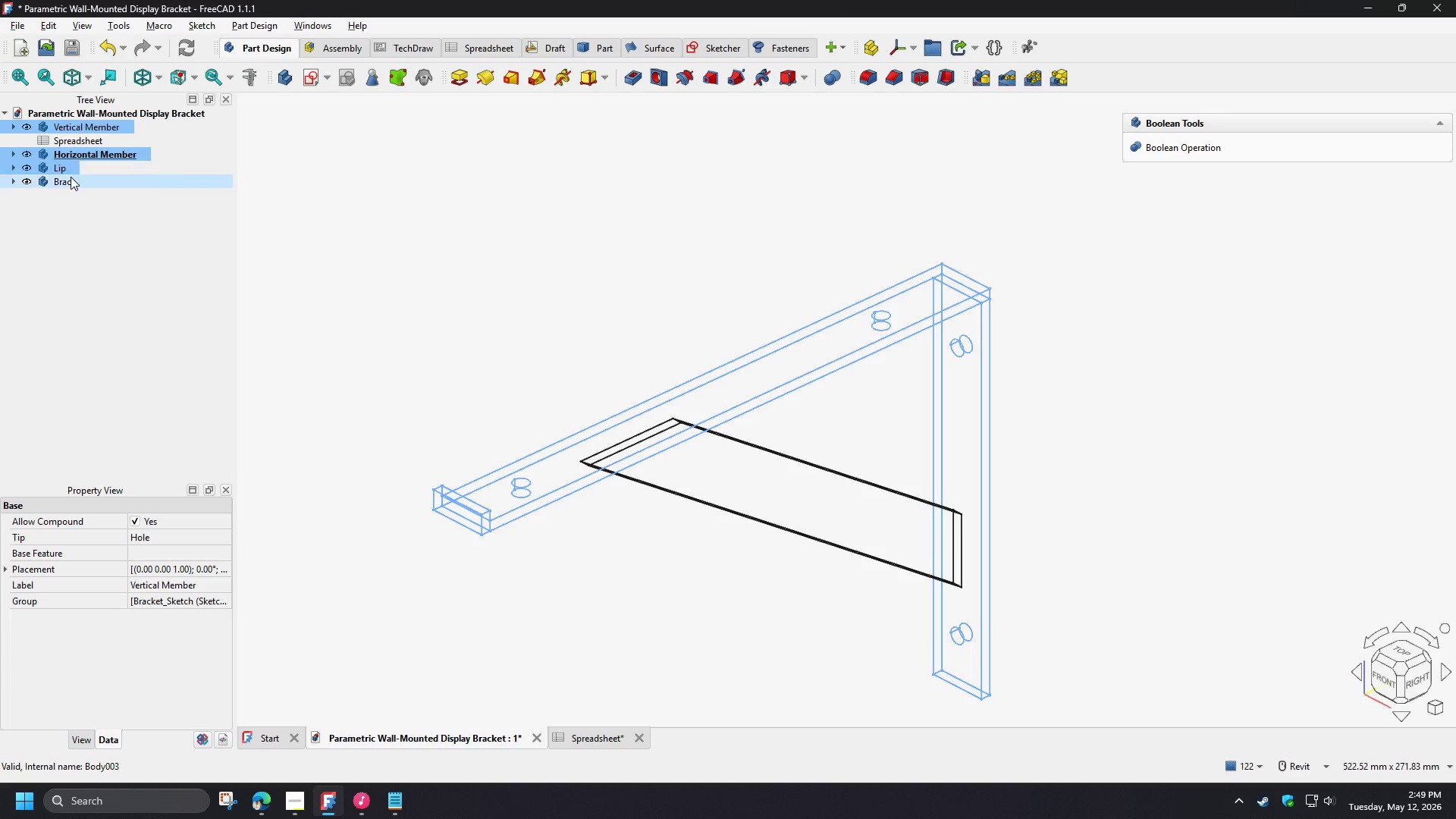 
hold_key(key=ControlLeft, duration=0.61)
left_click([71, 181])
 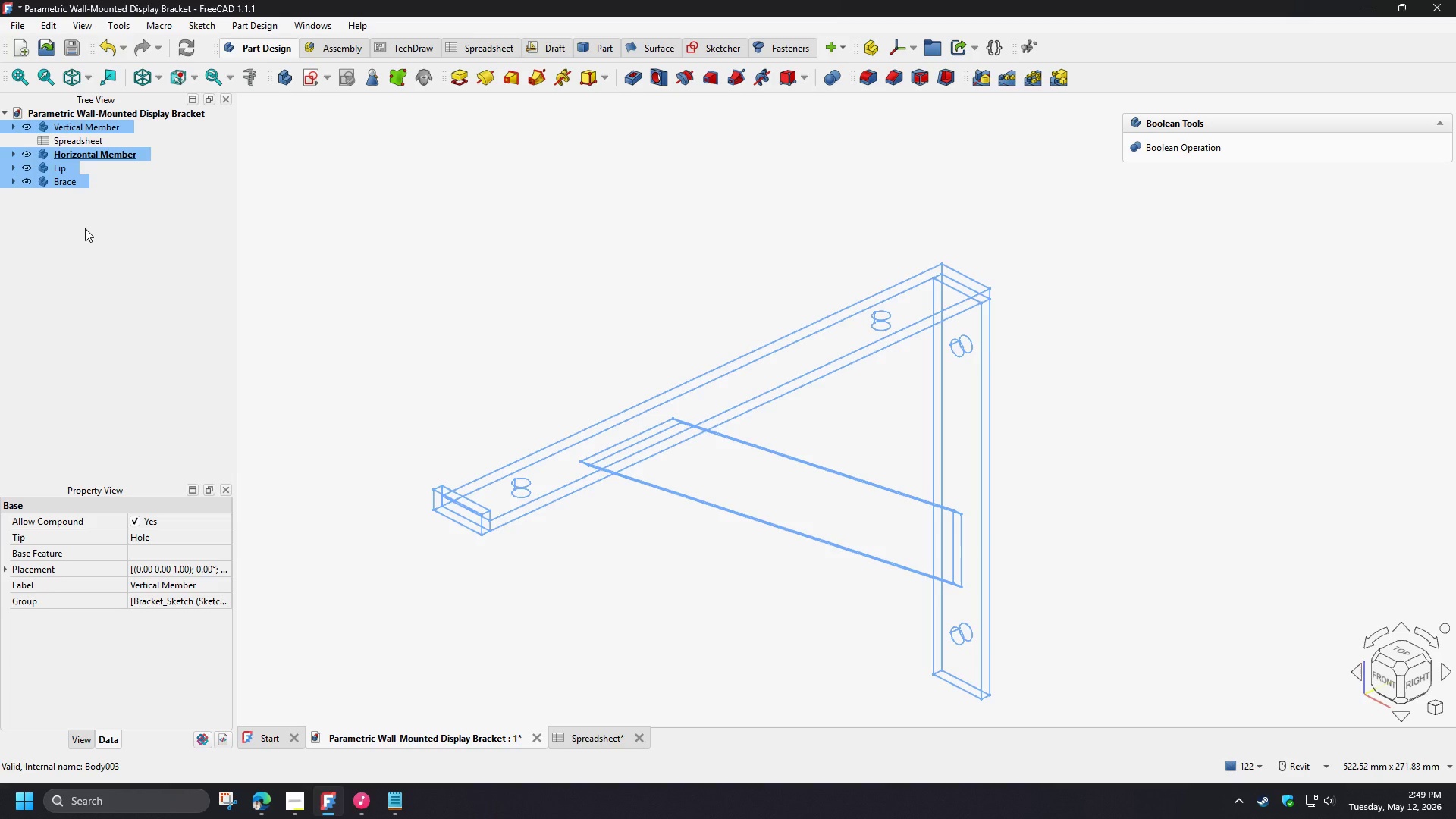 
wait(7.77)
 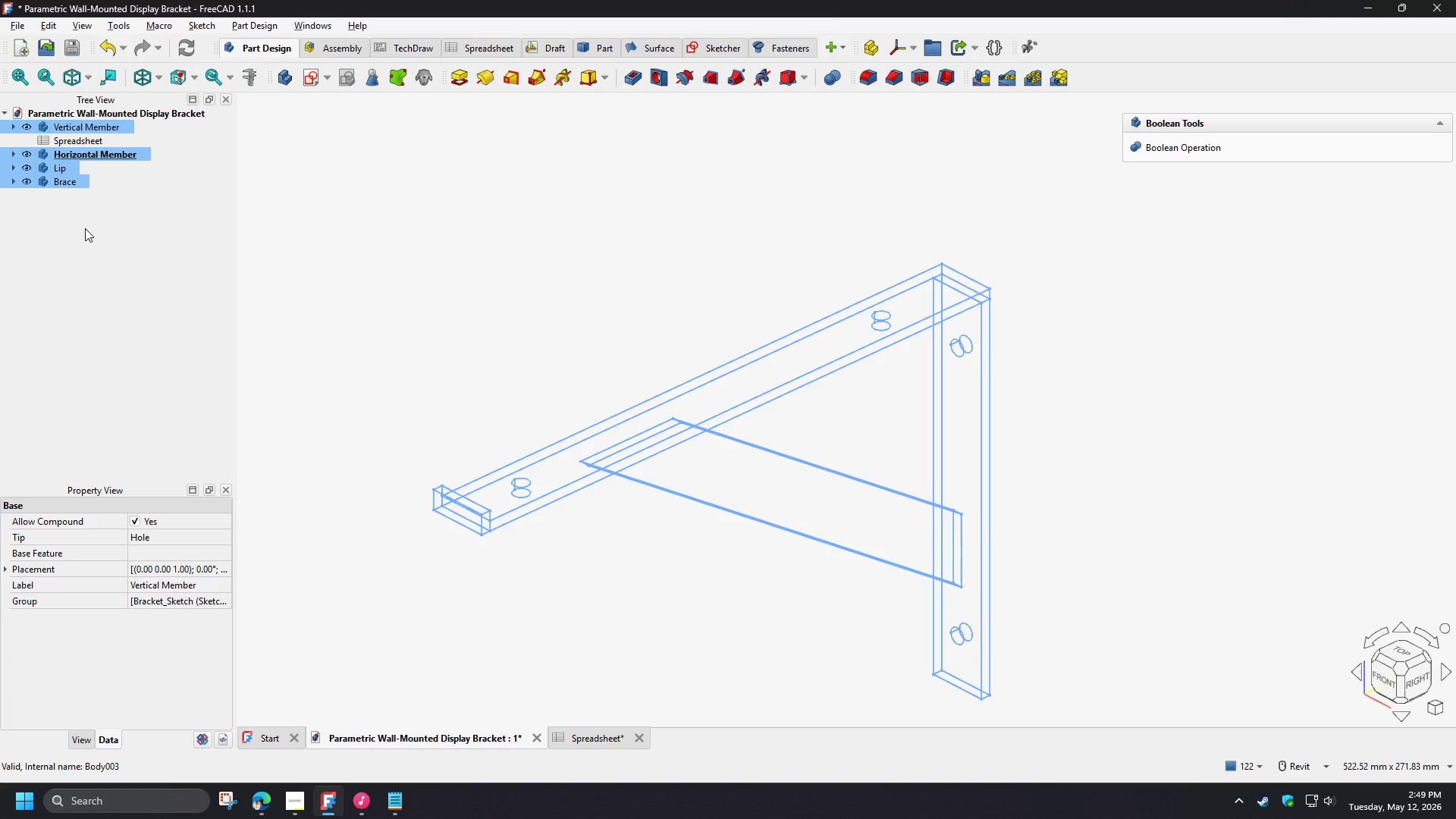 
left_click([85, 228])
 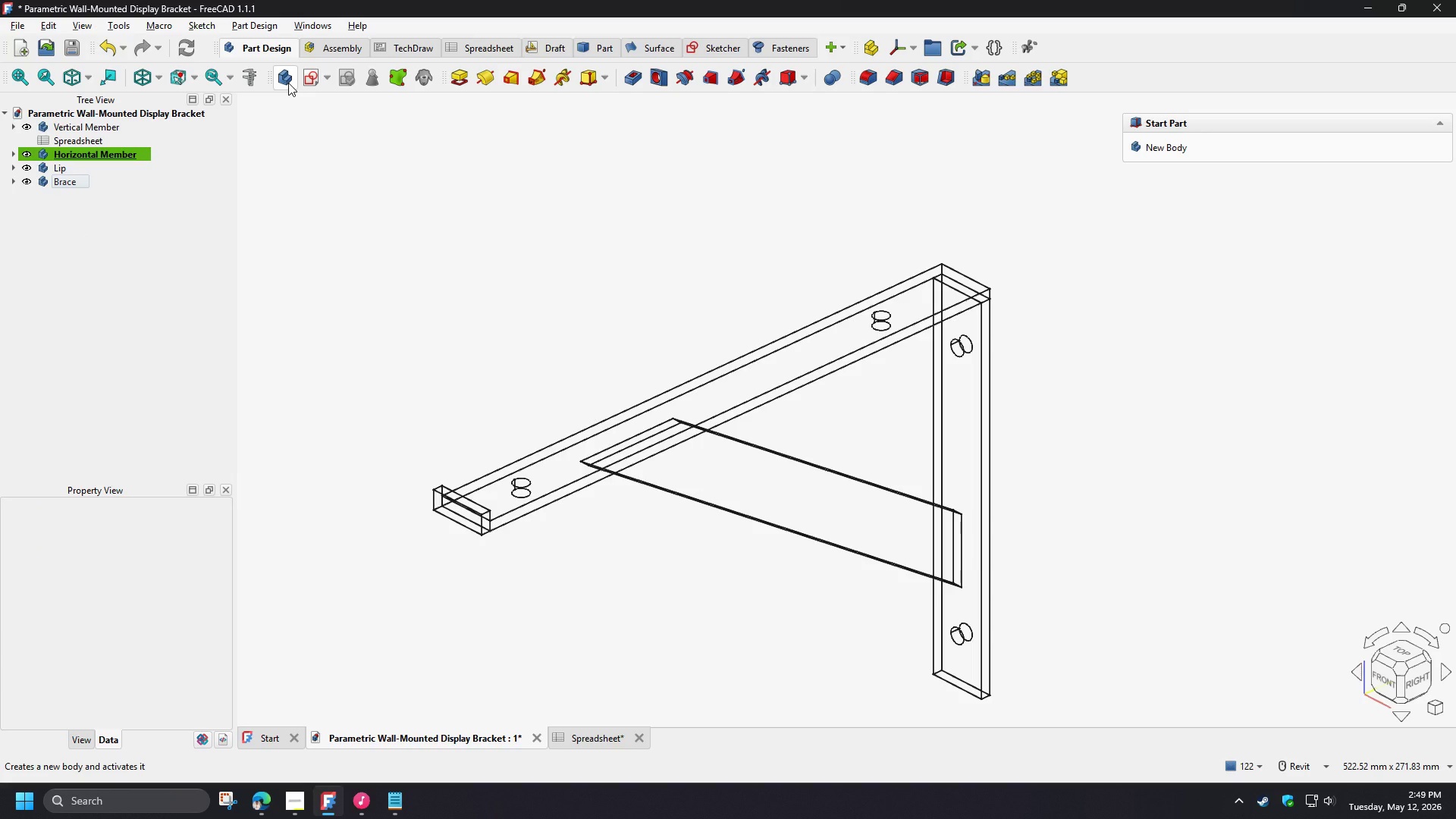 
left_click([288, 83])
 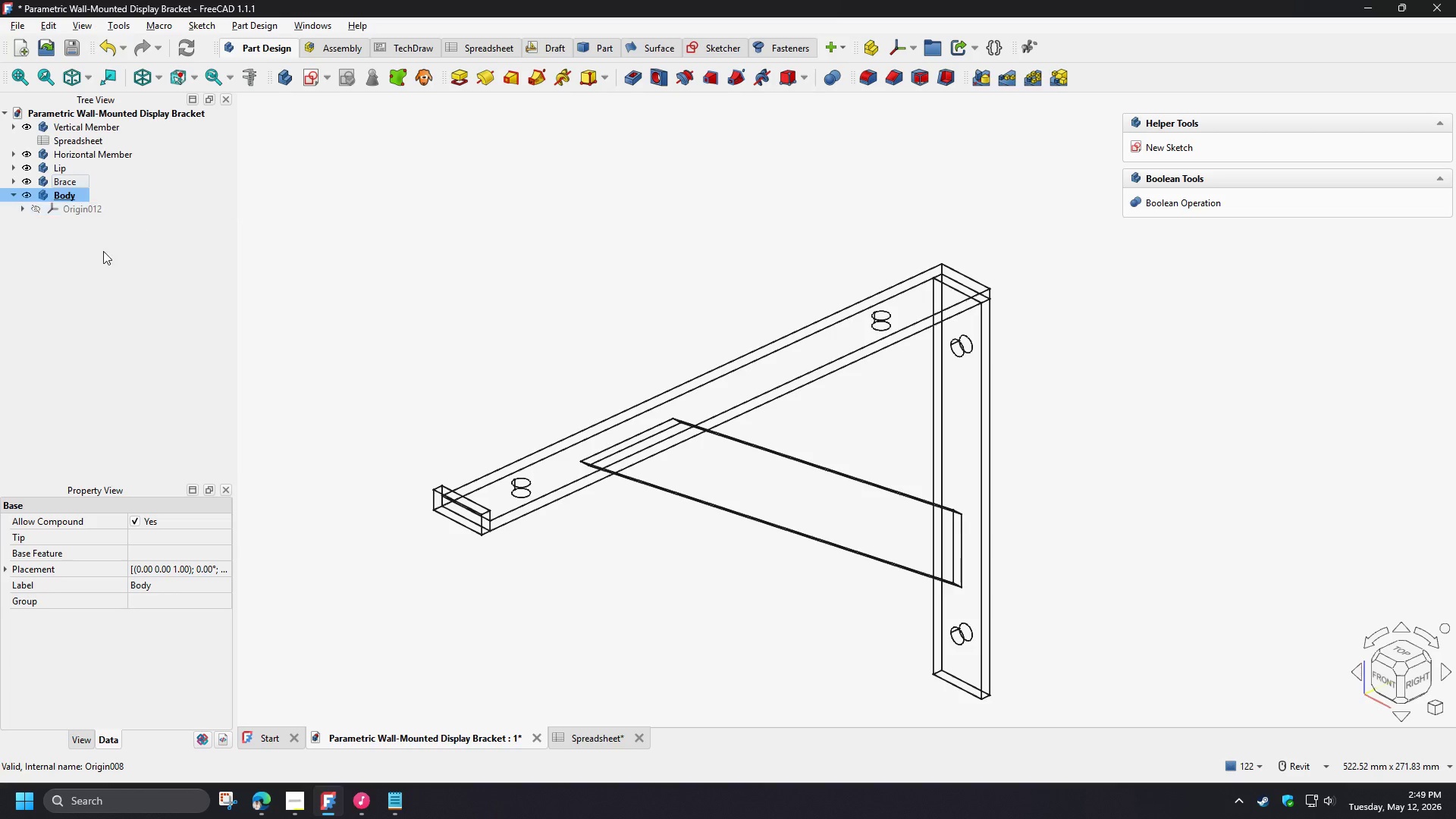 
left_click([77, 251])
 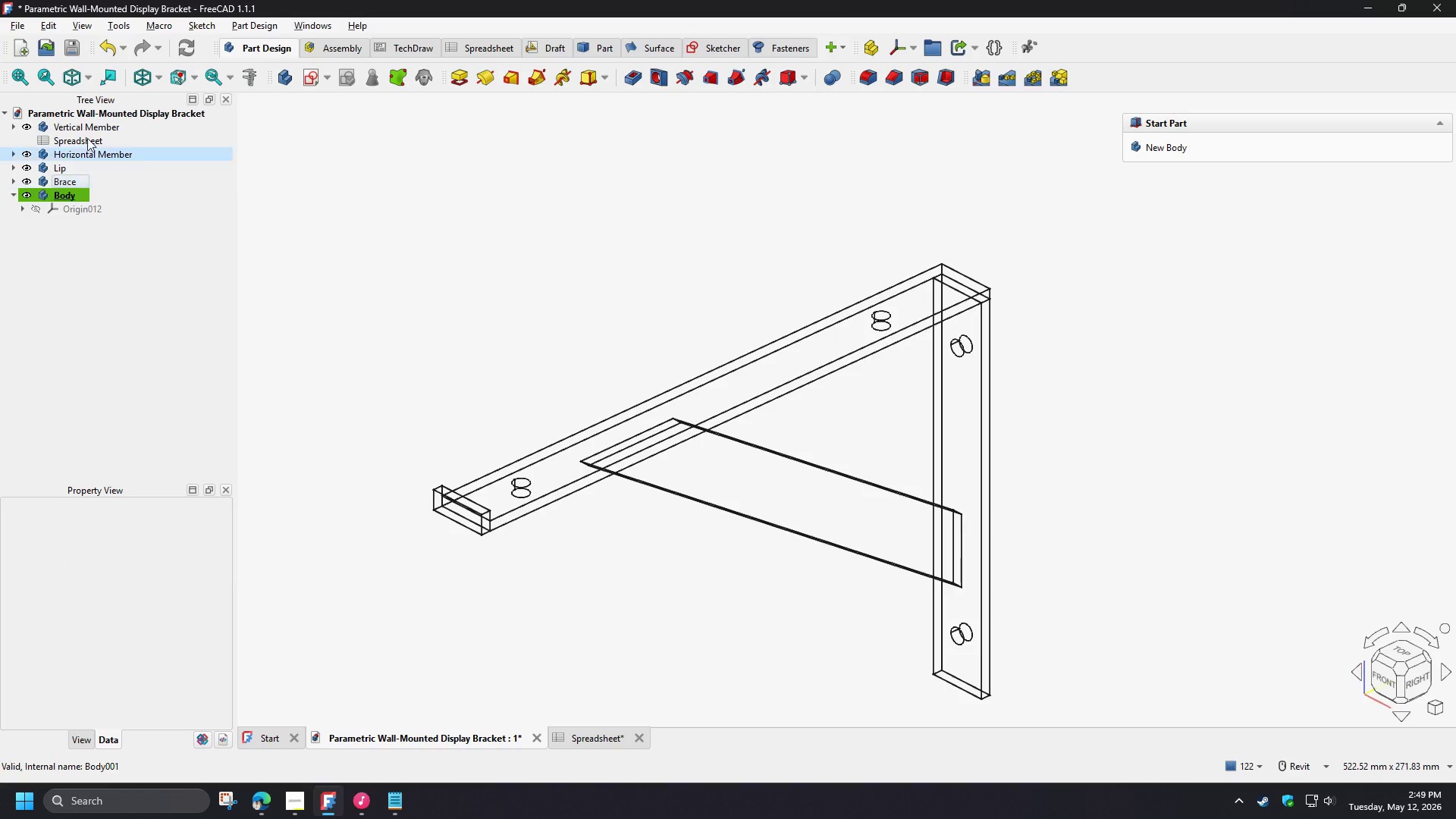 
left_click([83, 122])
 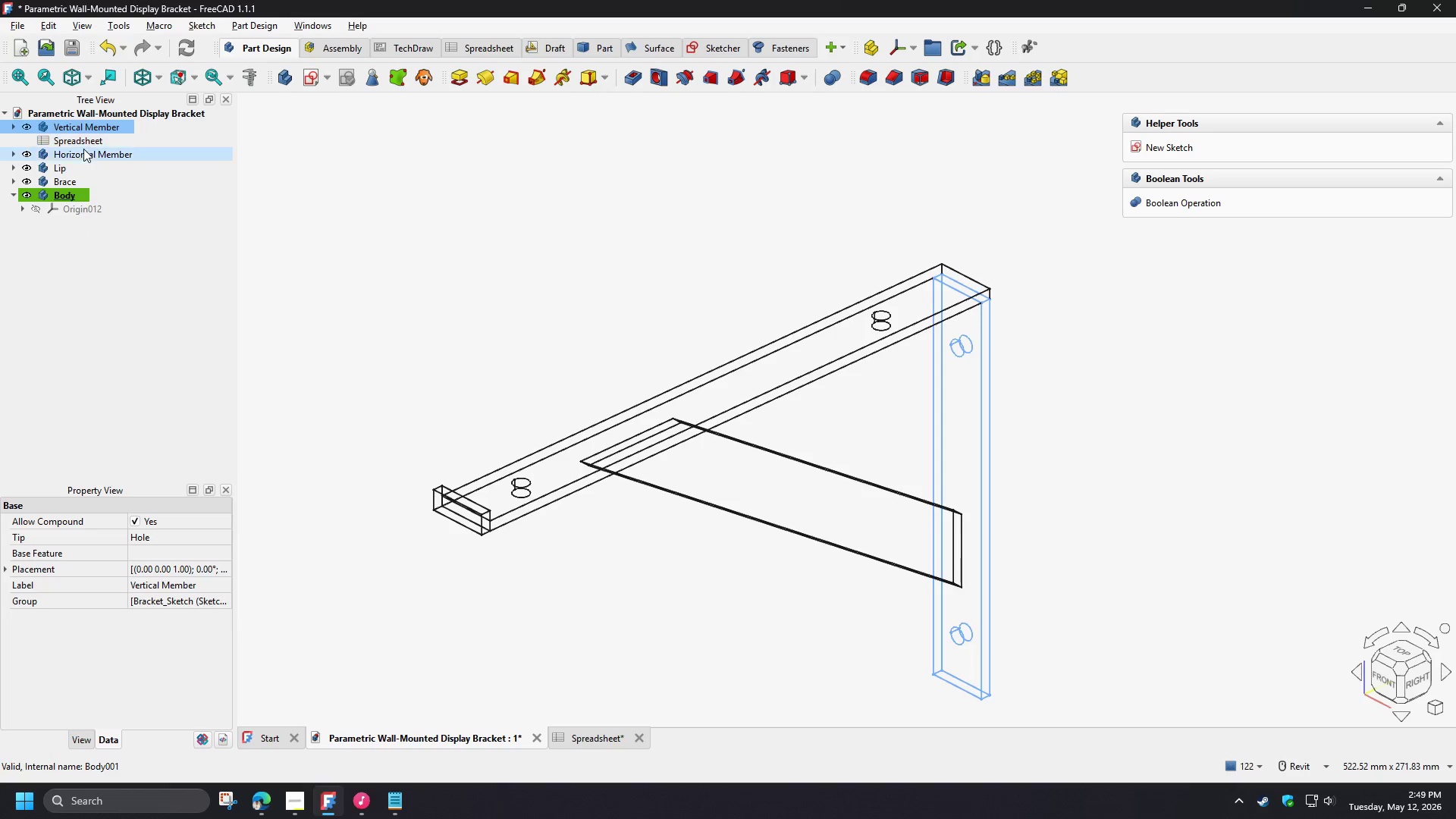 
hold_key(key=ControlLeft, duration=1.5)
left_click([82, 151])
 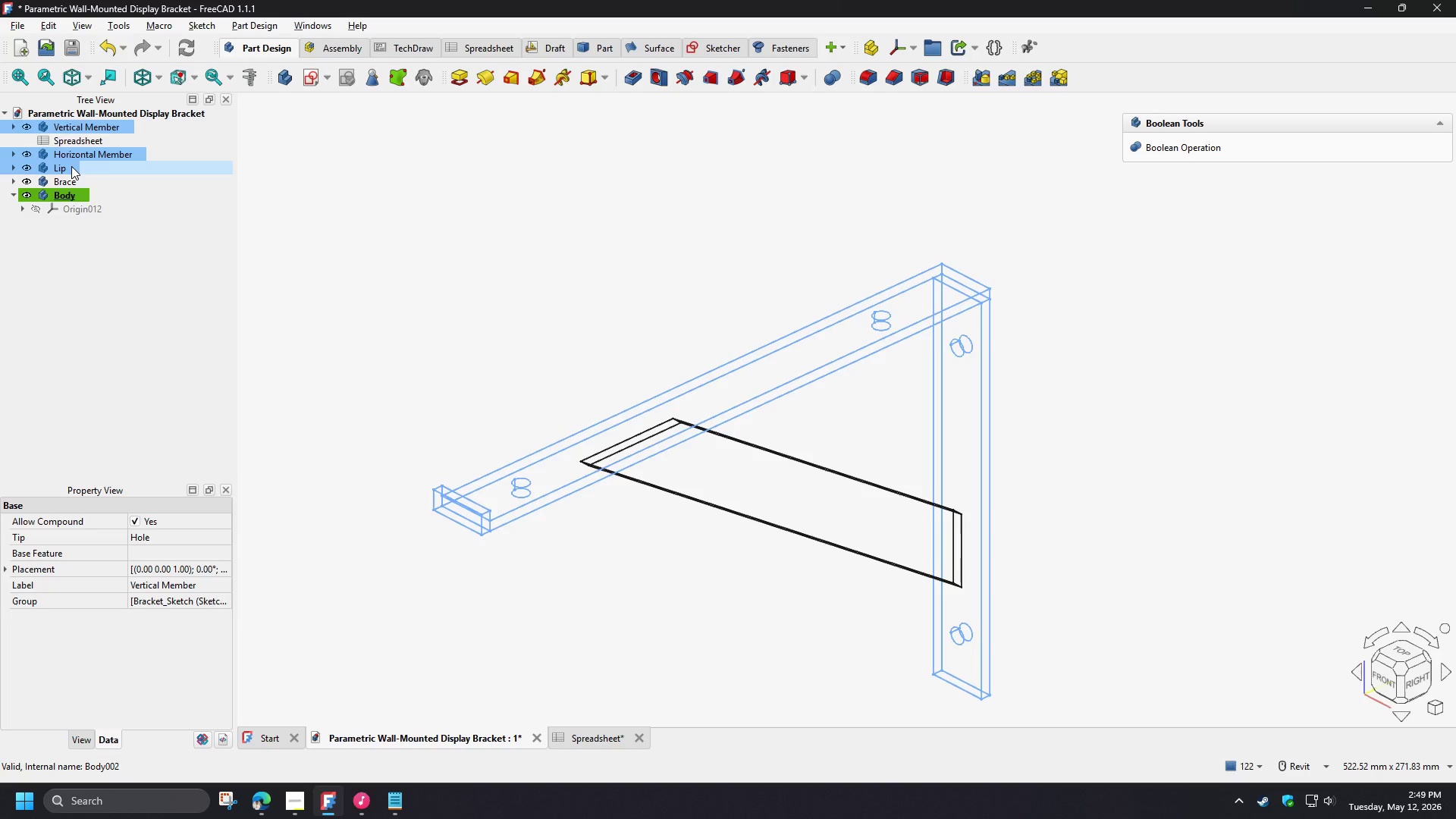 
left_click([71, 166])
 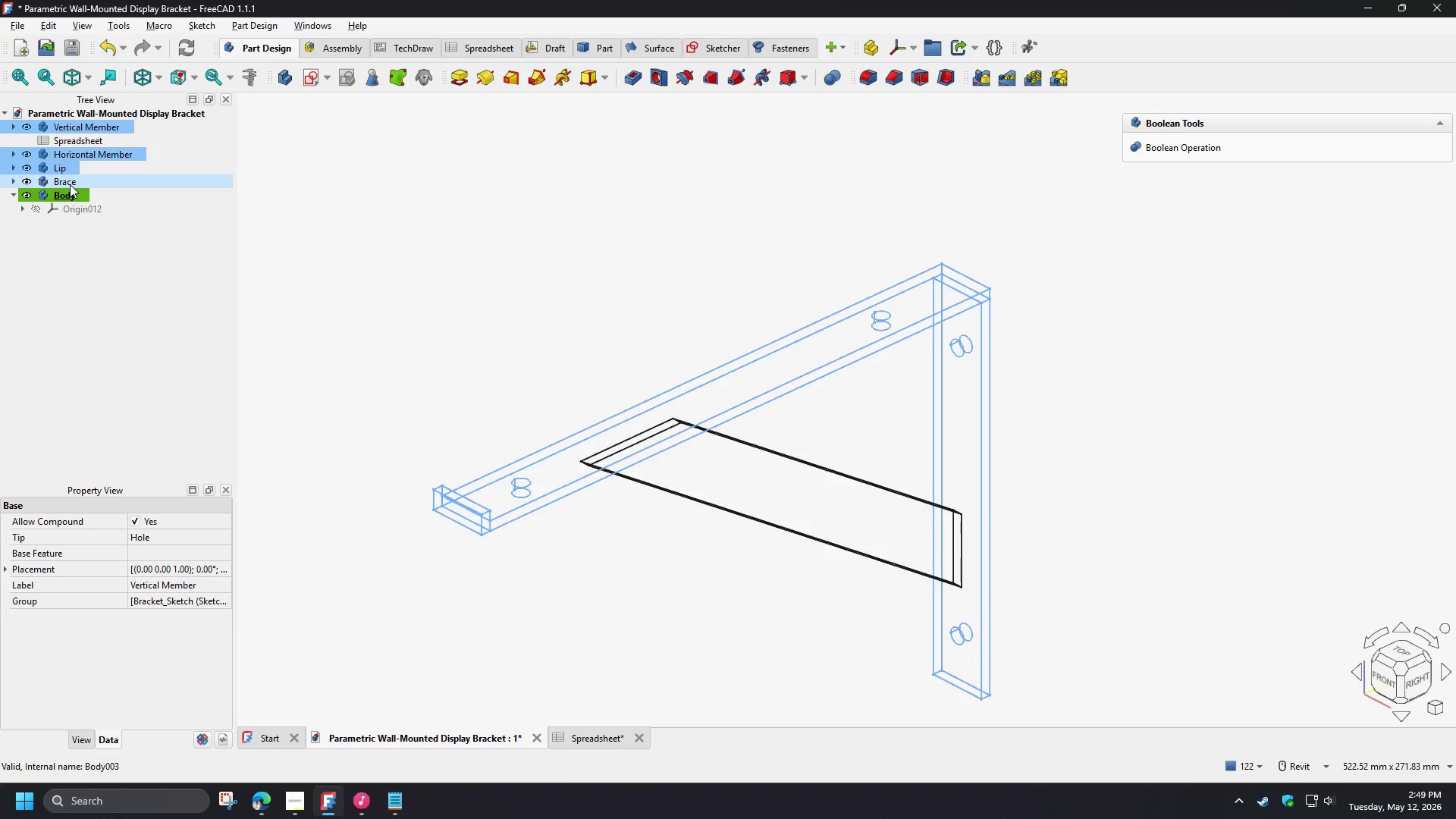 
double_click([70, 184])
 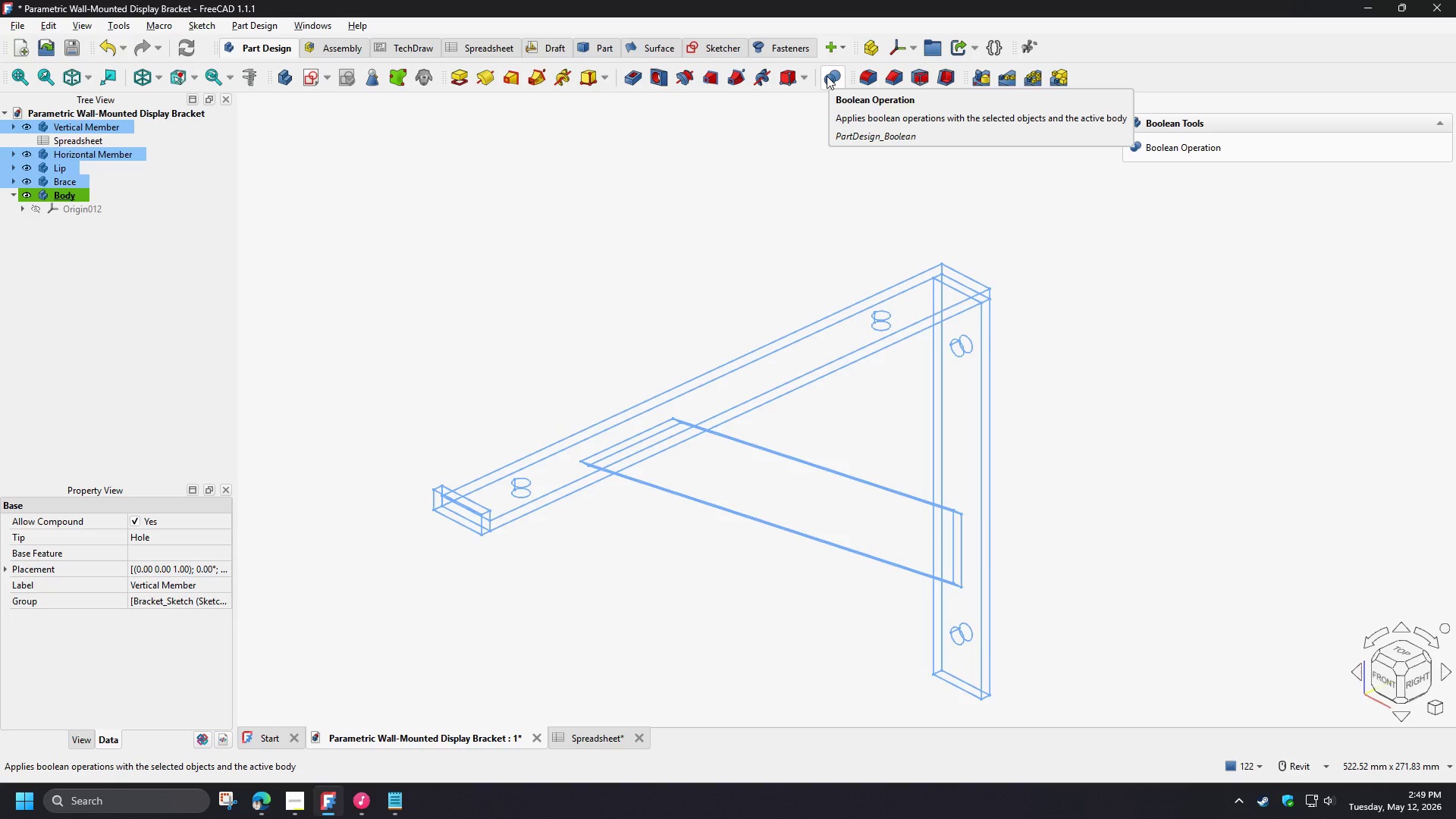 
wait(6.92)
 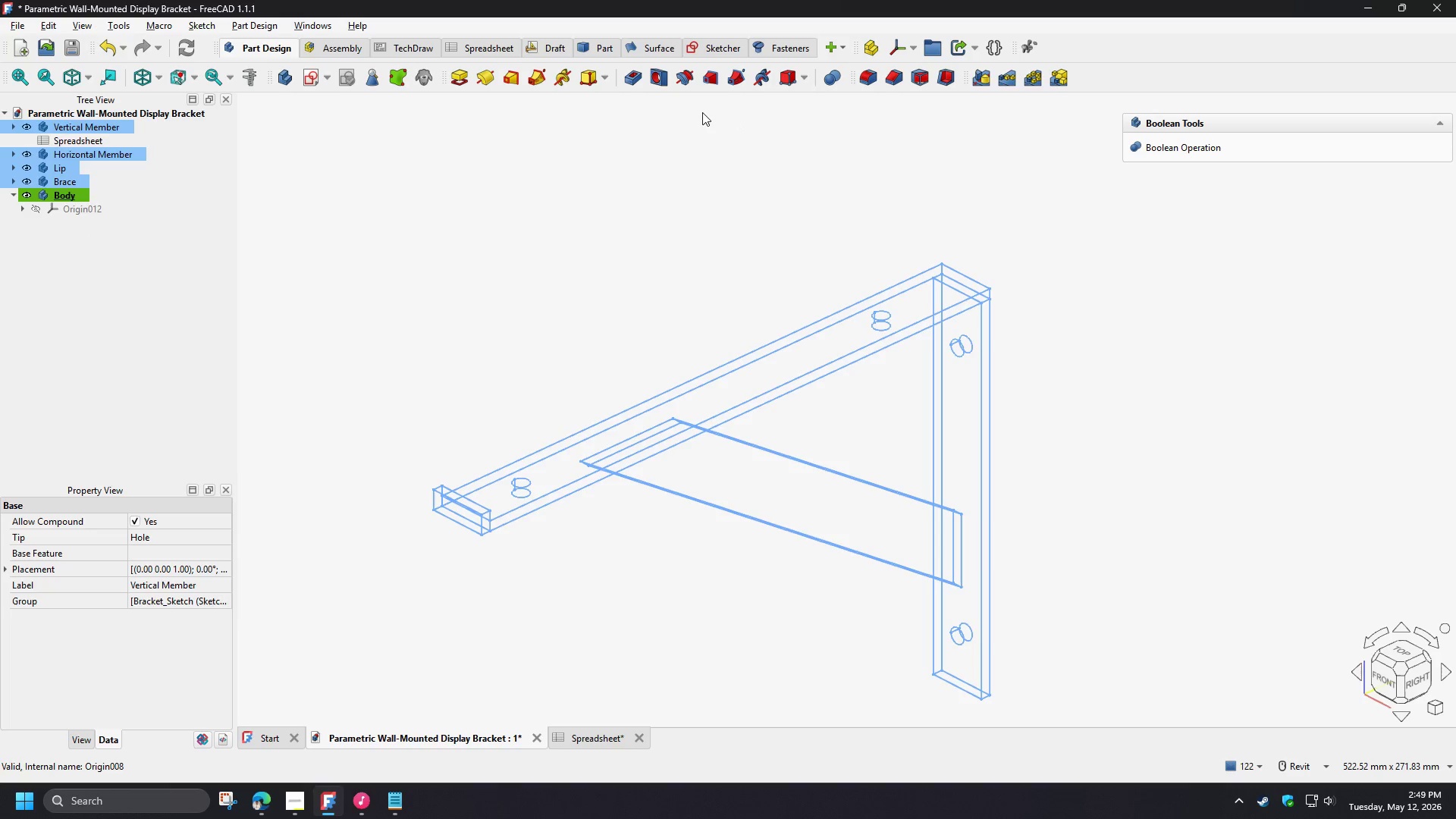 
left_click([827, 76])
 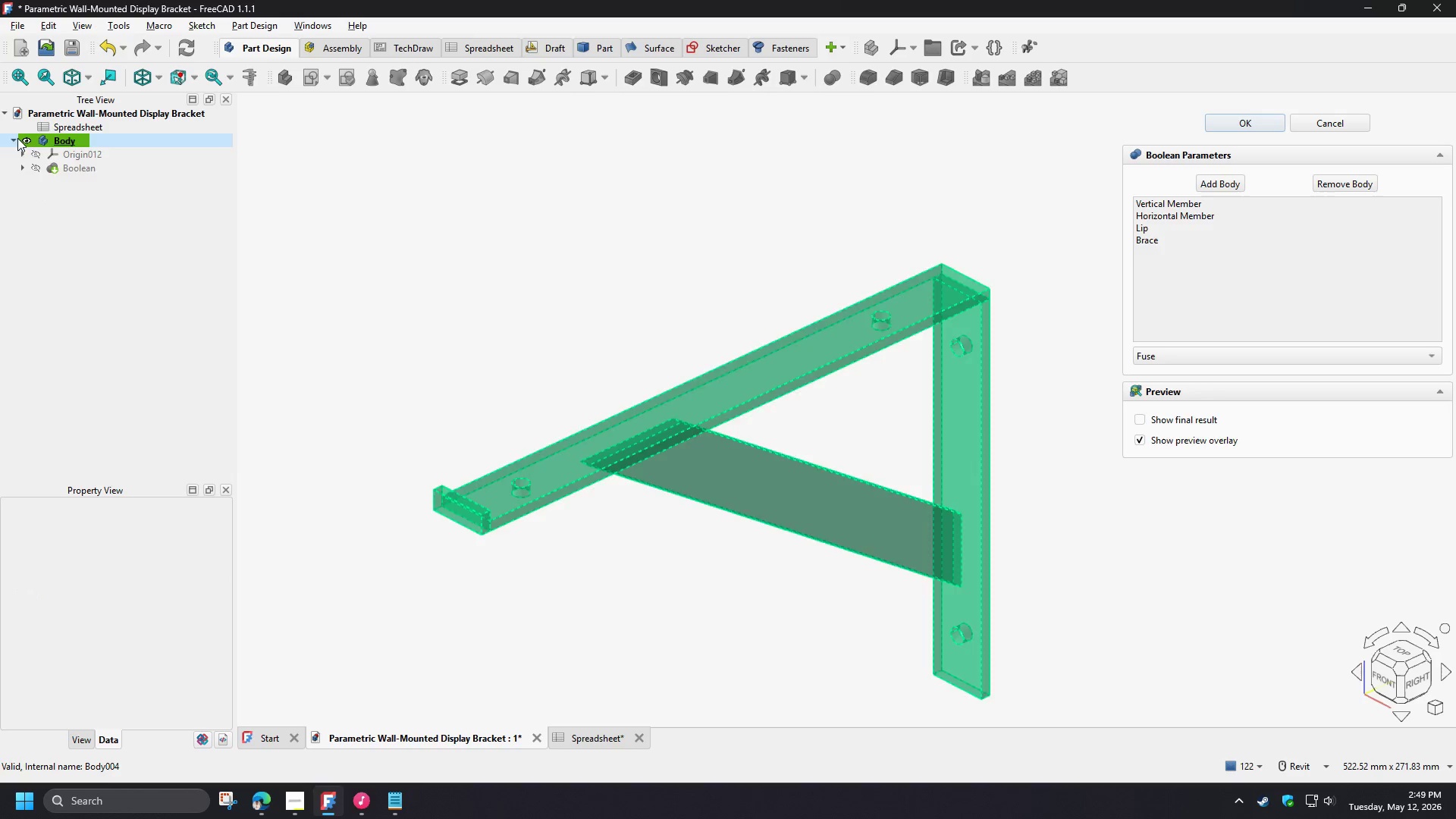 
wait(9.22)
 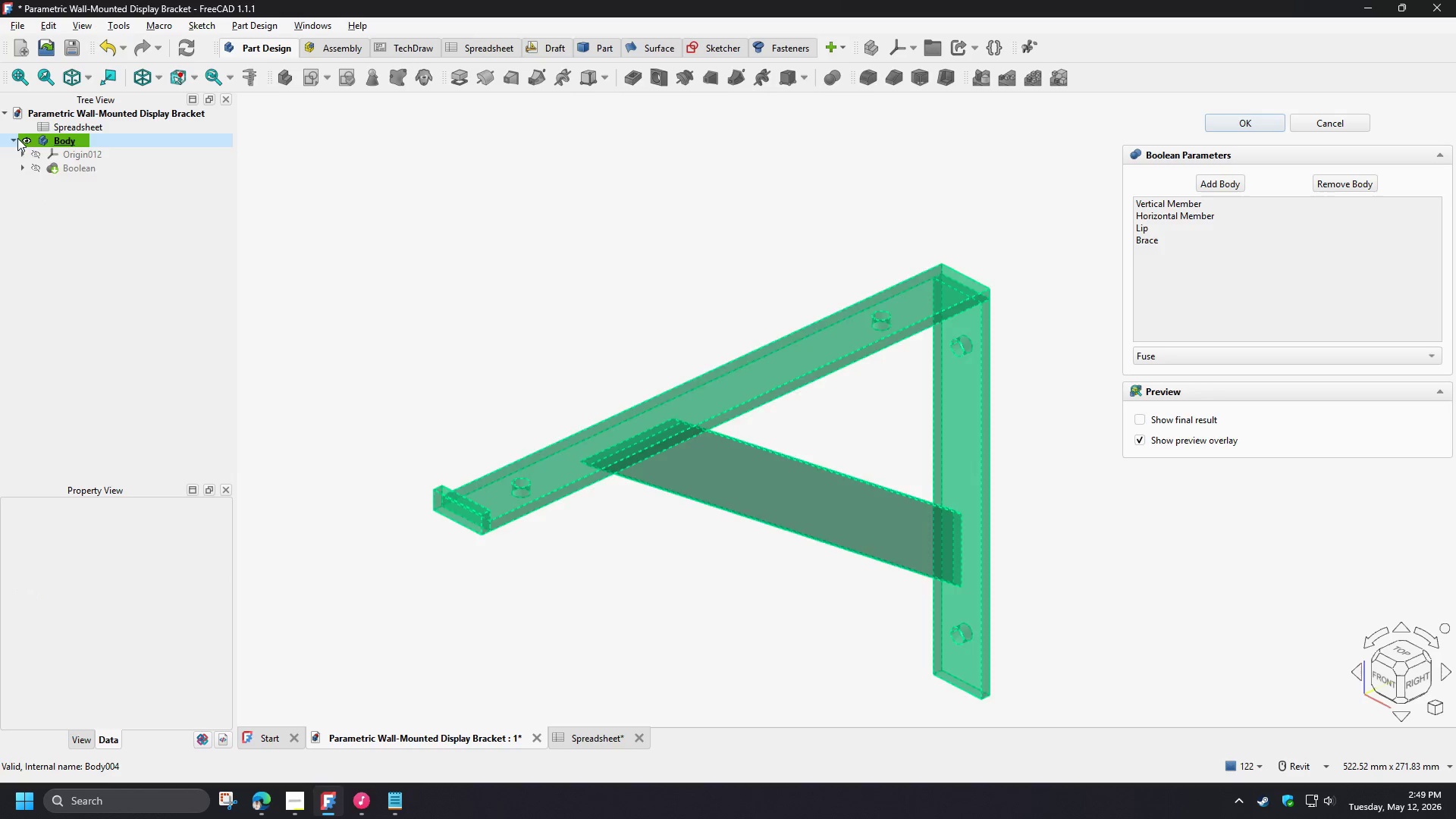 
left_click([1241, 127])
 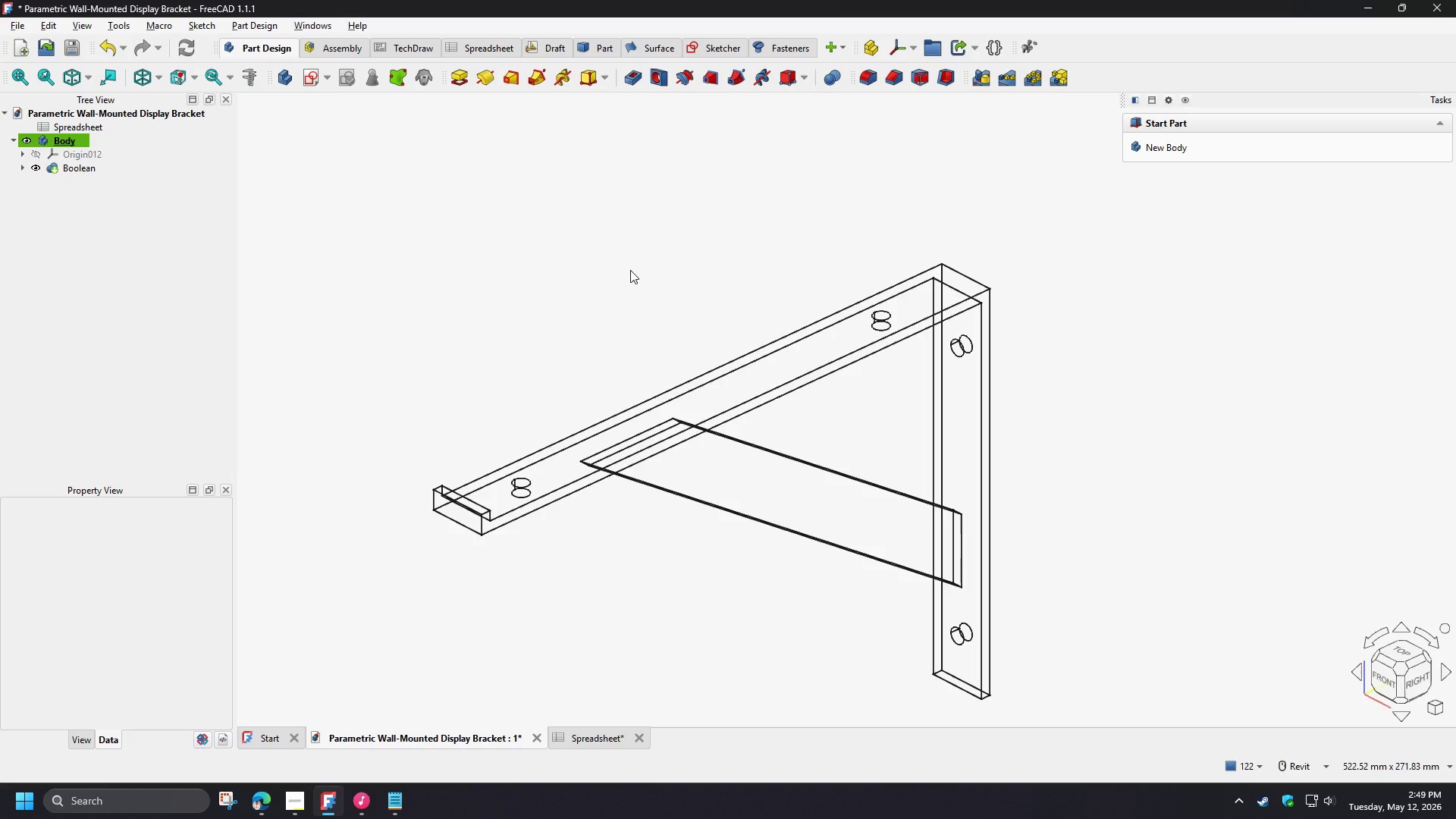 
left_click([630, 270])
 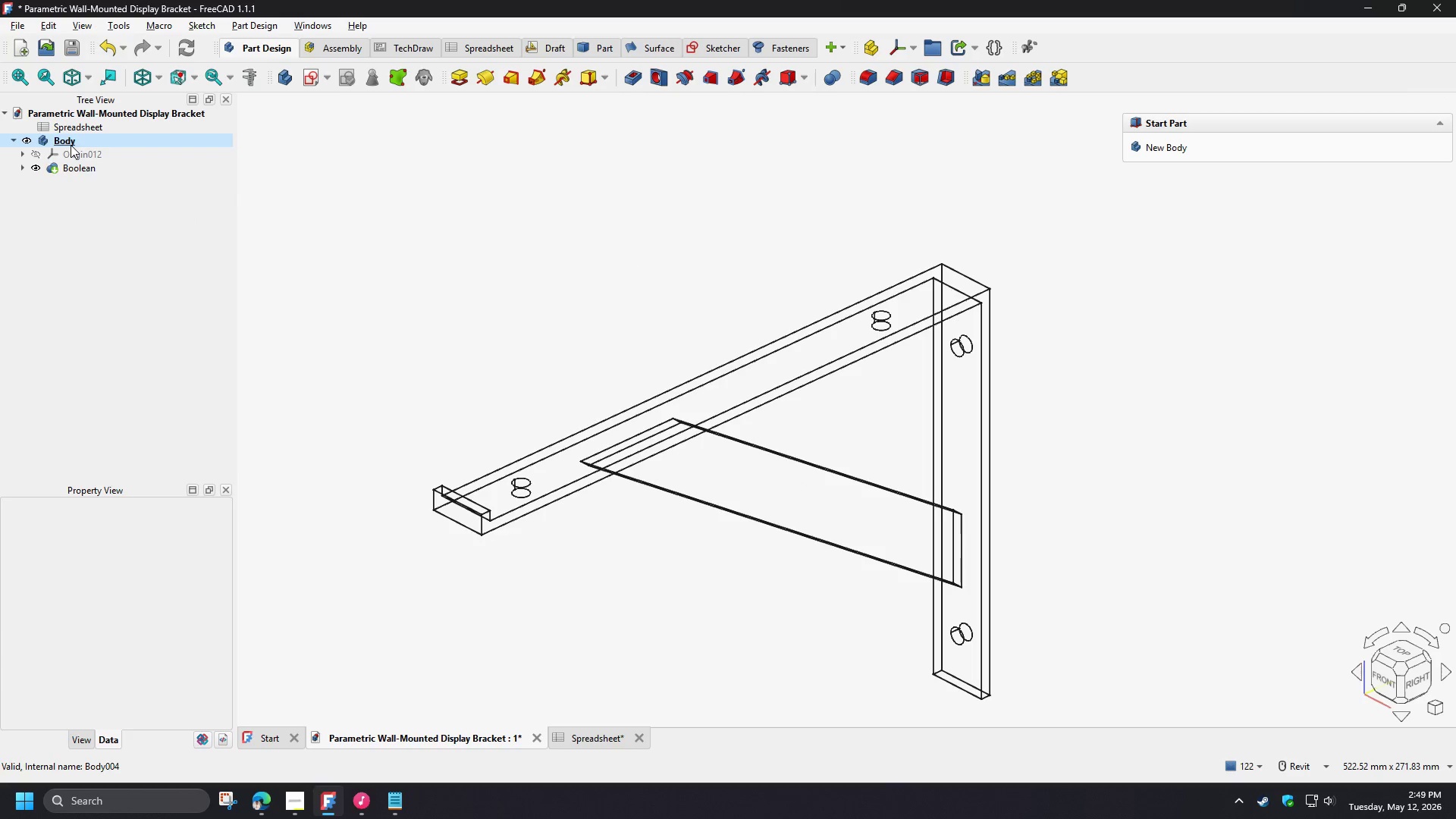 
left_click([66, 140])
 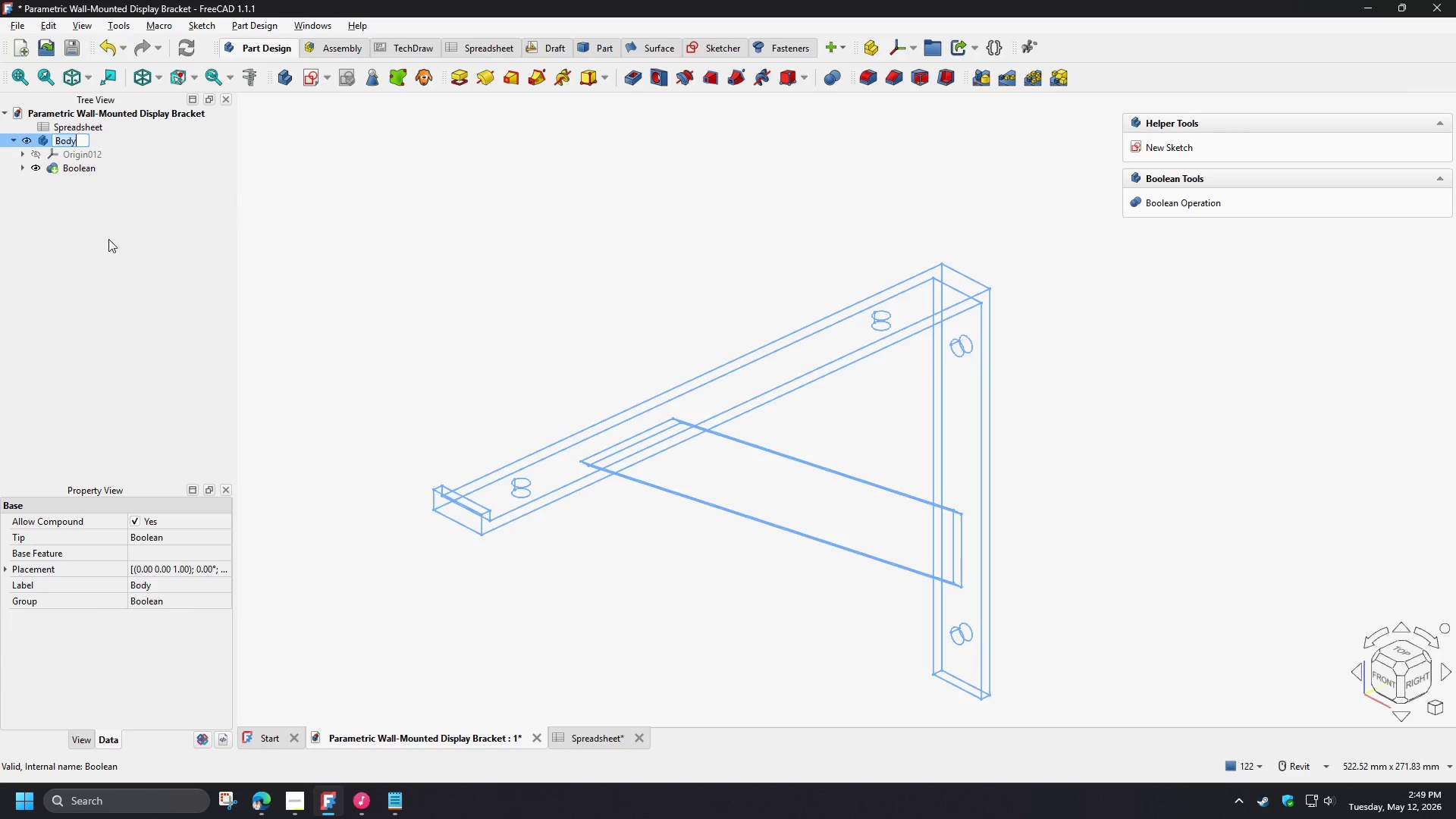 
type([F2]Bracket)
key(NumpadEnter)
 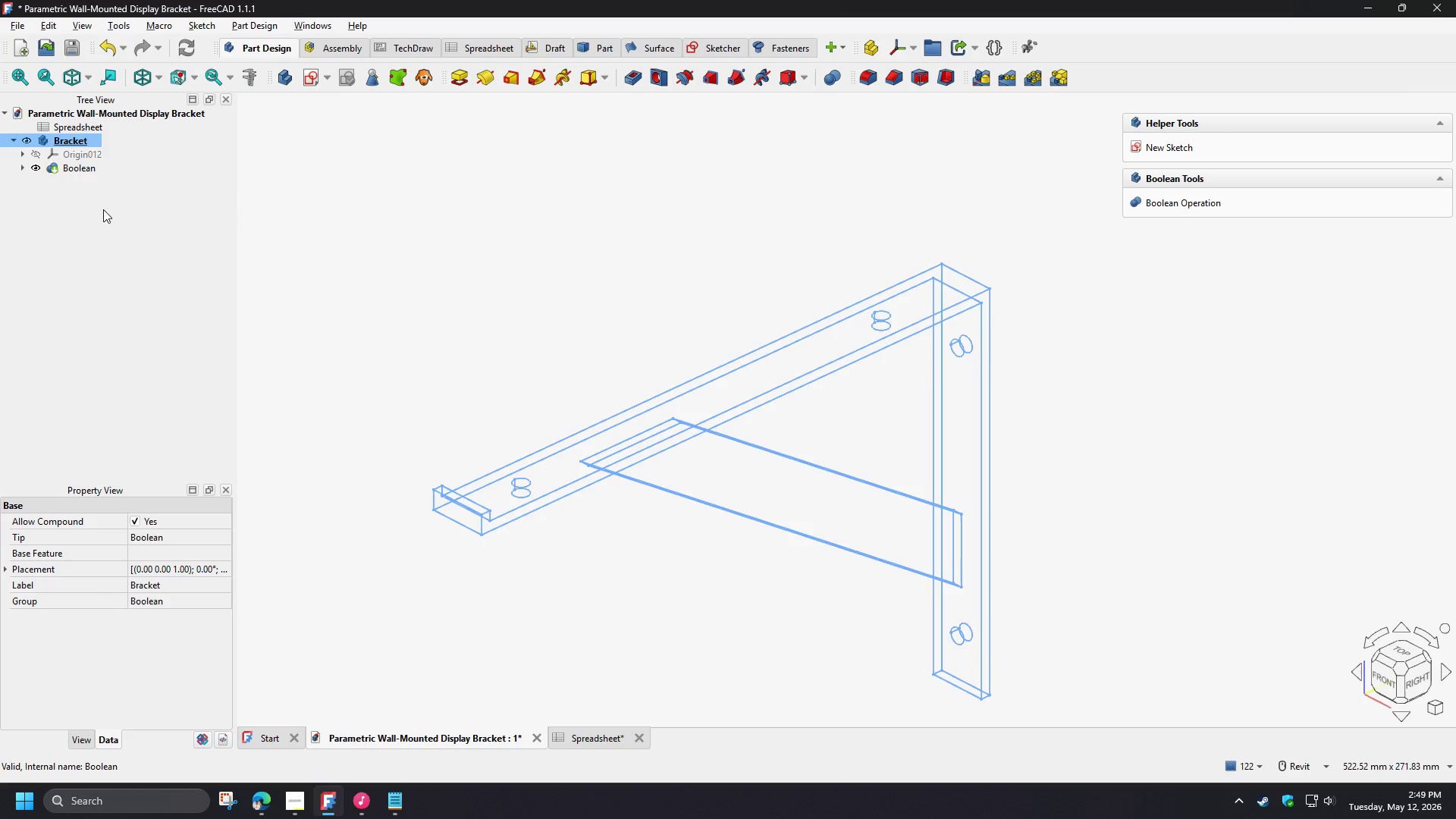 
left_click([97, 202])
 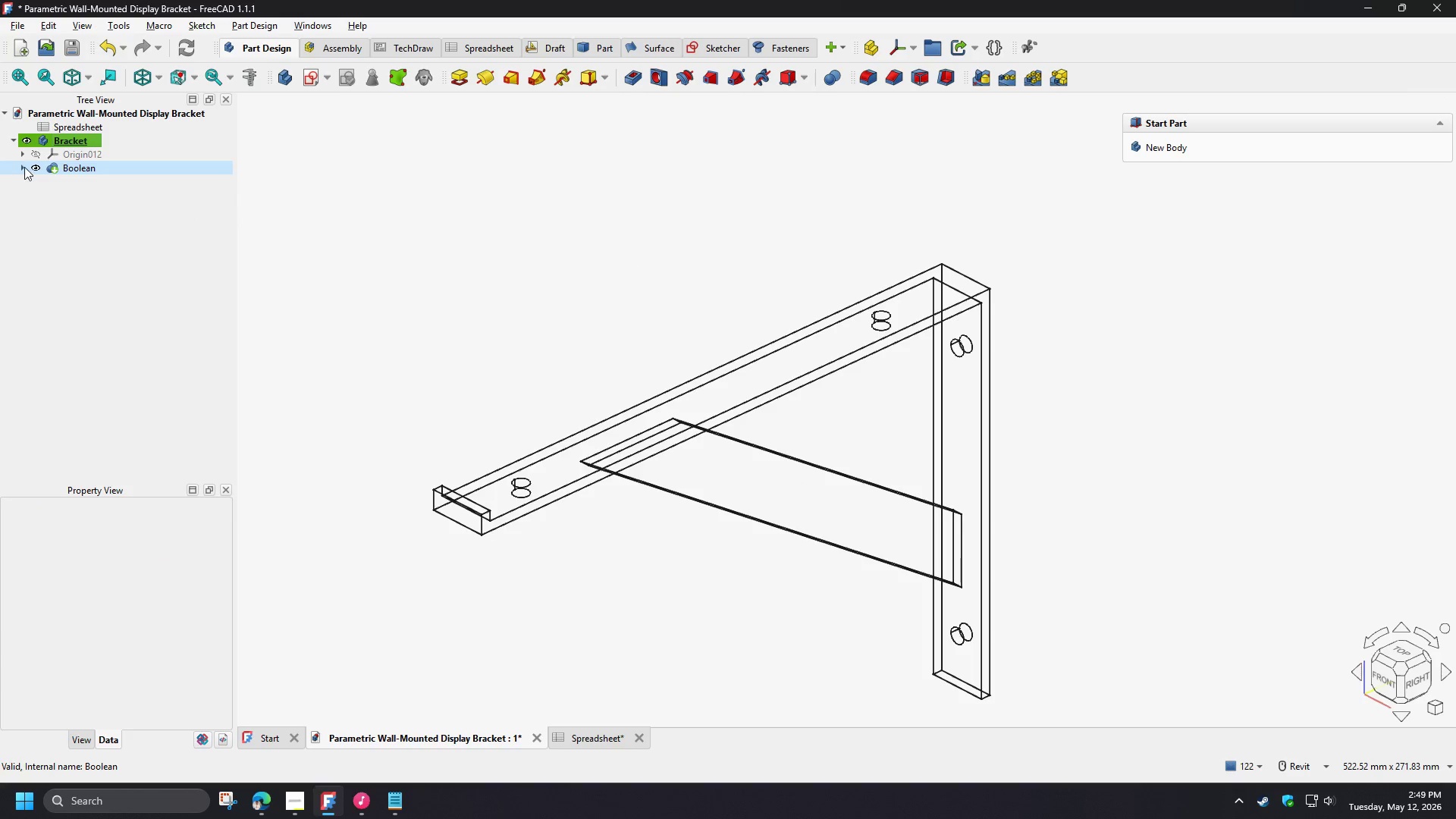 
left_click([21, 167])
 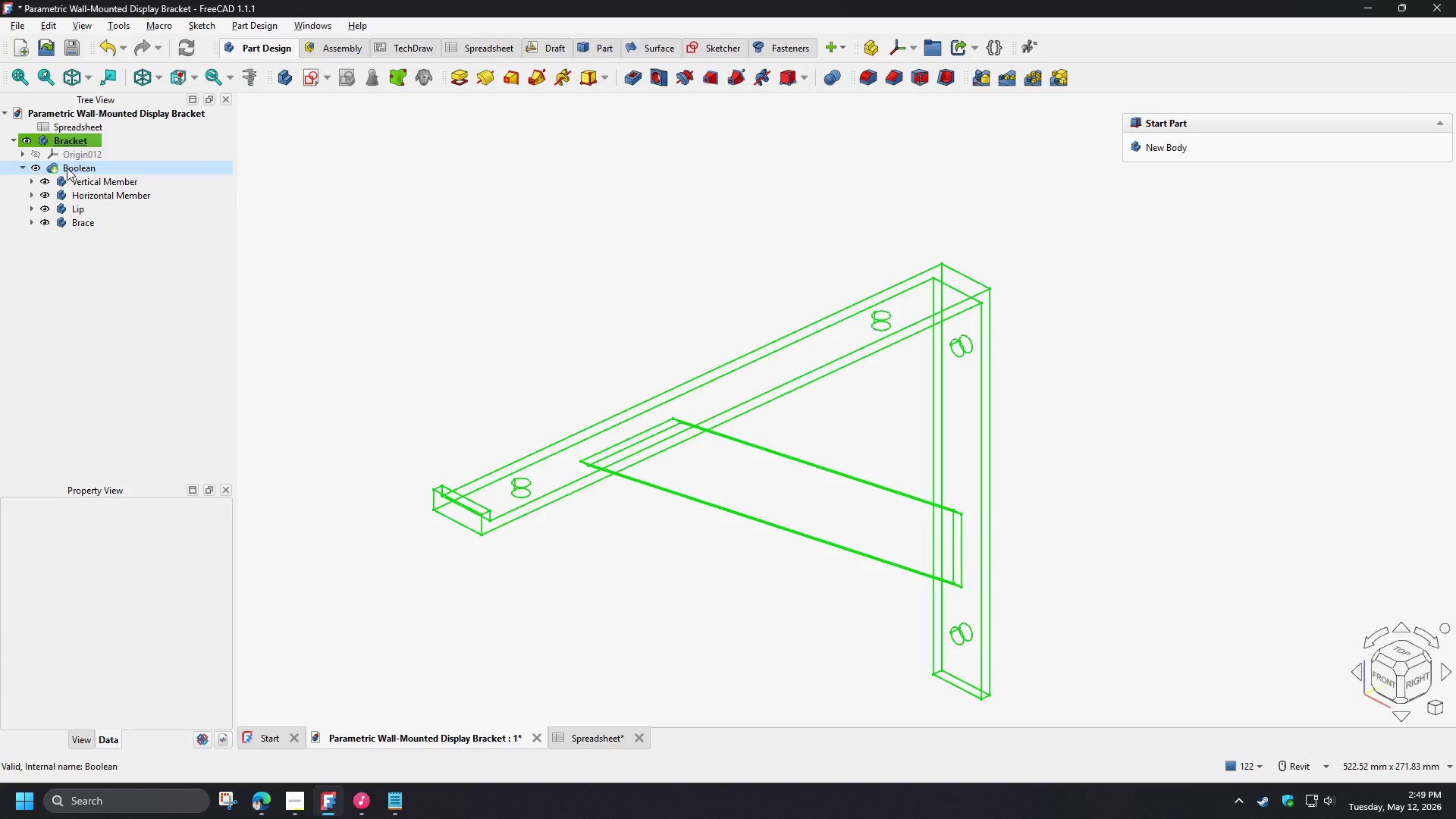 
left_click([68, 168])
 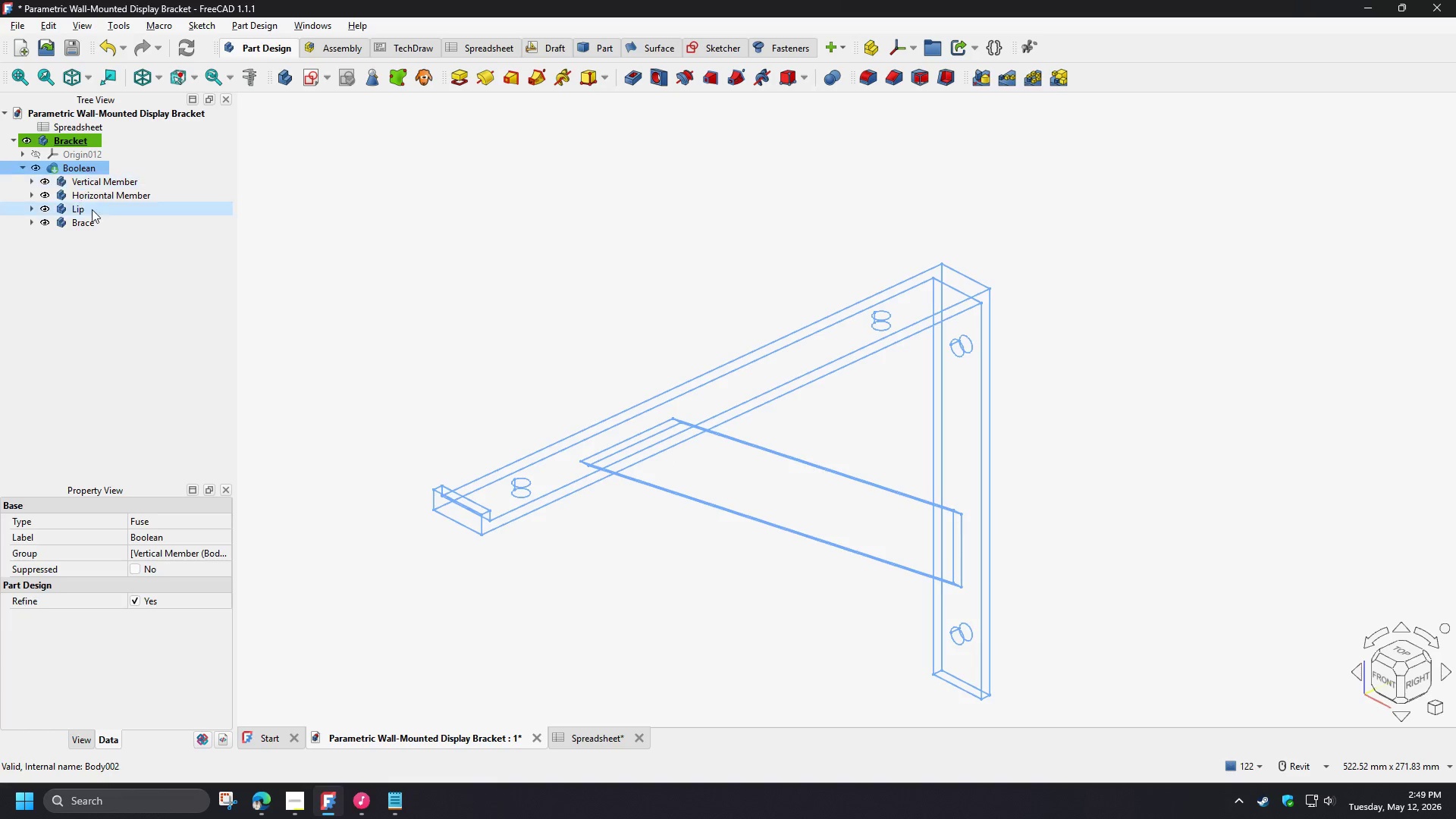 
type([F2]Fuse)
 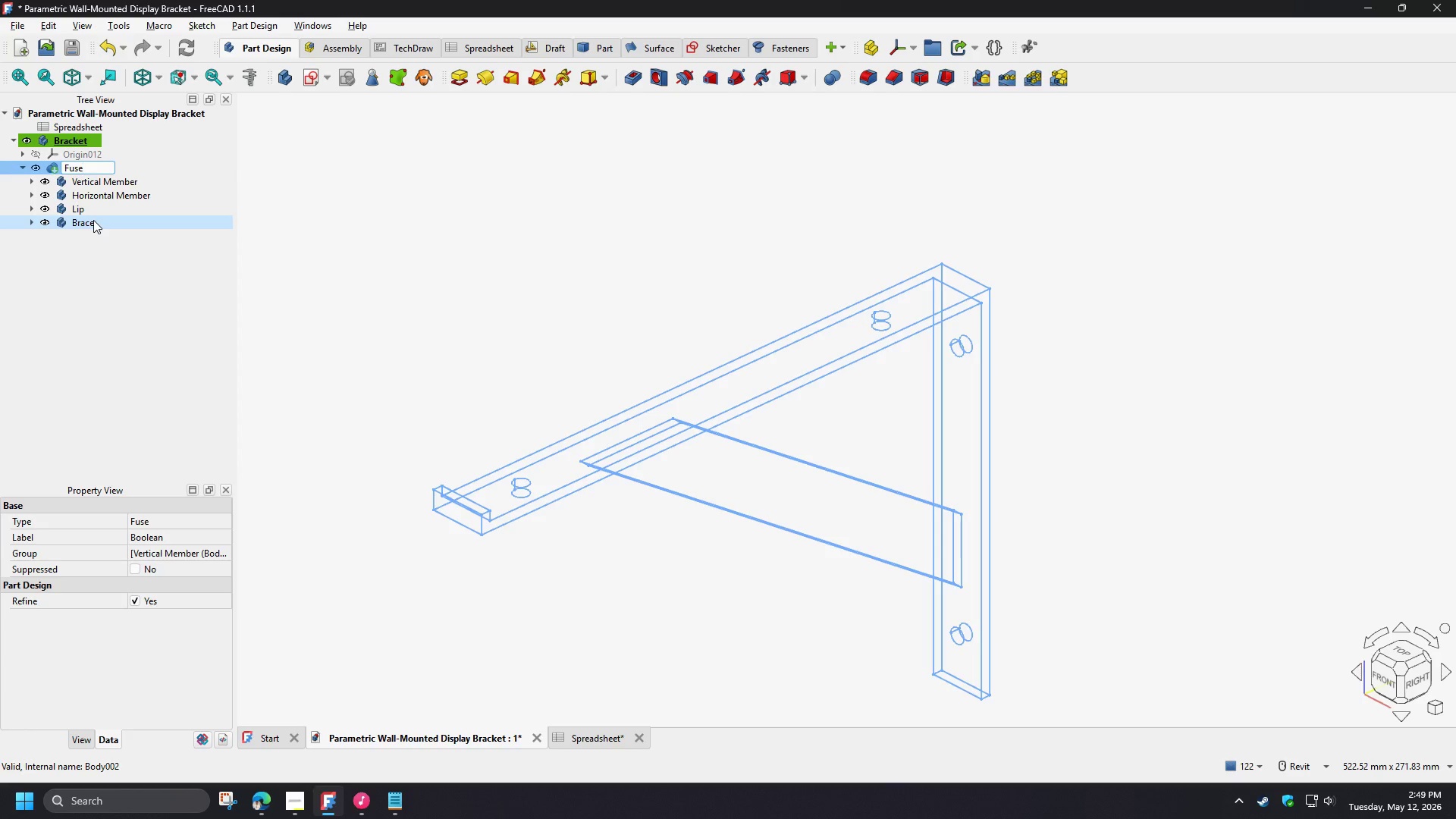 
hold_key(key=ShiftLeft, duration=1.52)
 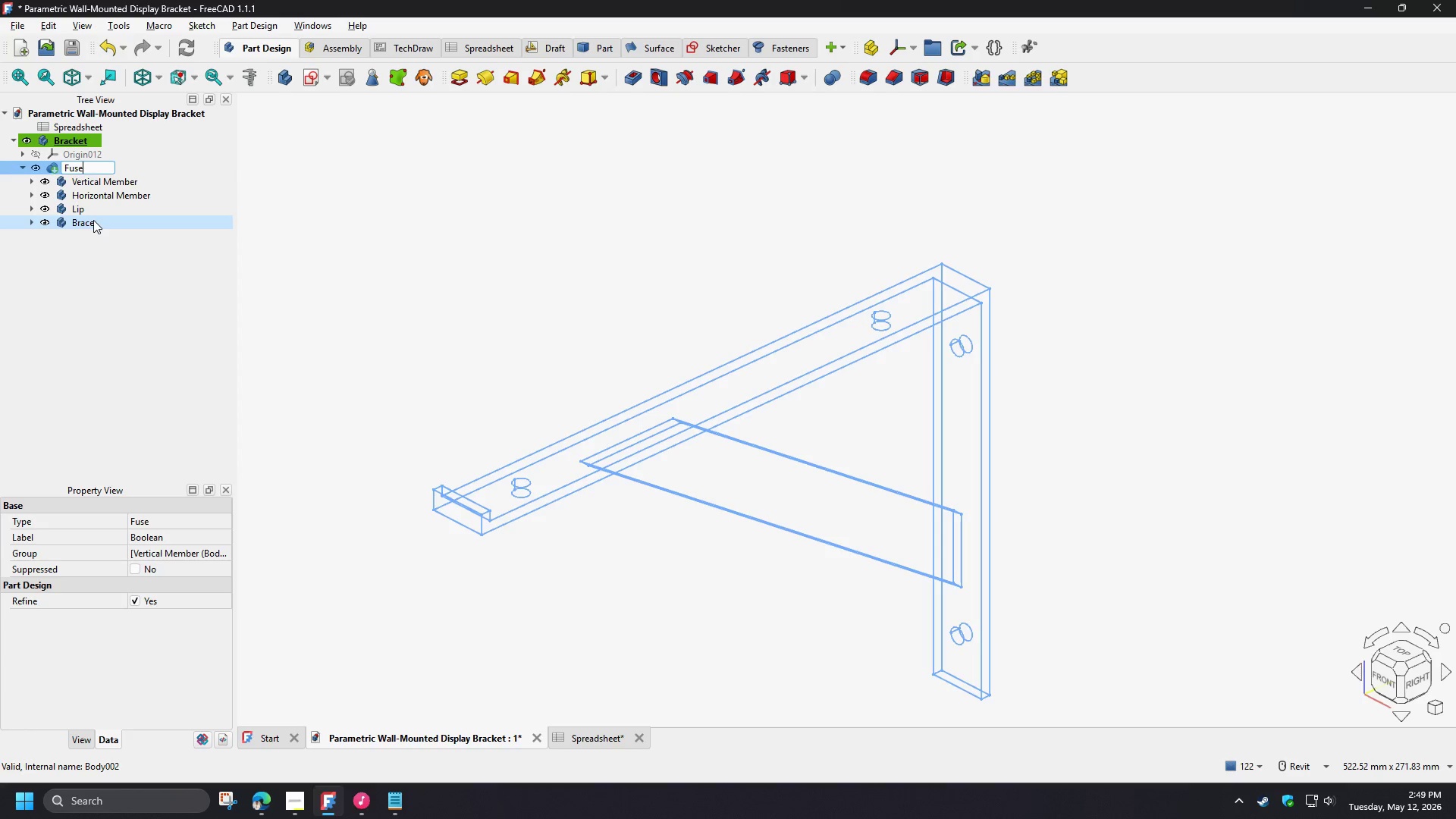 
type(Parts)
key(NumpadEnter)
 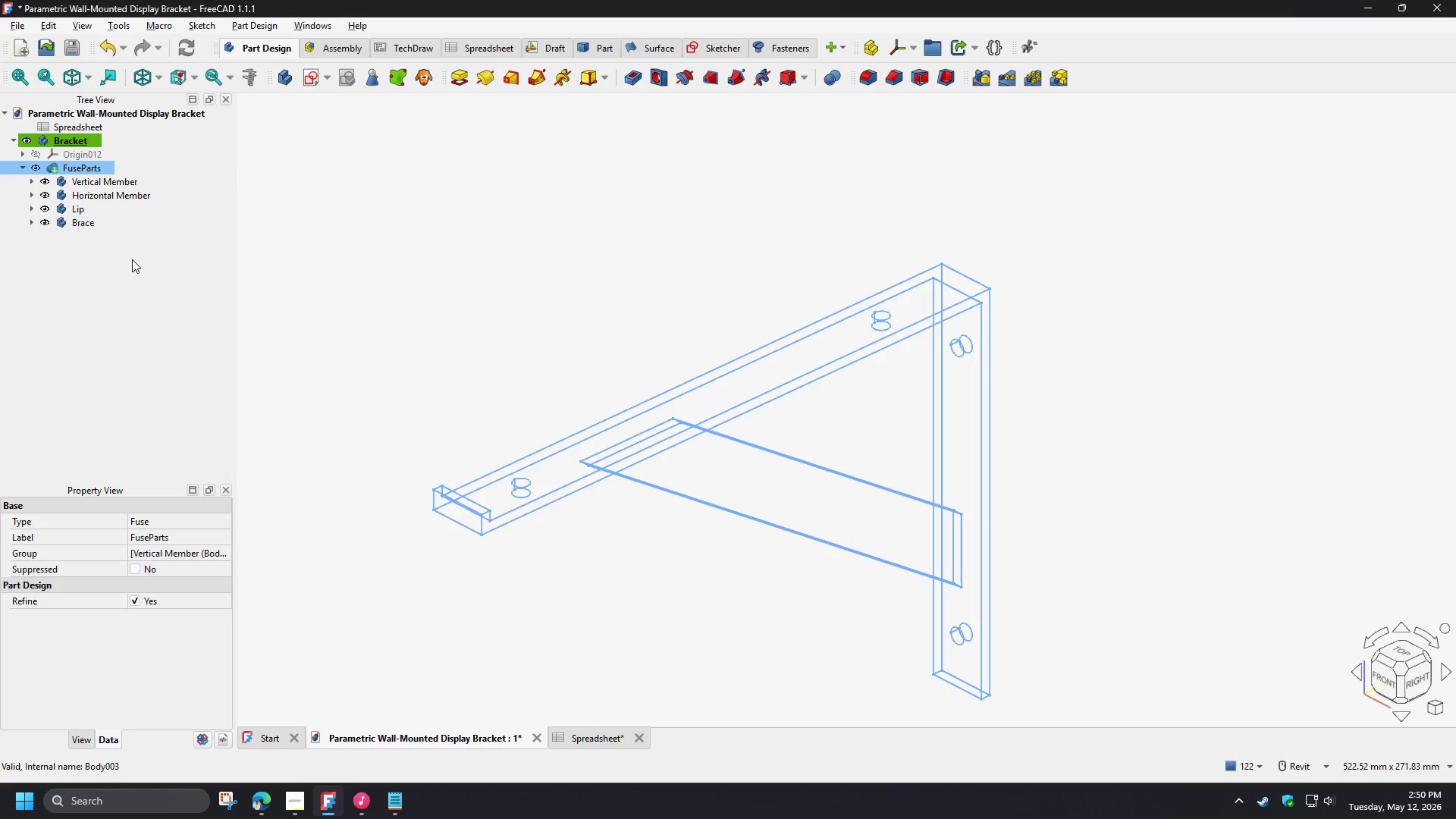 
left_click([138, 273])
 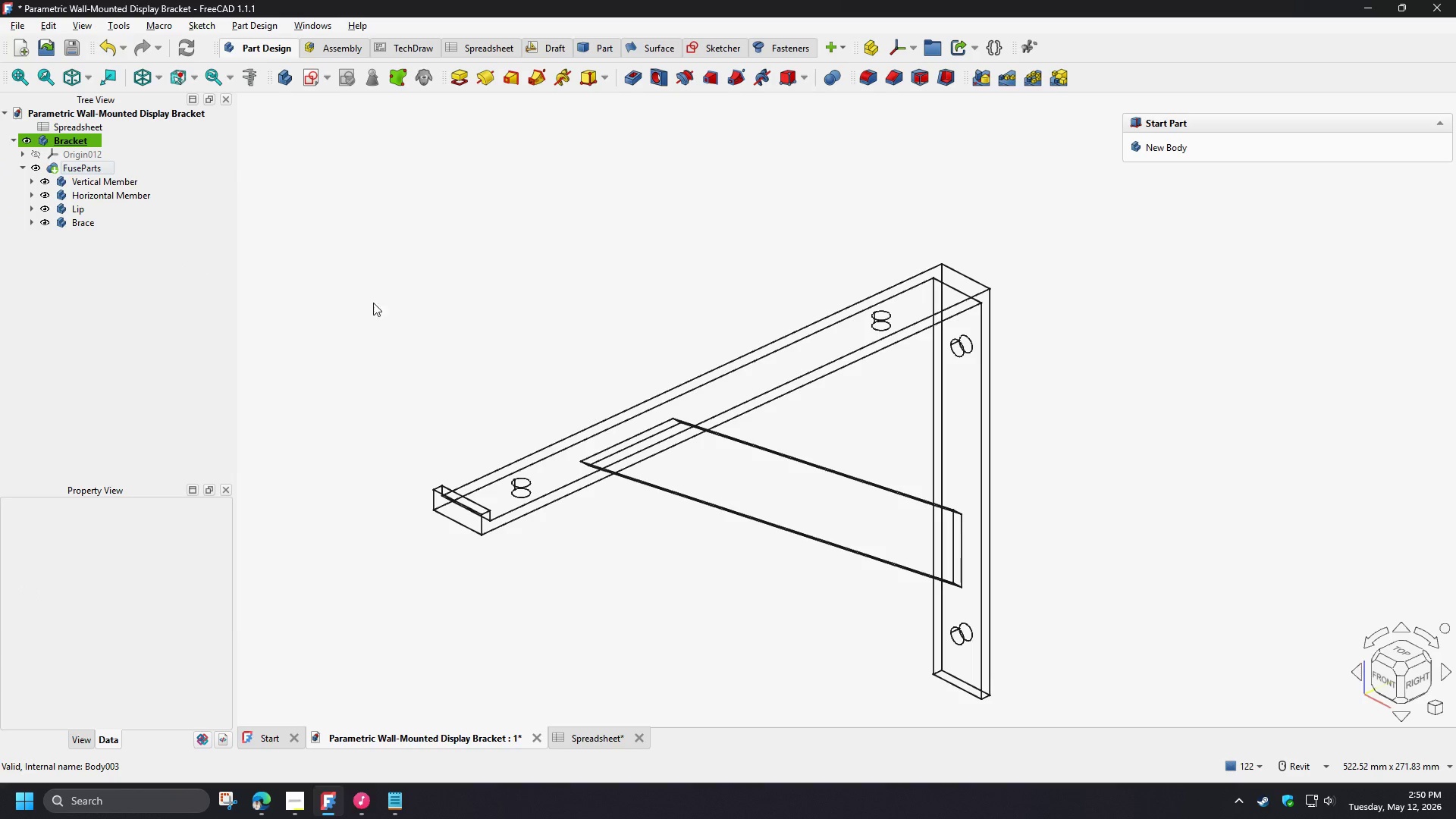 
left_click([585, 294])
 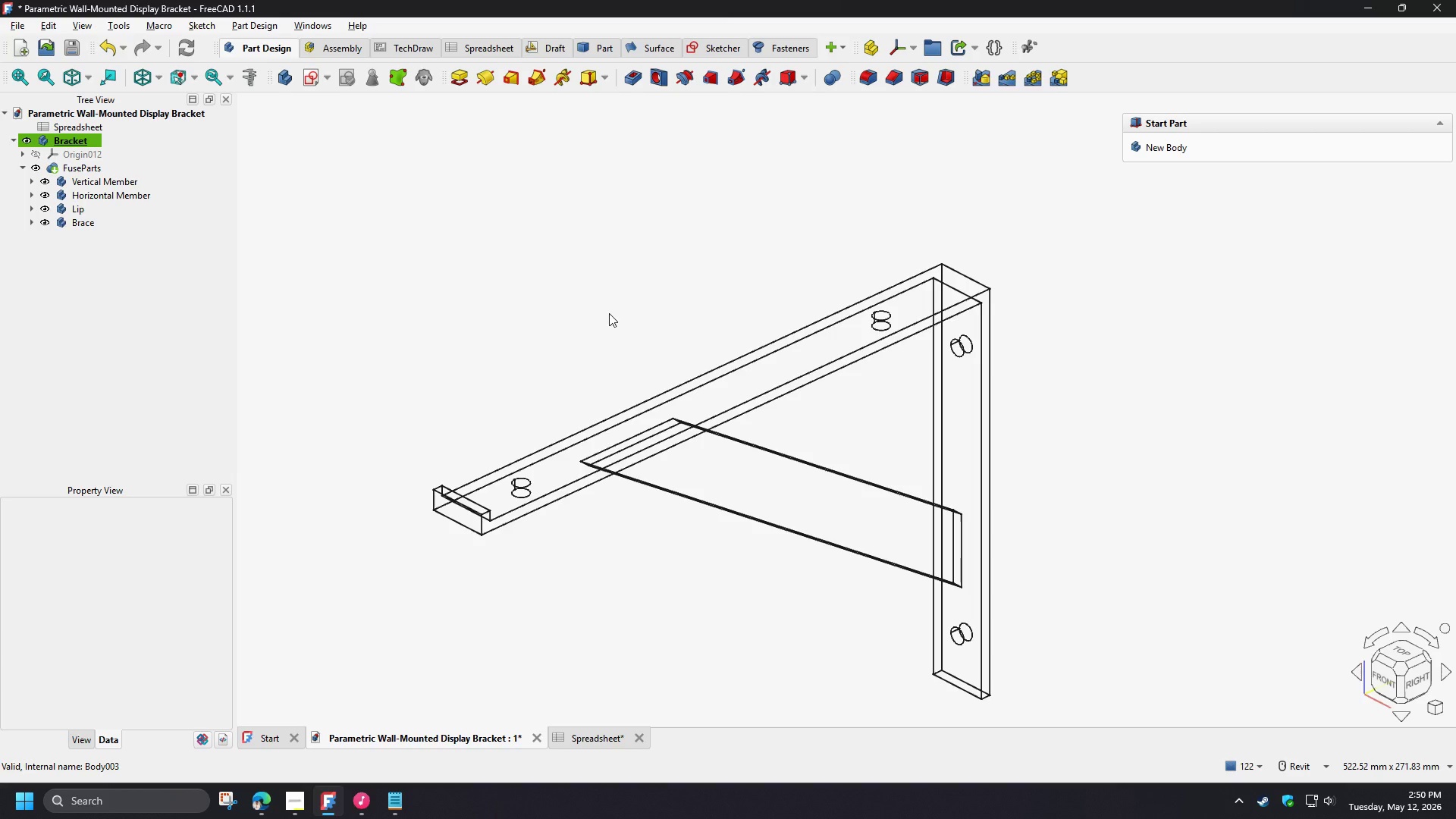 
left_click([610, 312])
 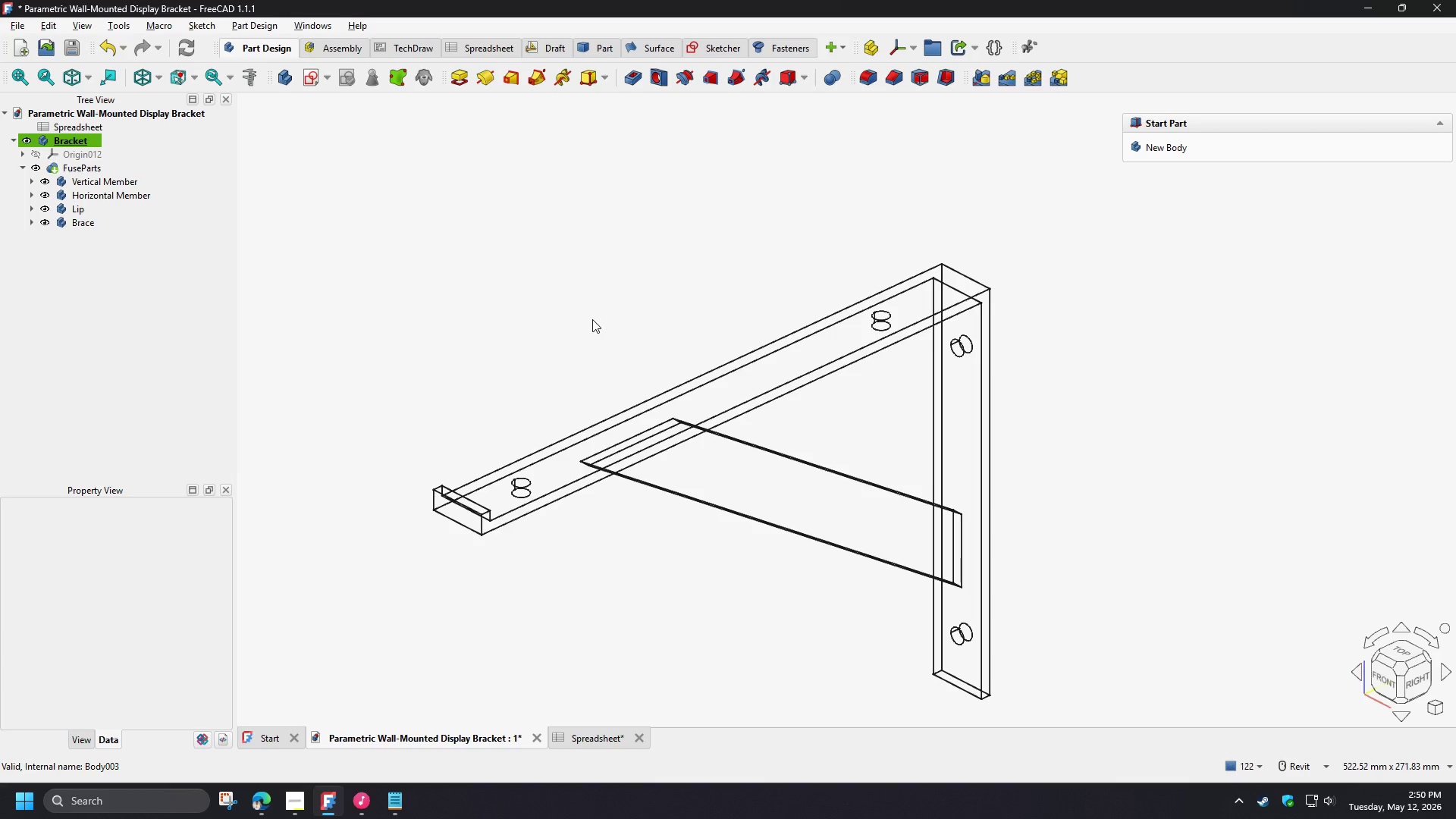 
hold_key(key=ShiftLeft, duration=1.47)
 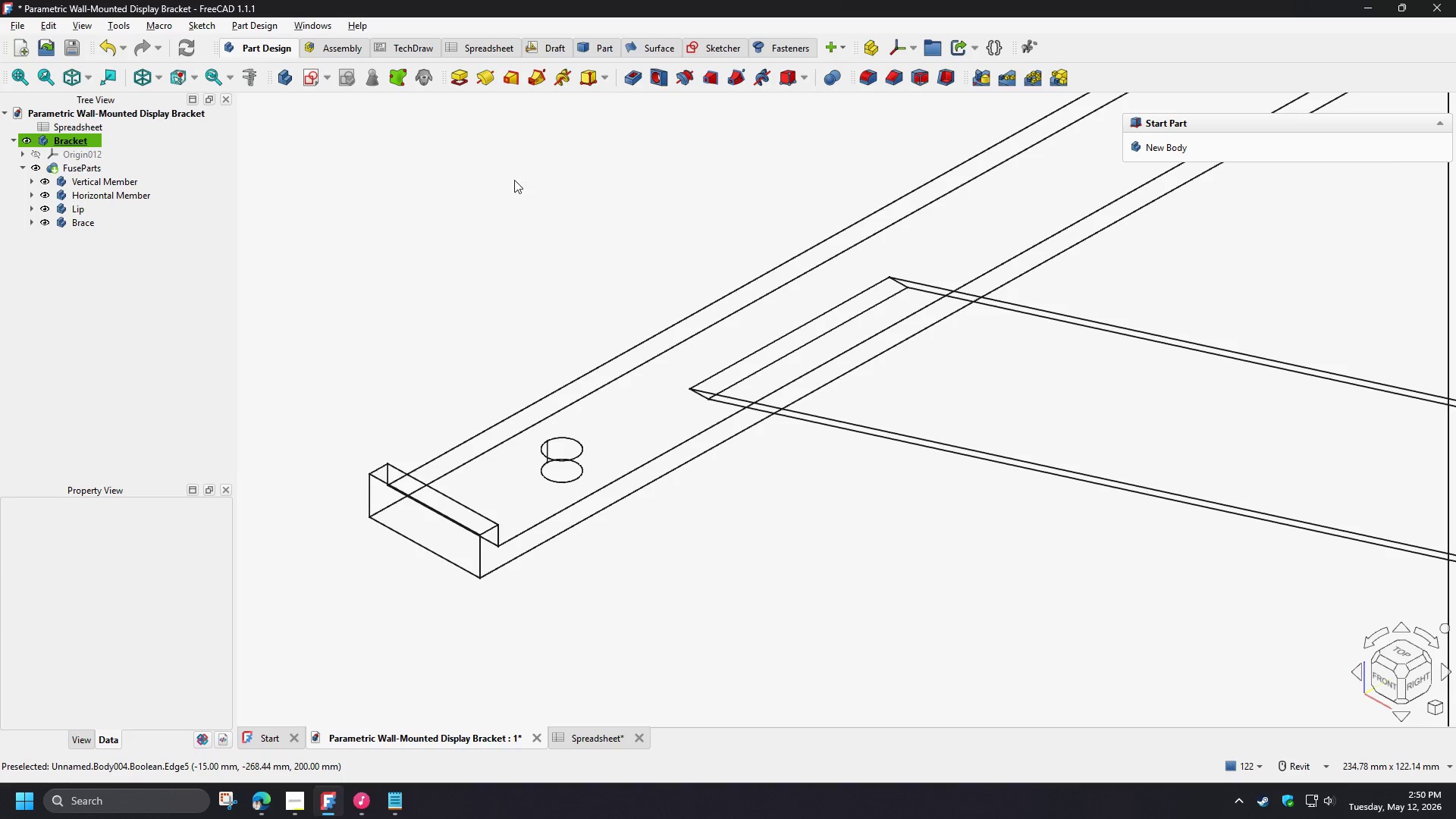 
scroll: coordinate [491, 521], scroll_direction: up, amount: 4.0
 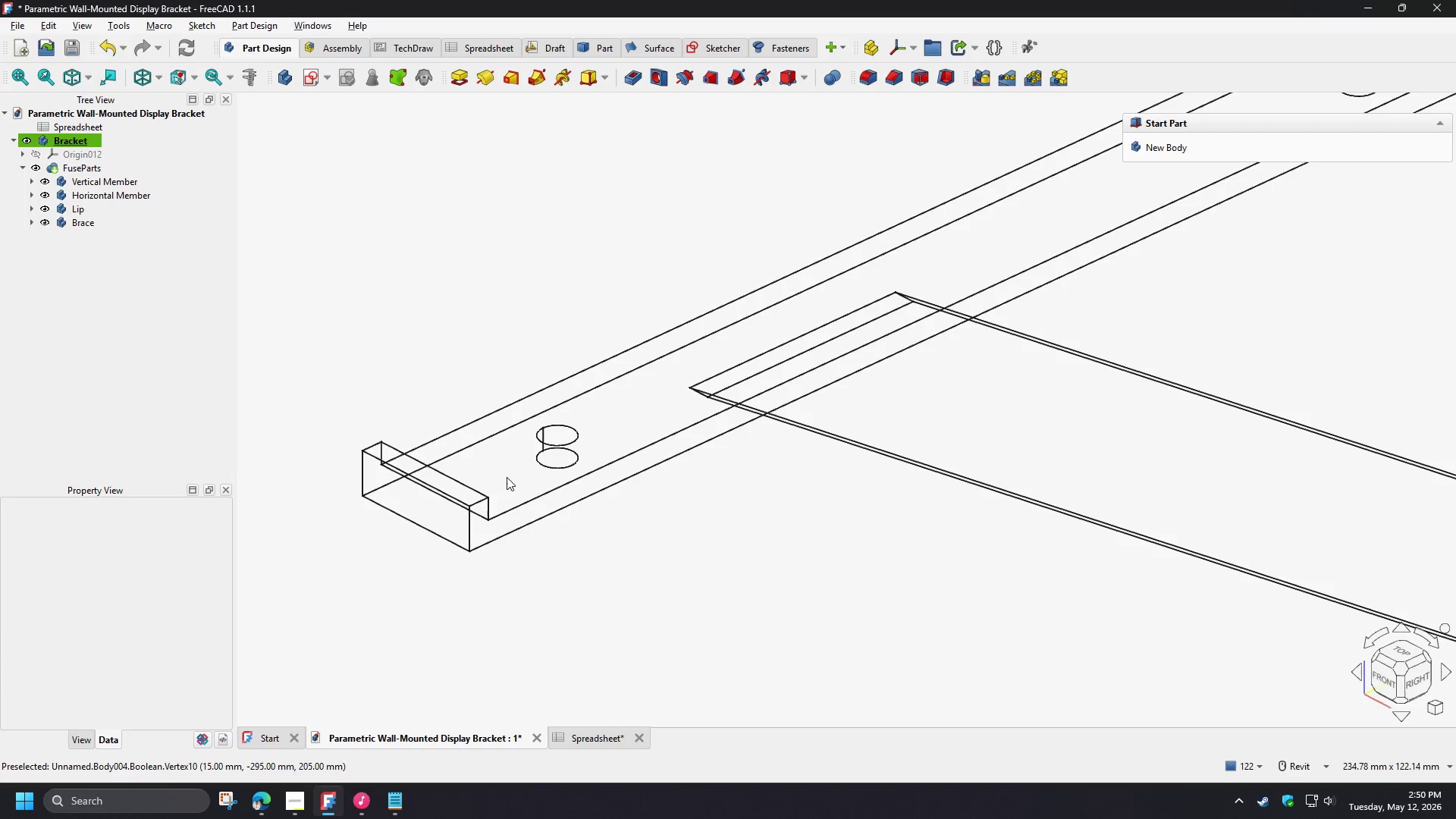 
wait(5.09)
 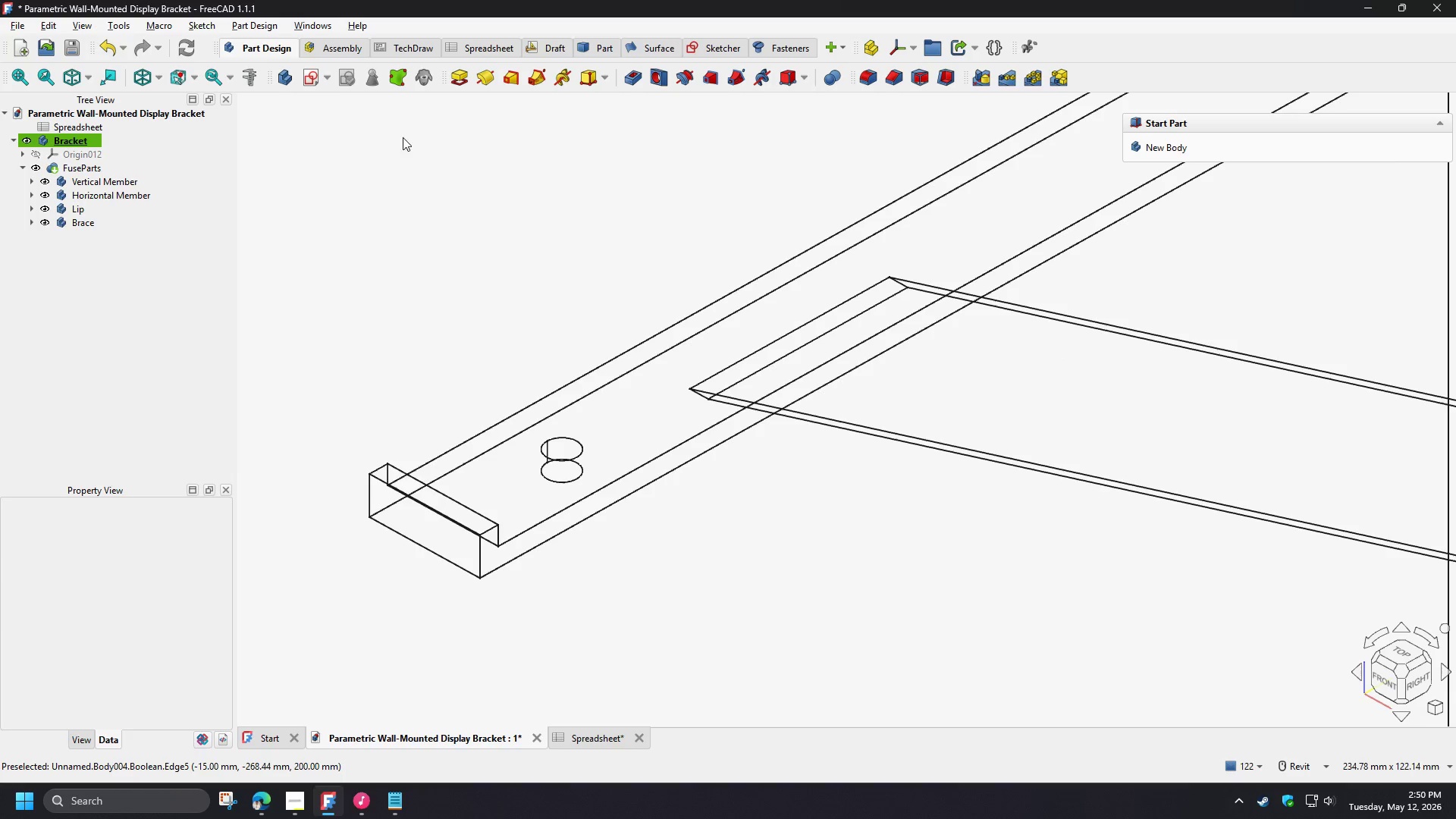 
left_click([827, 132])
 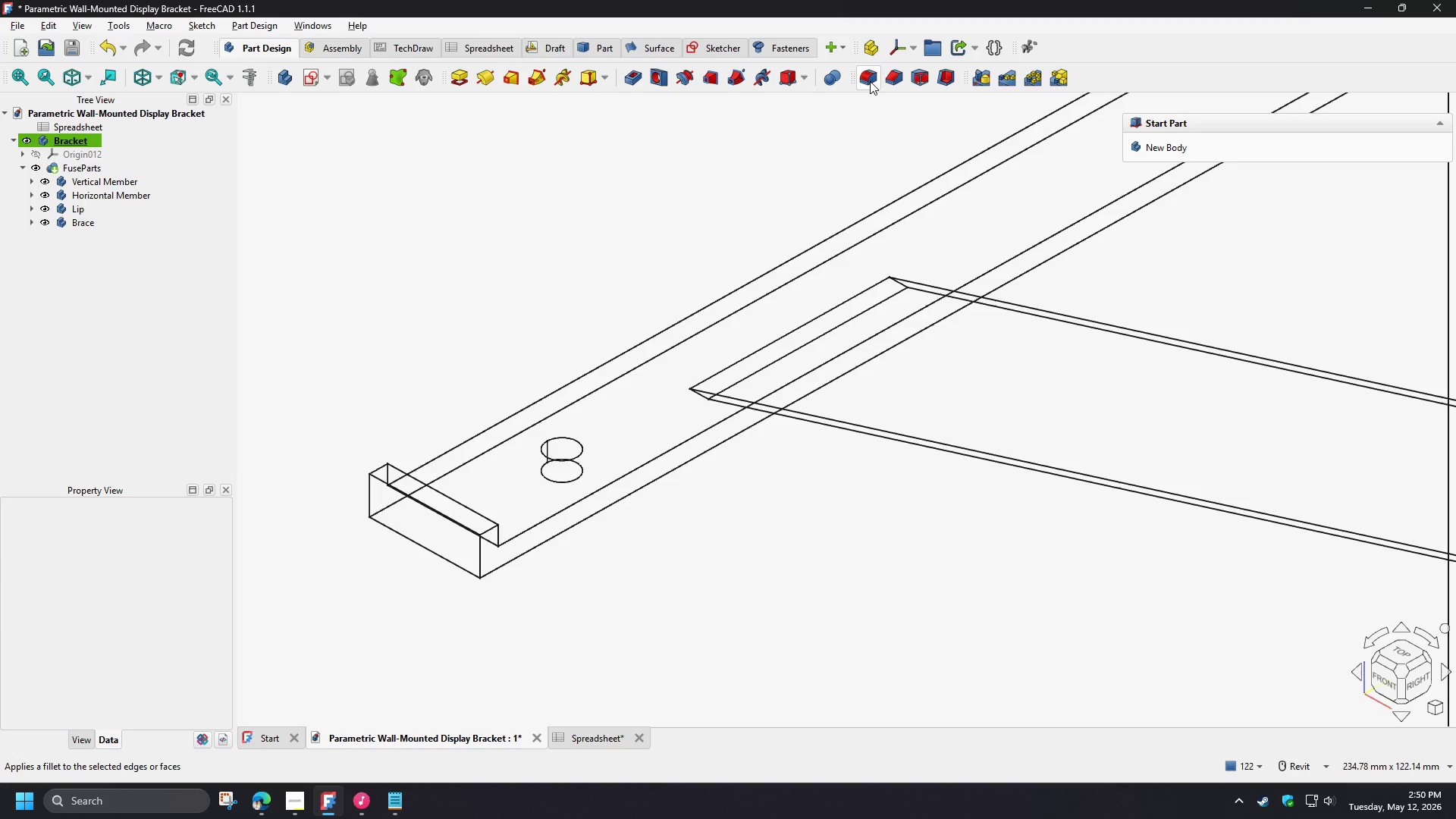 
left_click([870, 81])
 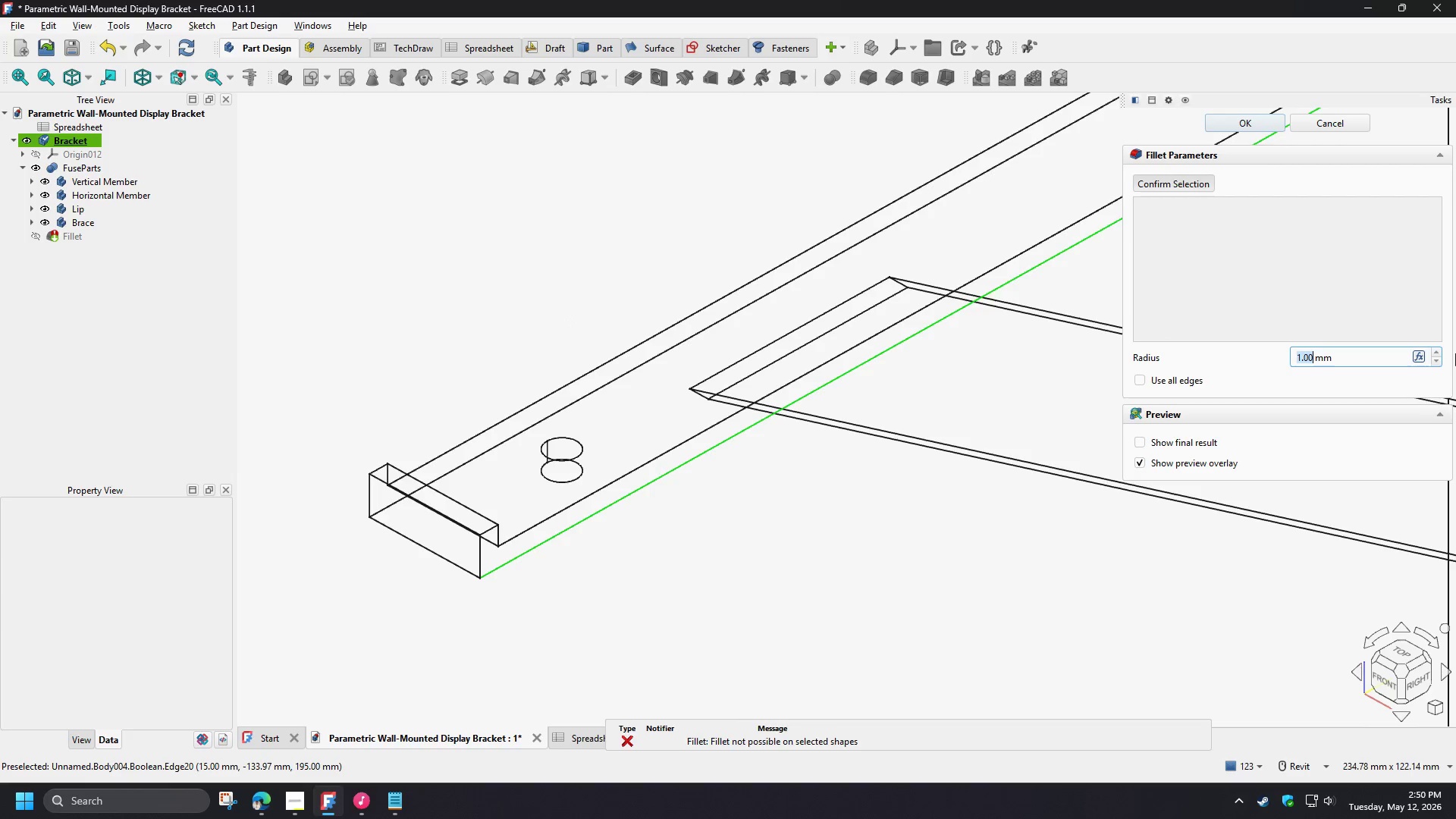 
left_click([1436, 350])
 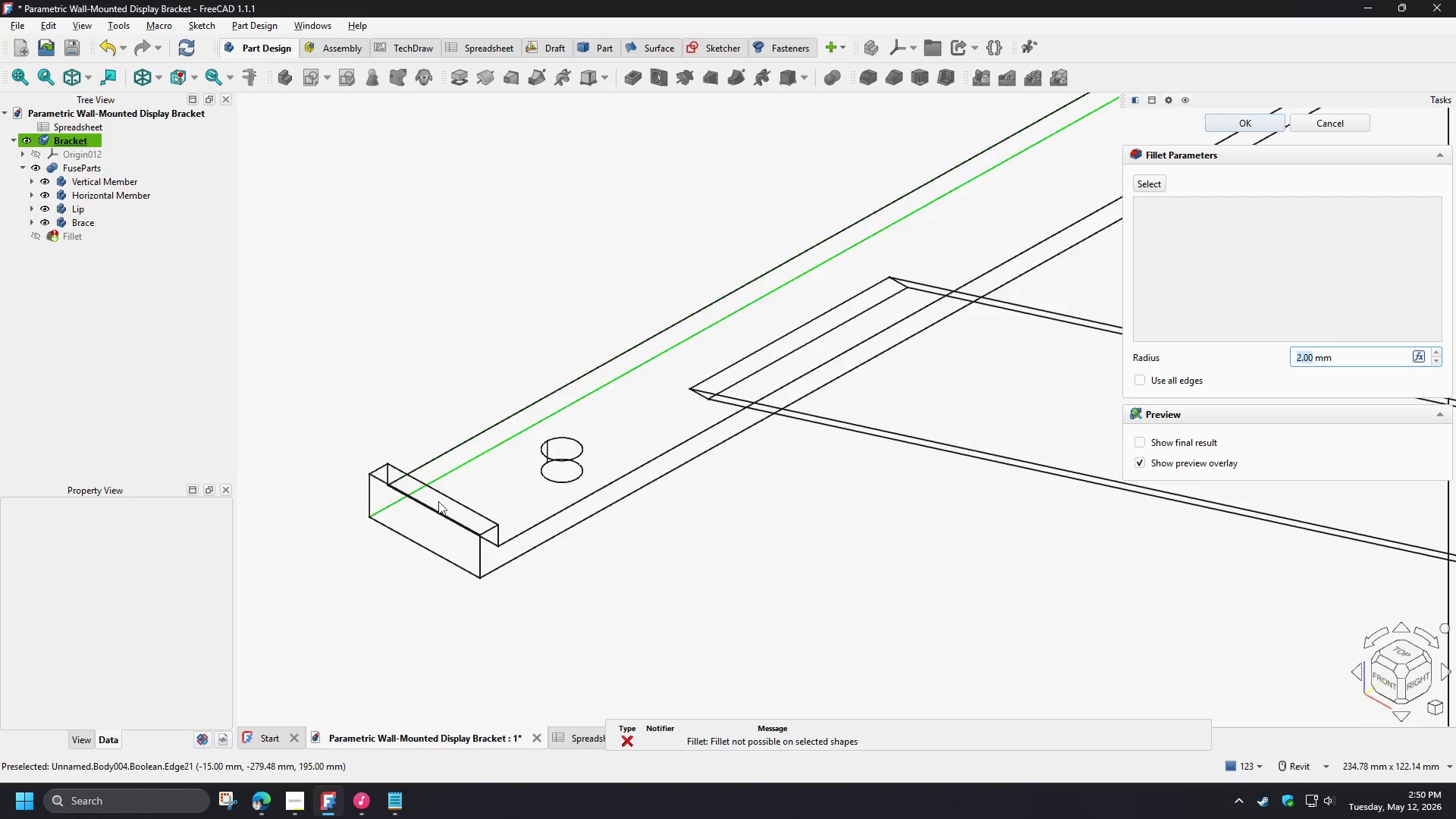 
scroll: coordinate [438, 504], scroll_direction: up, amount: 3.0
 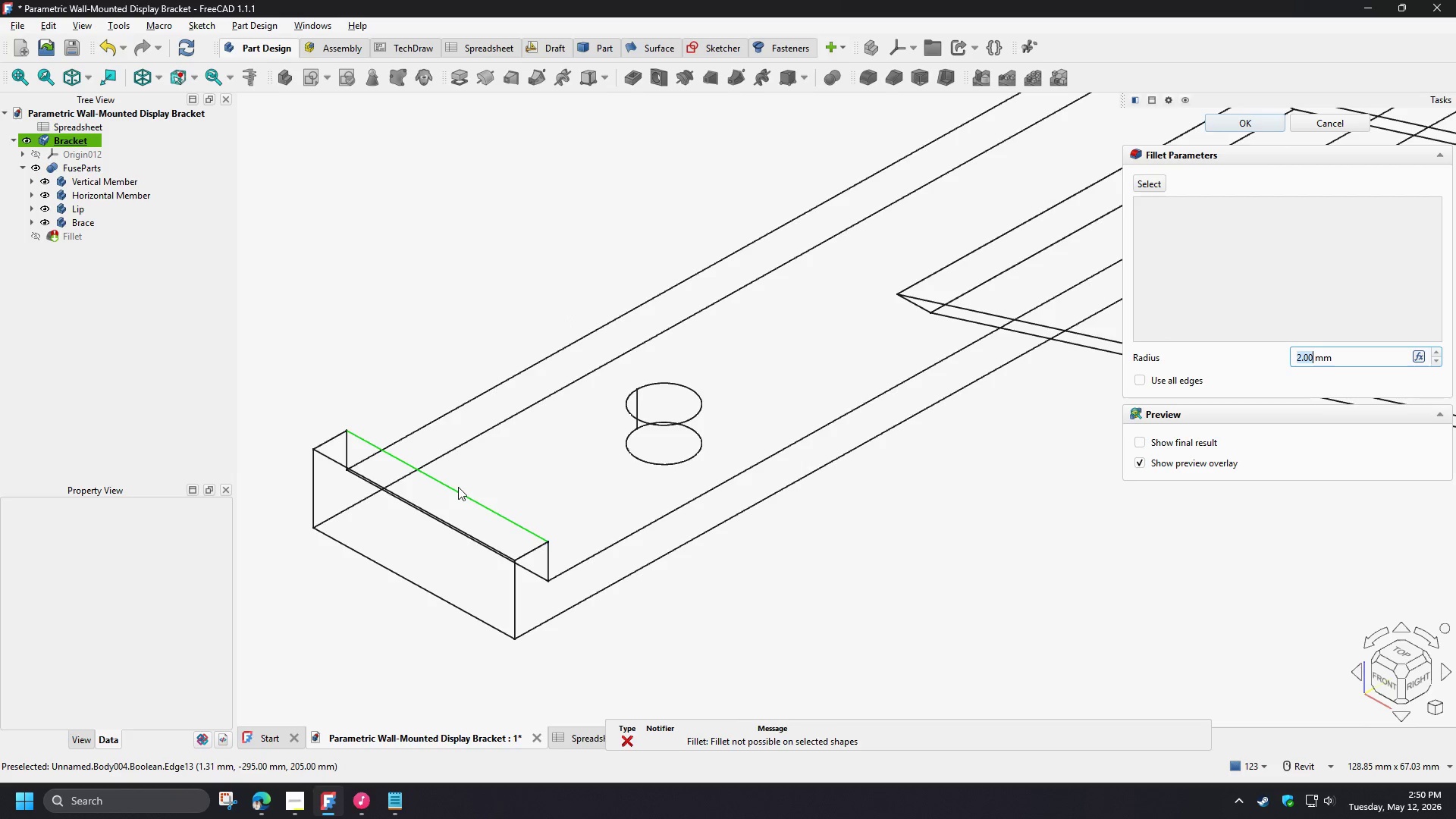 
left_click([457, 487])
 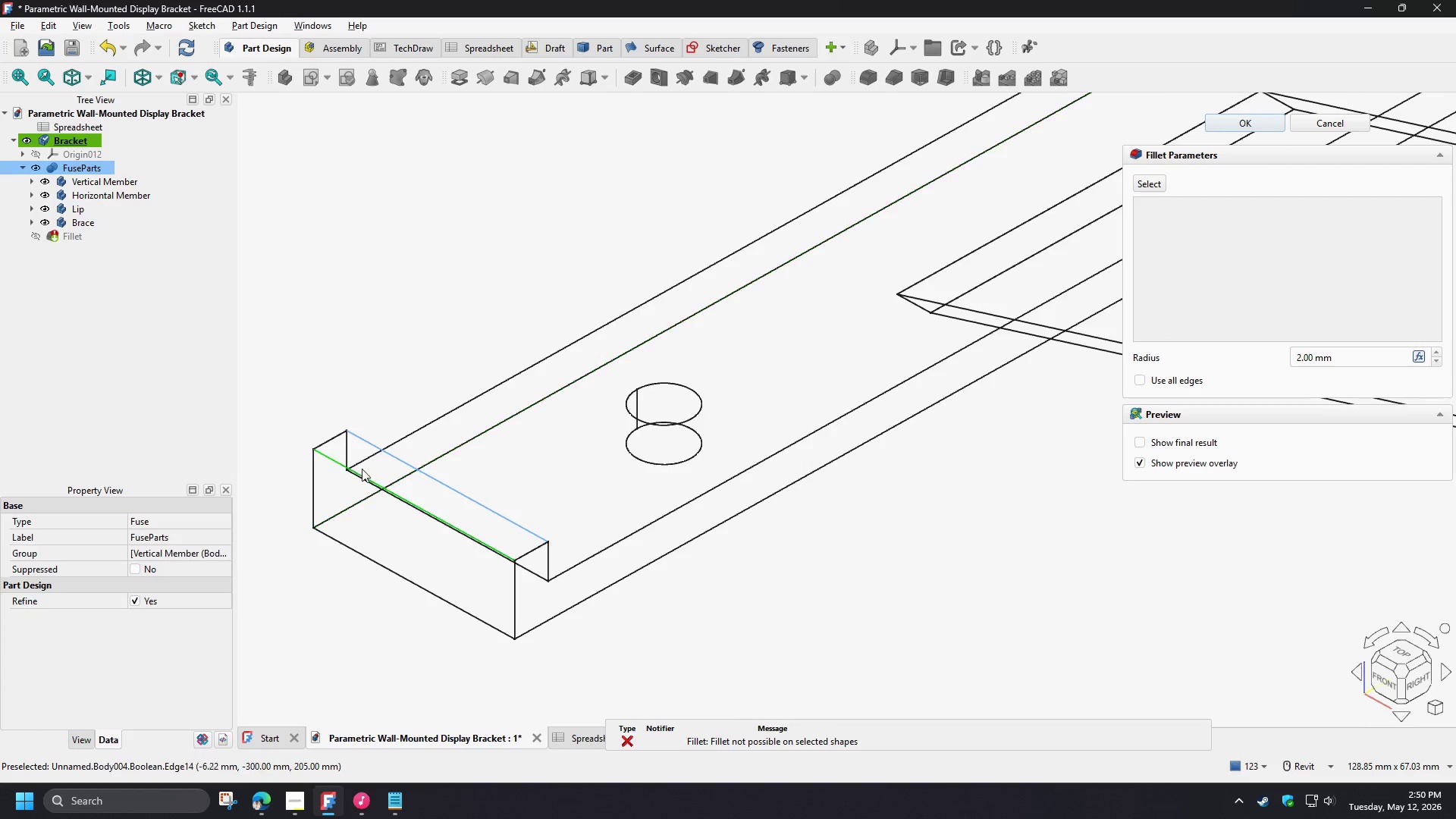 
scroll: coordinate [352, 459], scroll_direction: up, amount: 3.0
 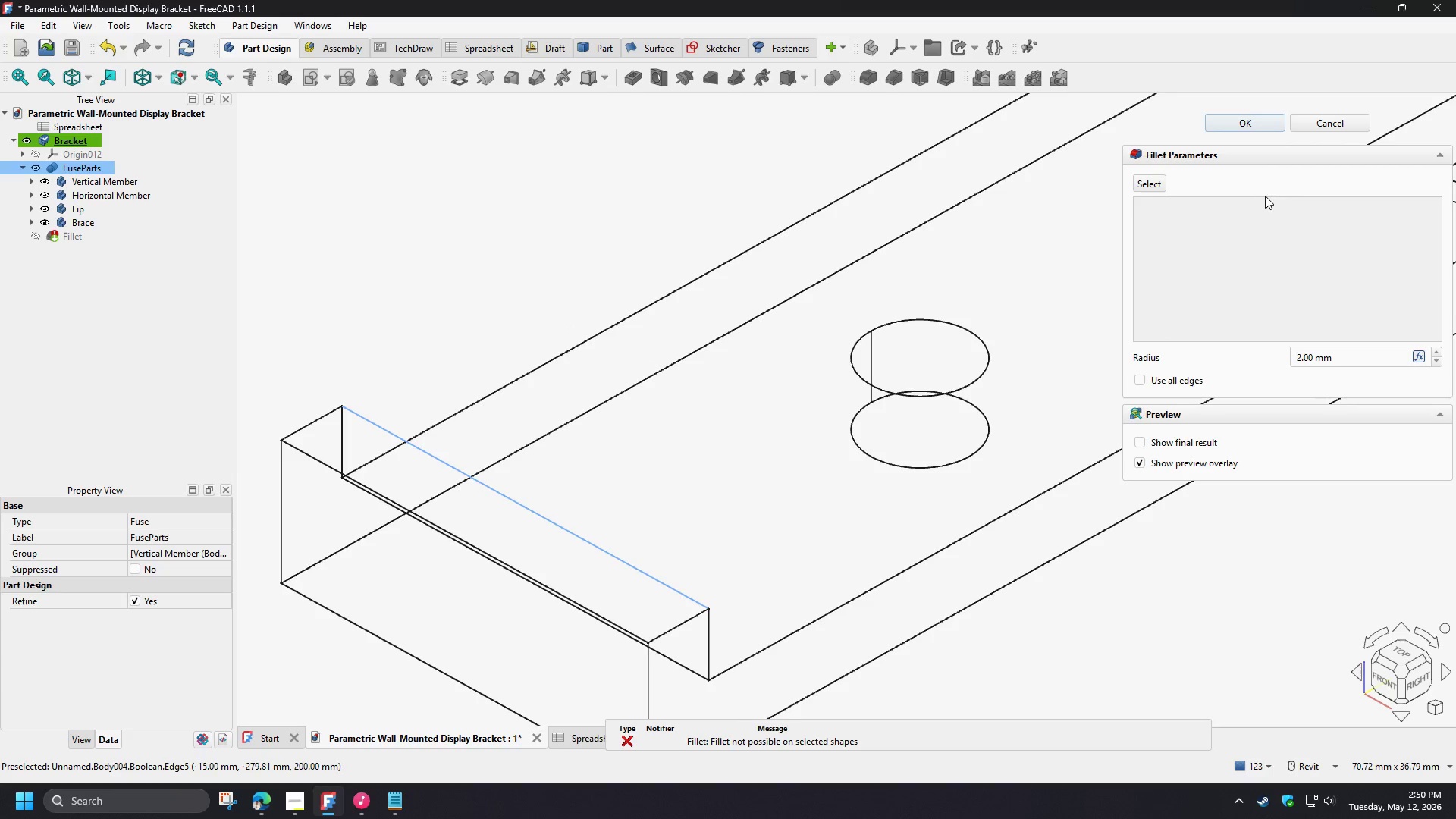 
left_click([1151, 184])
 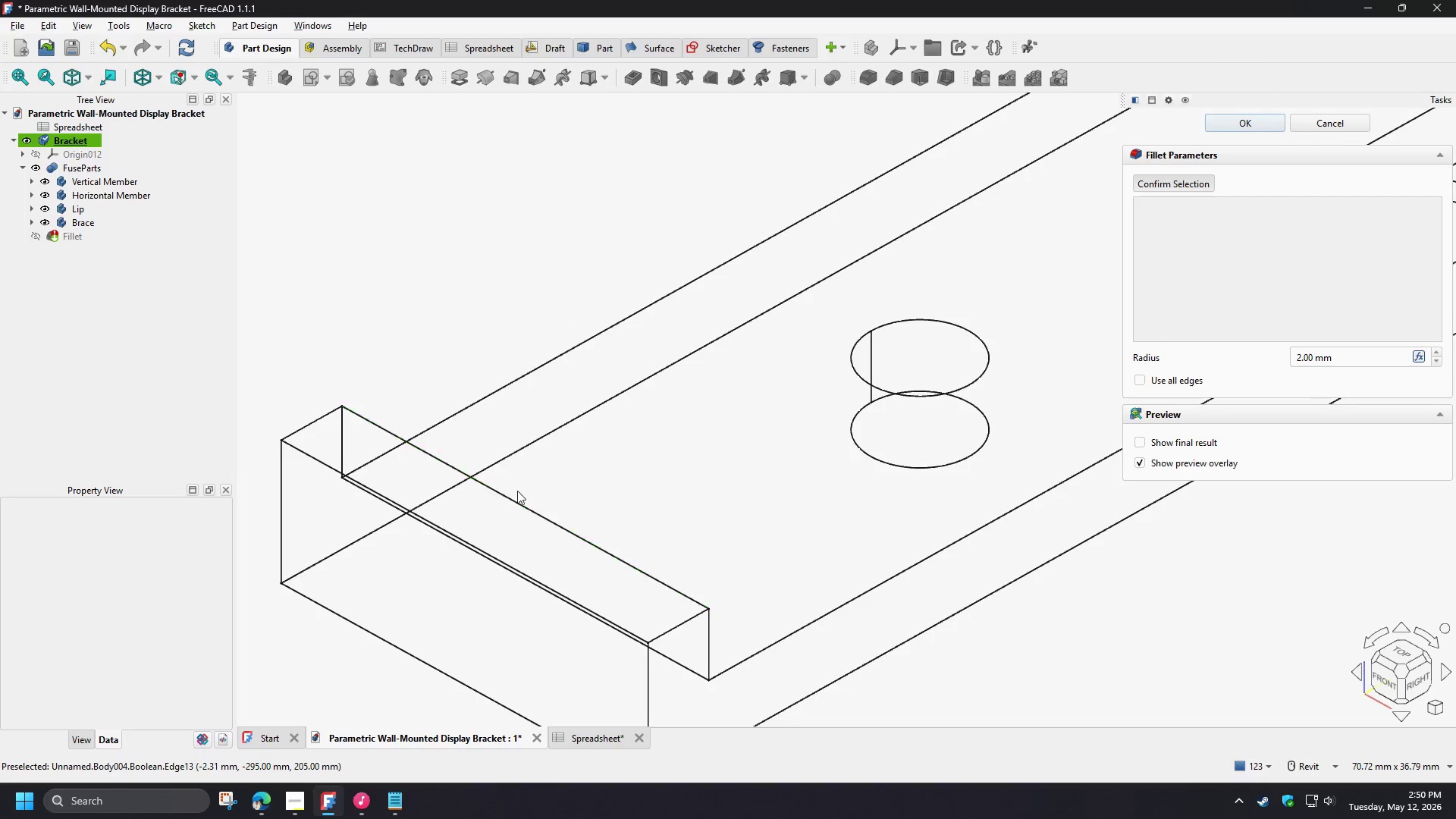 
left_click([512, 497])
 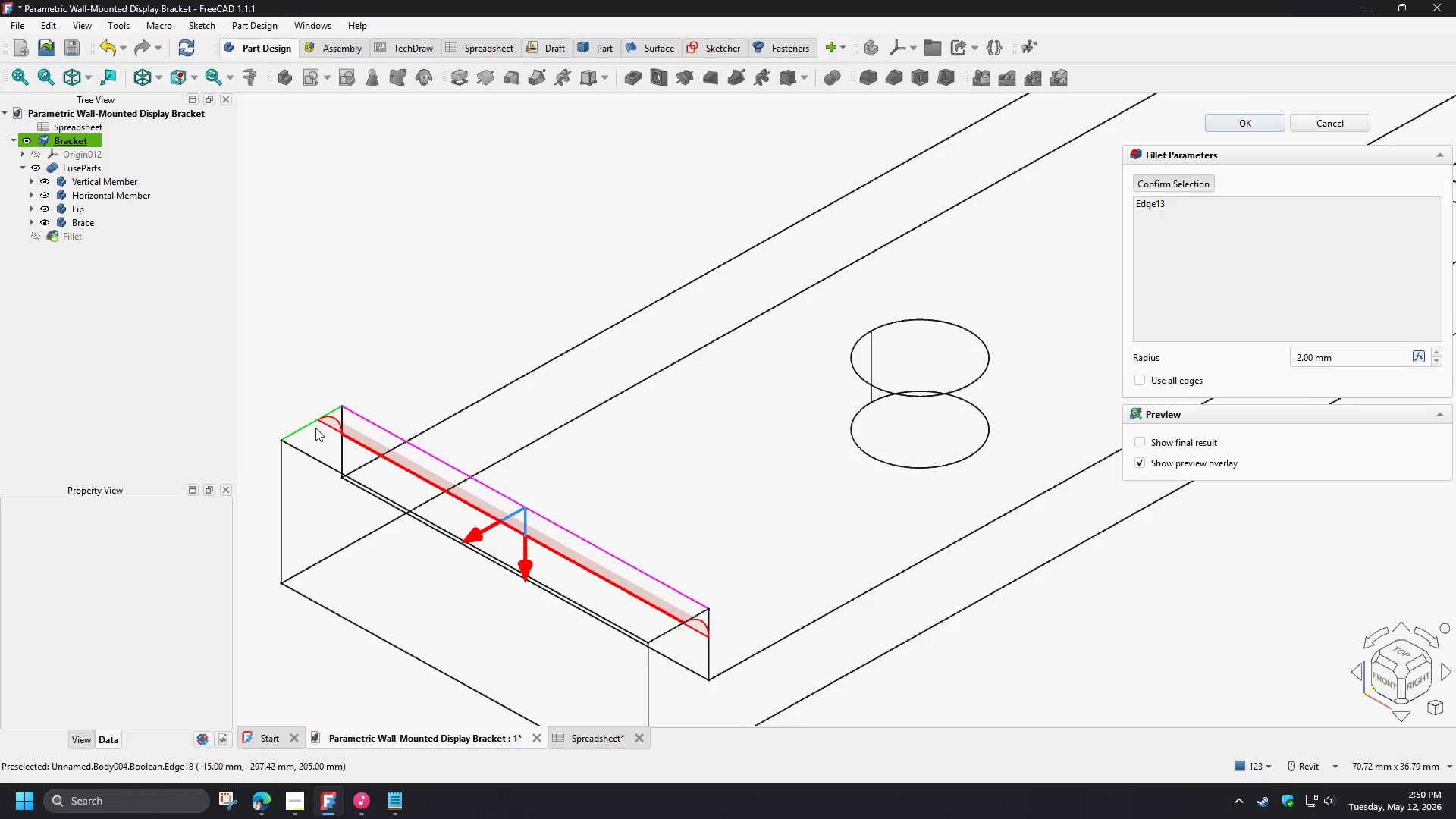 
left_click([309, 426])
 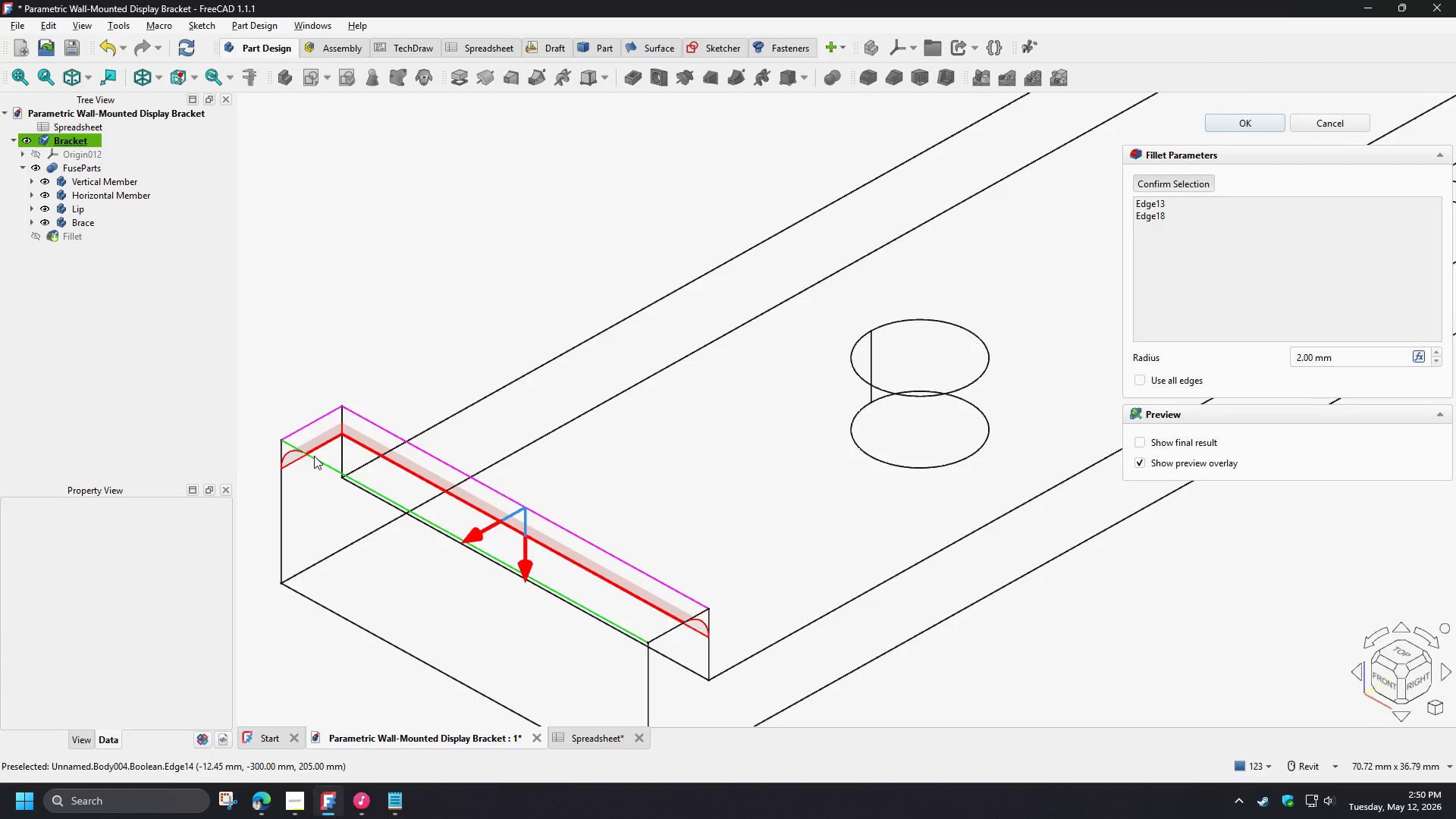 
left_click([315, 459])
 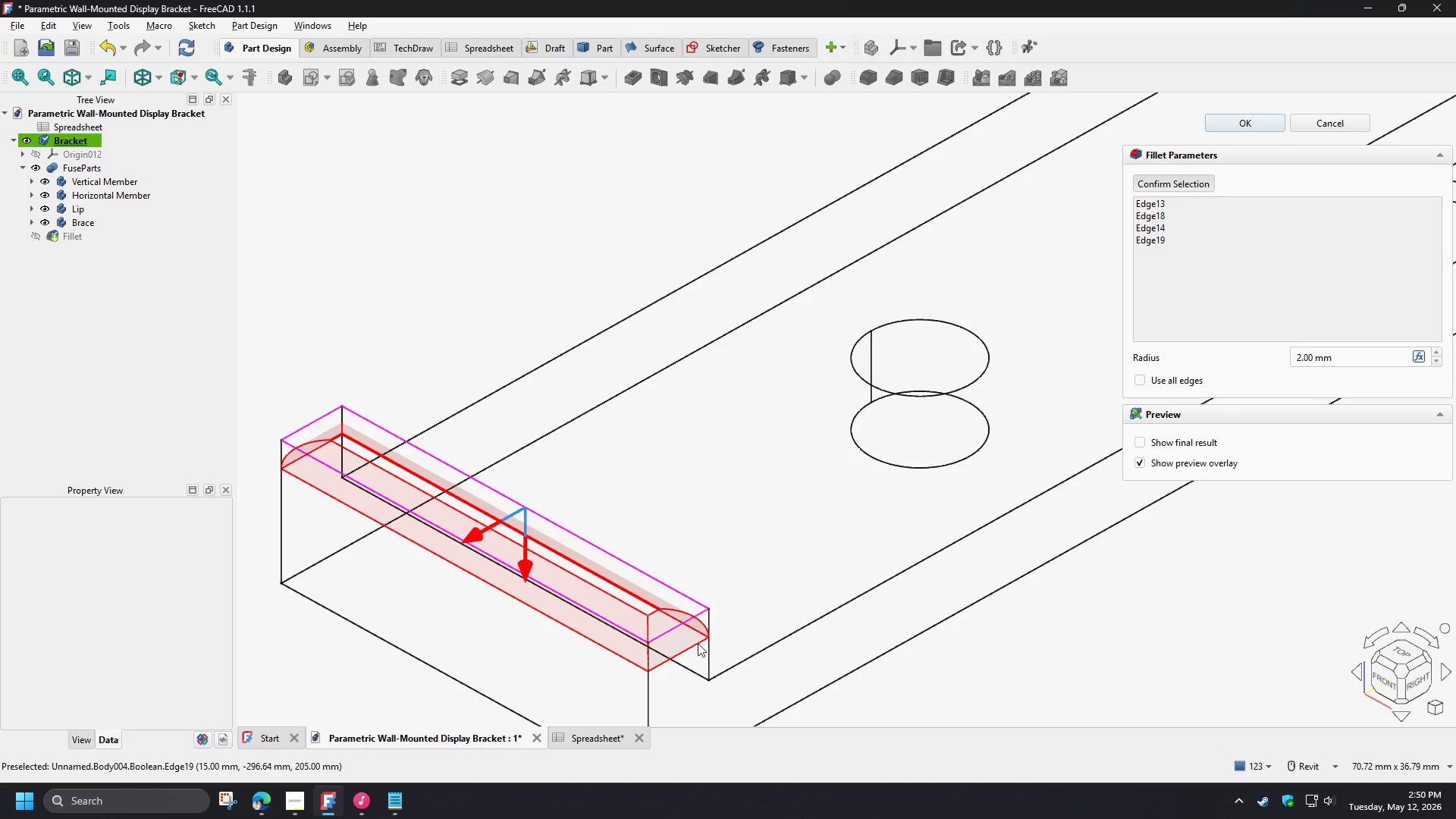 
left_click([706, 654])
 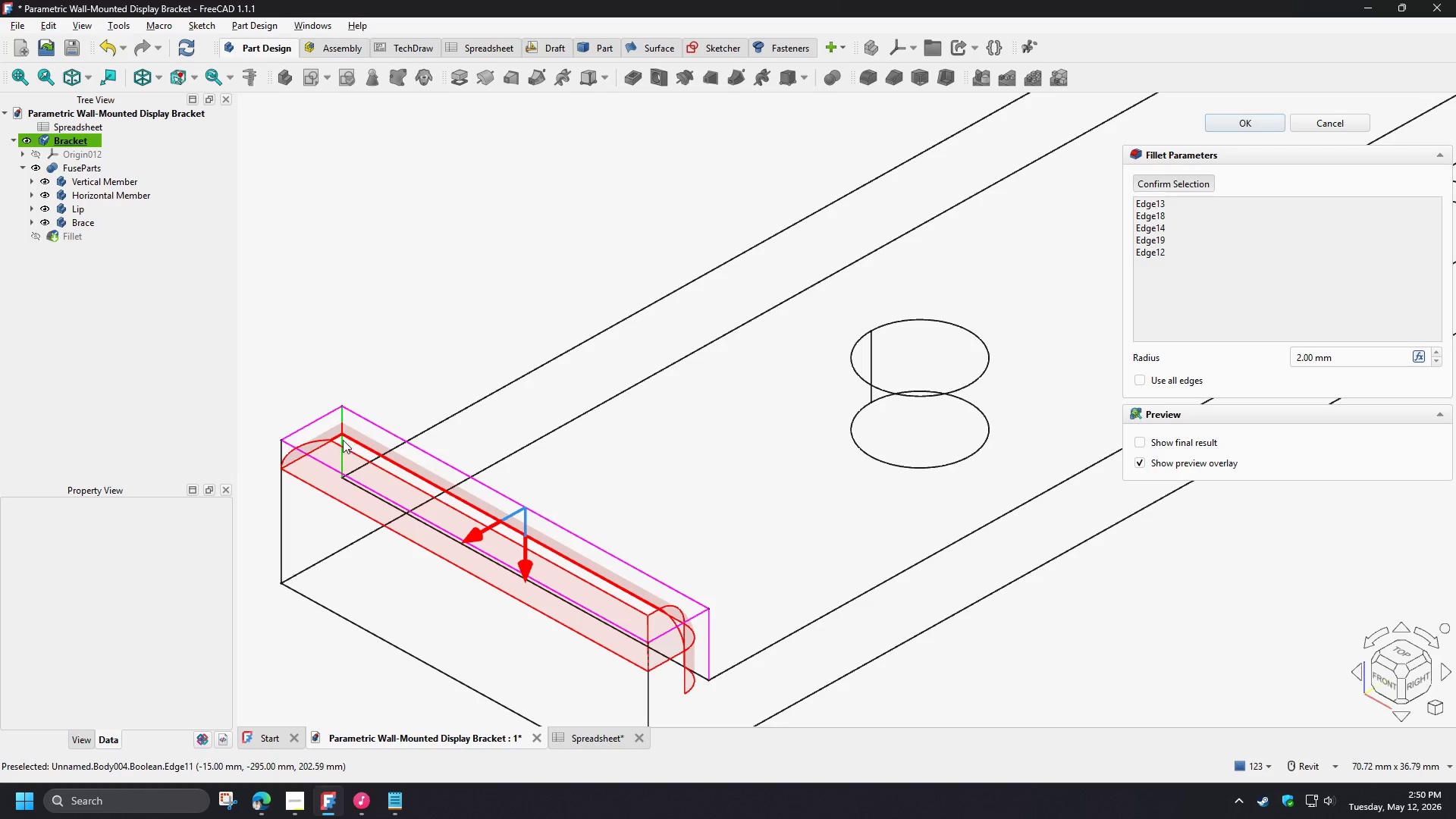 
left_click([343, 439])
 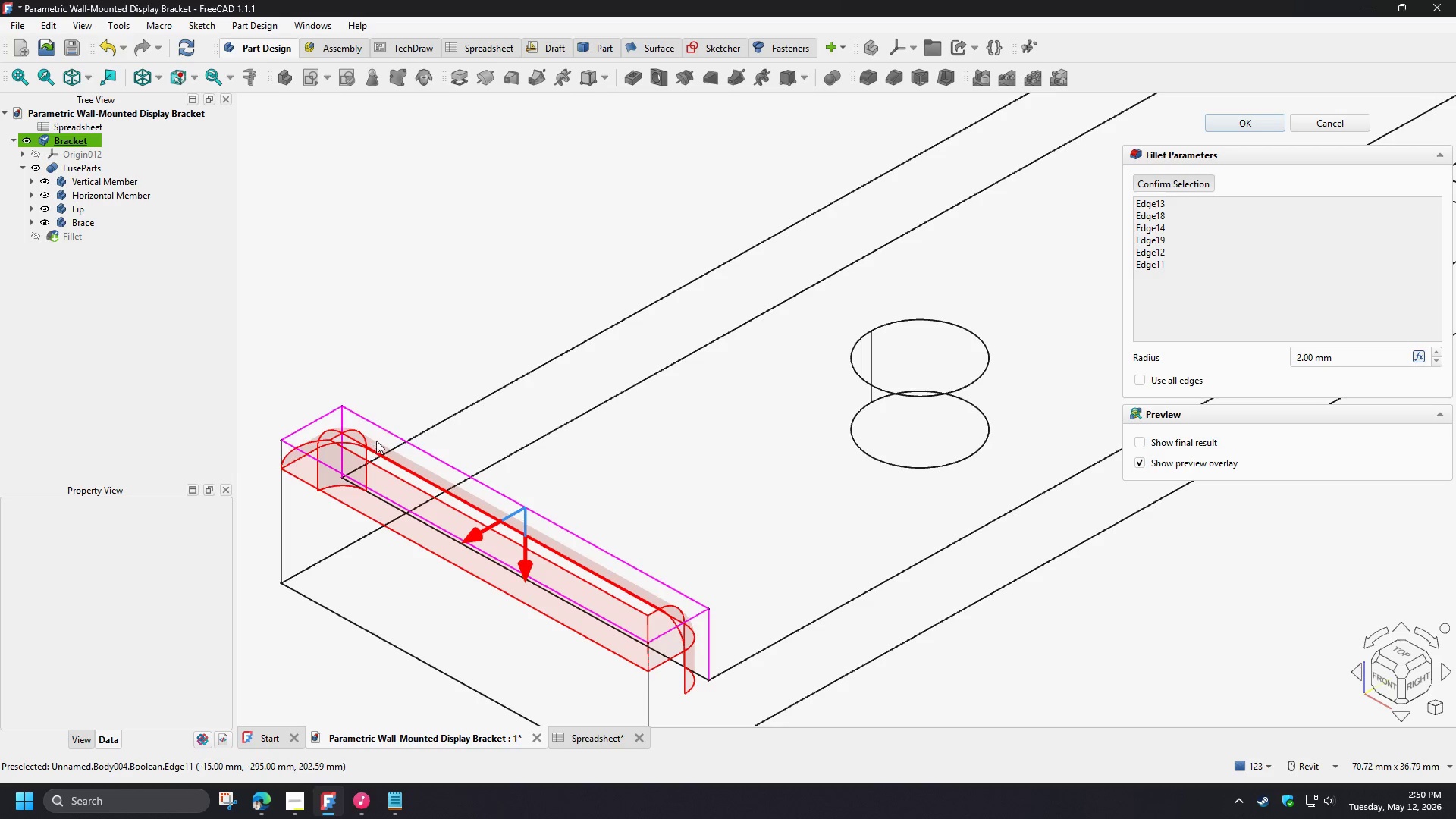 
scroll: coordinate [391, 438], scroll_direction: down, amount: 2.0
 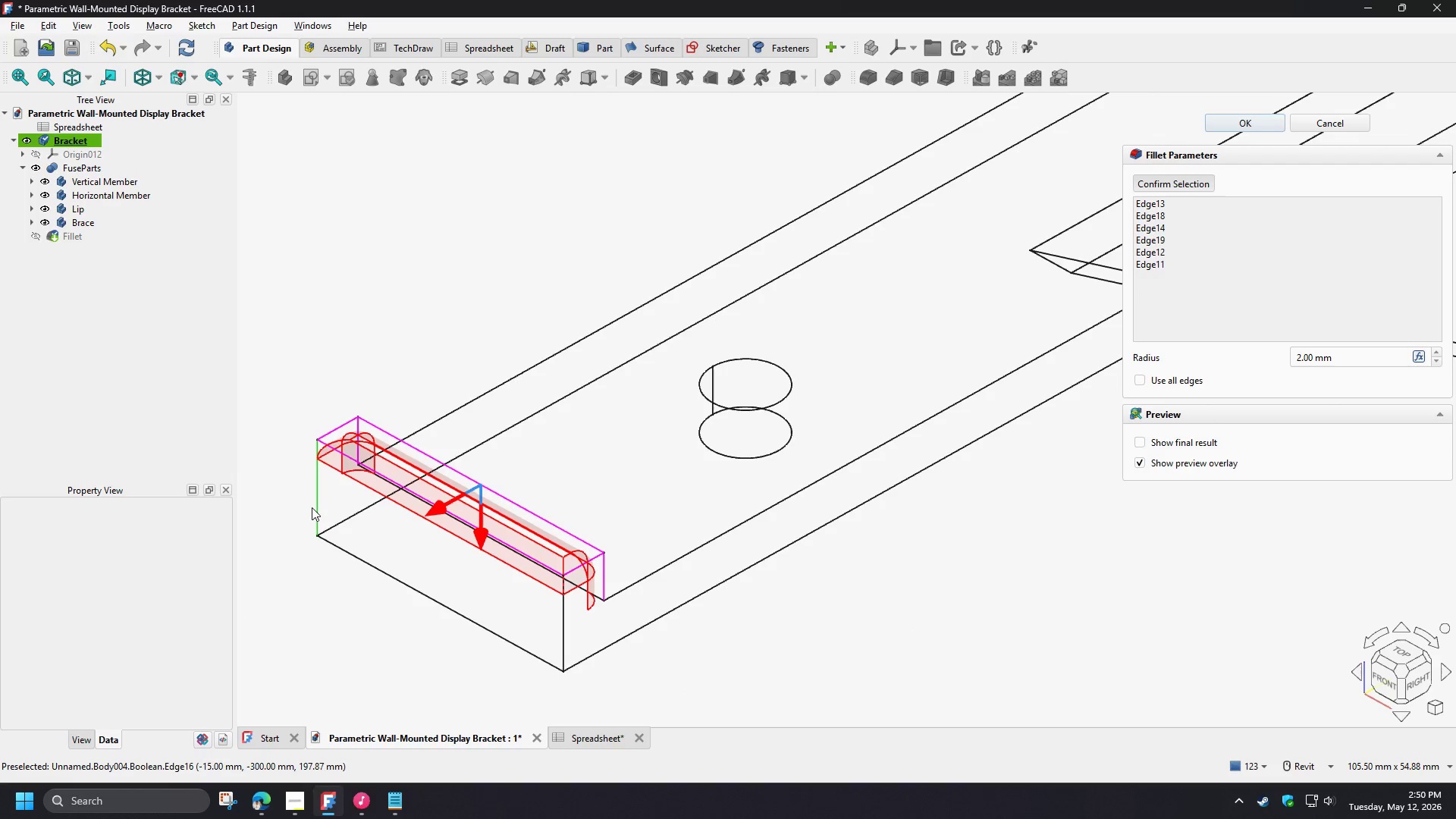 
left_click([315, 507])
 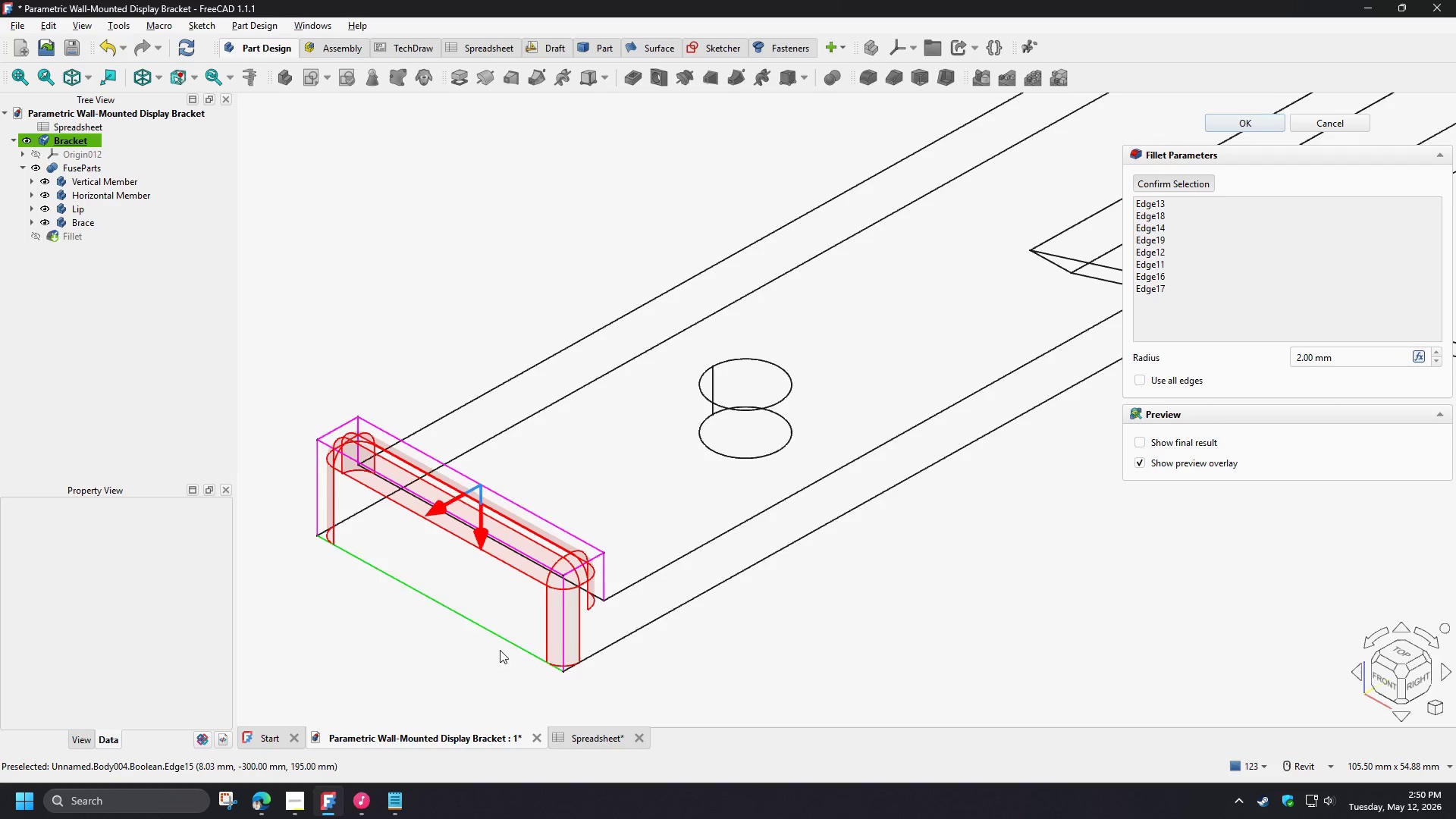 
left_click([504, 645])
 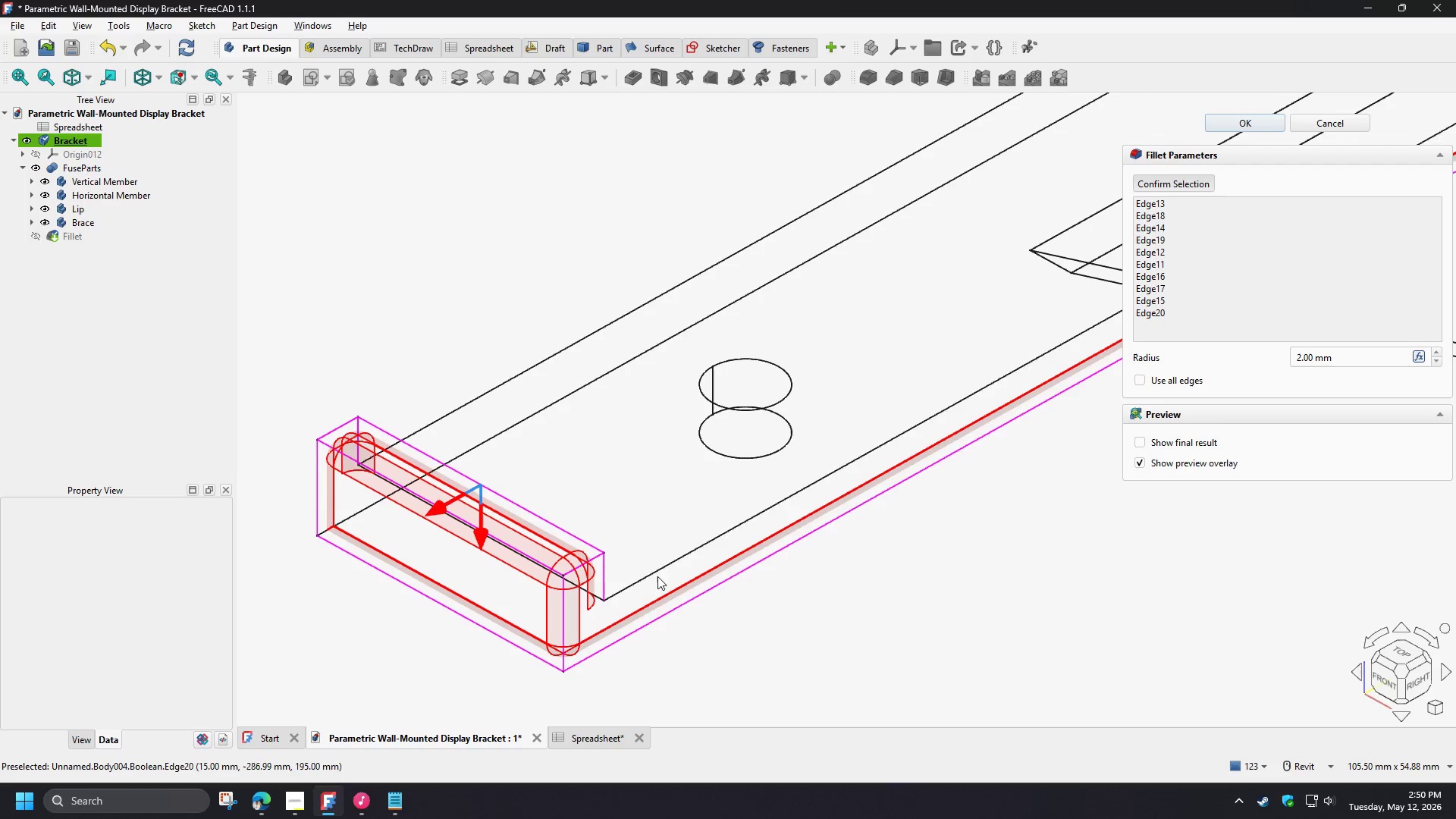 
double_click([655, 573])
 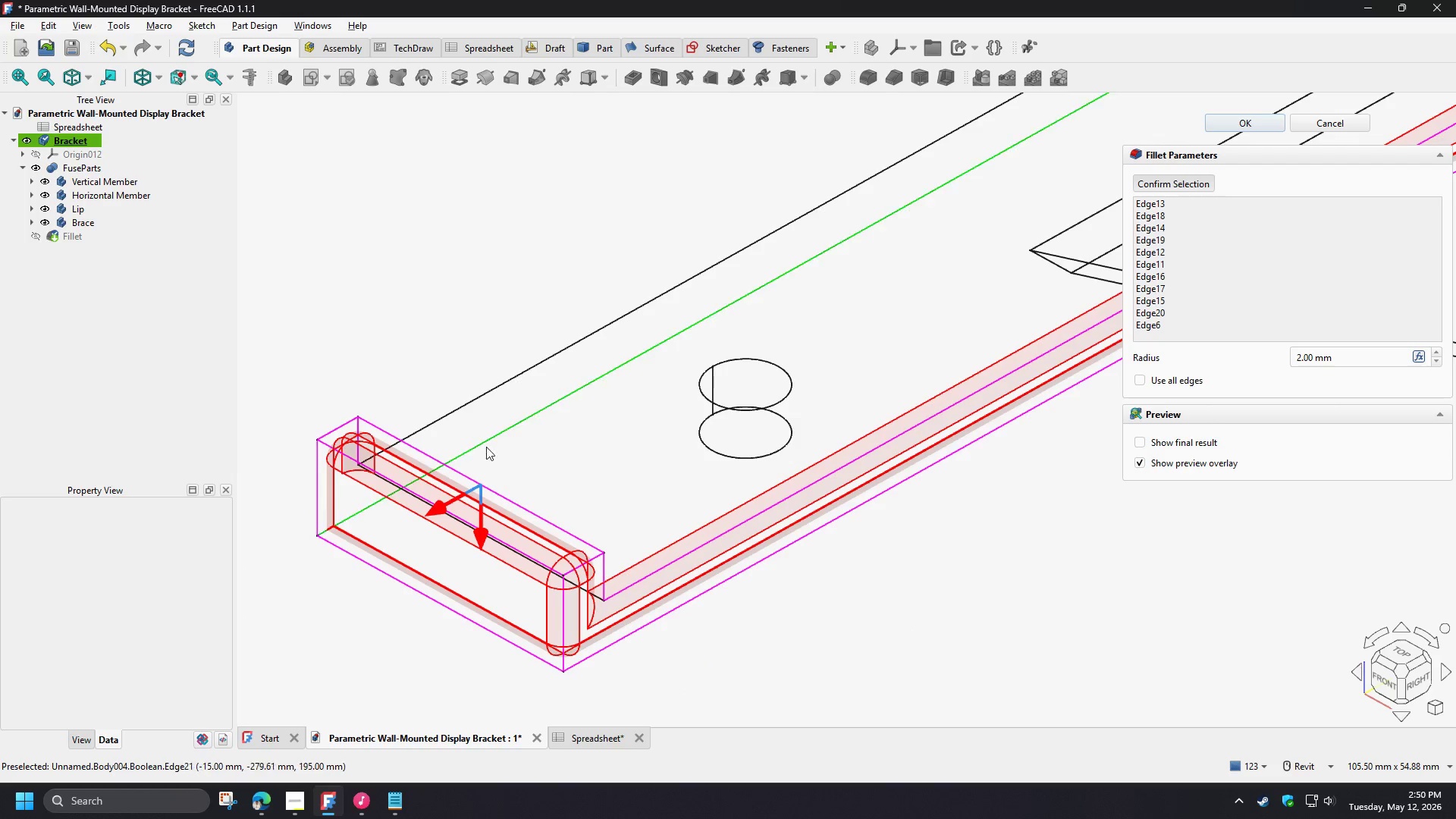 
left_click([486, 446])
 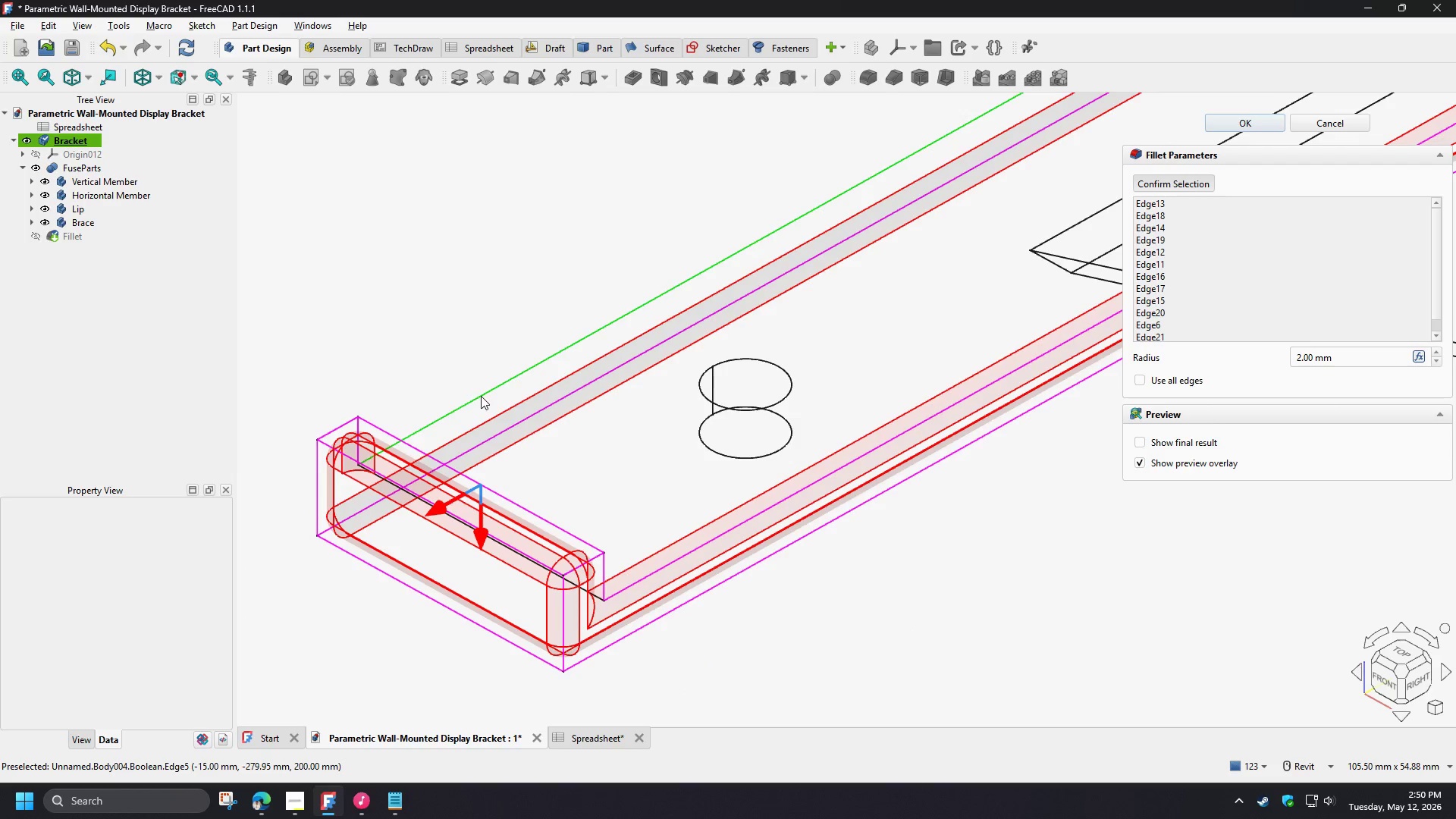 
left_click([481, 396])
 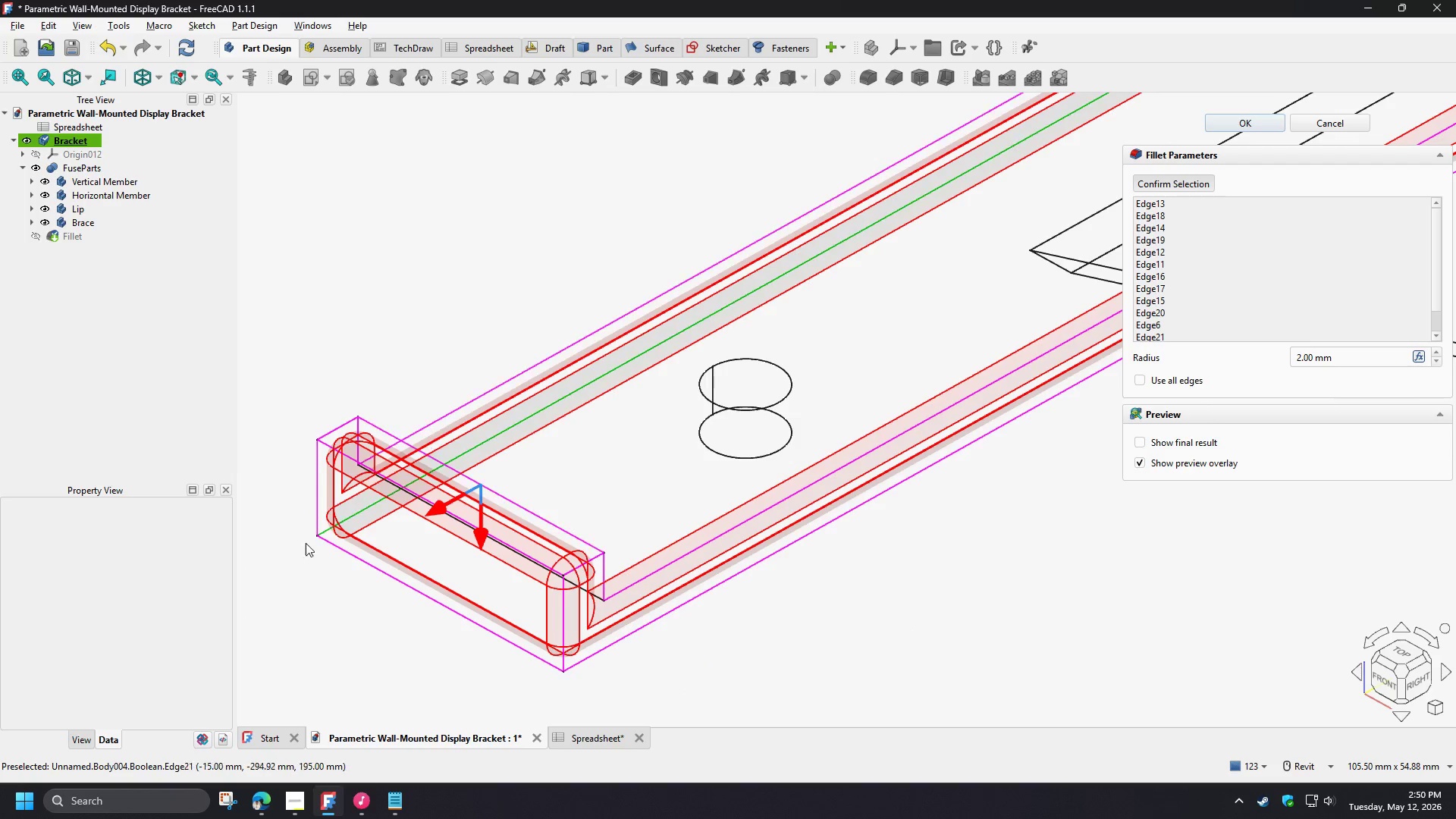 
scroll: coordinate [284, 558], scroll_direction: down, amount: 7.0
 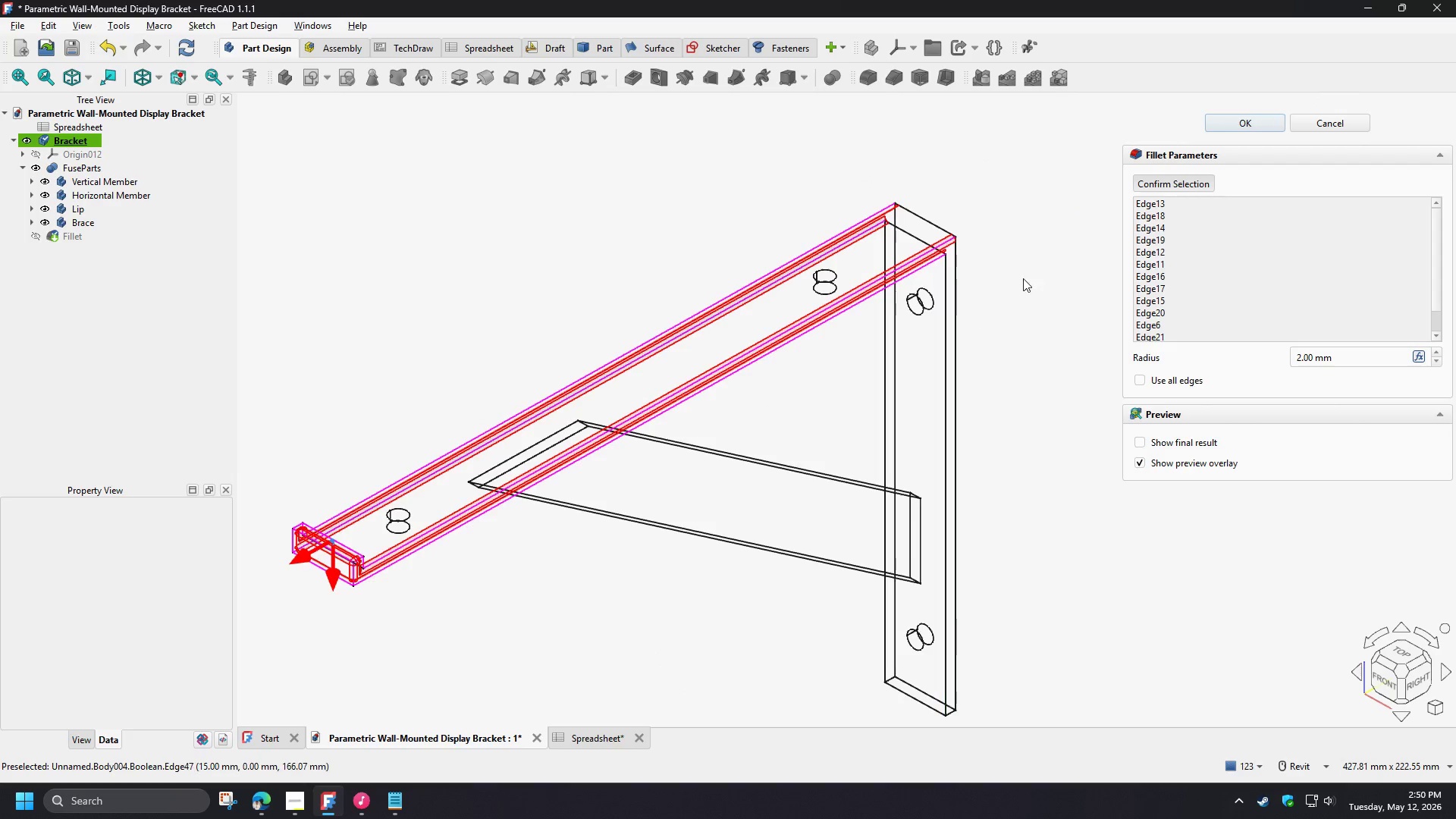 
scroll: coordinate [974, 208], scroll_direction: up, amount: 2.0
 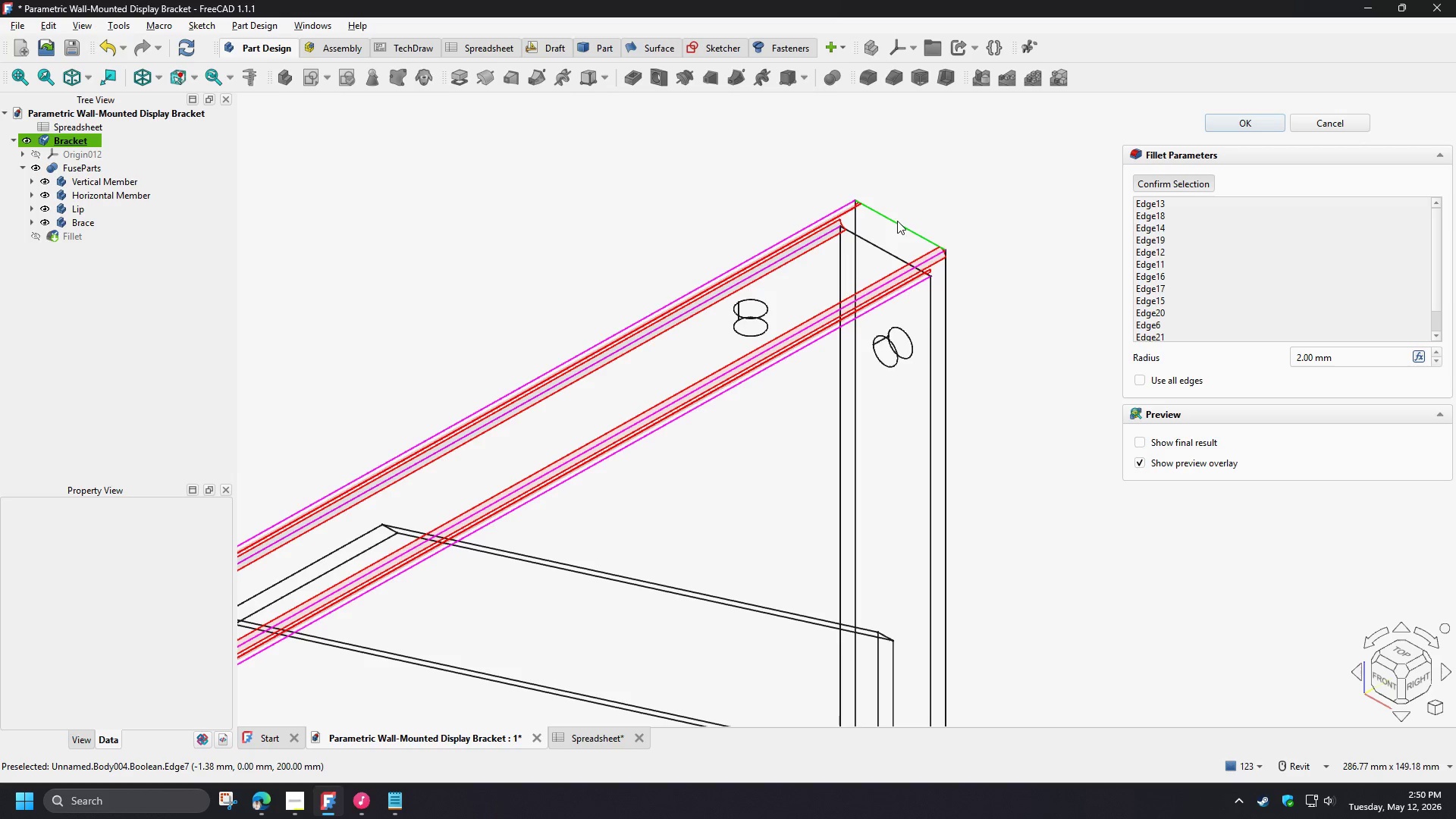 
left_click([897, 221])
 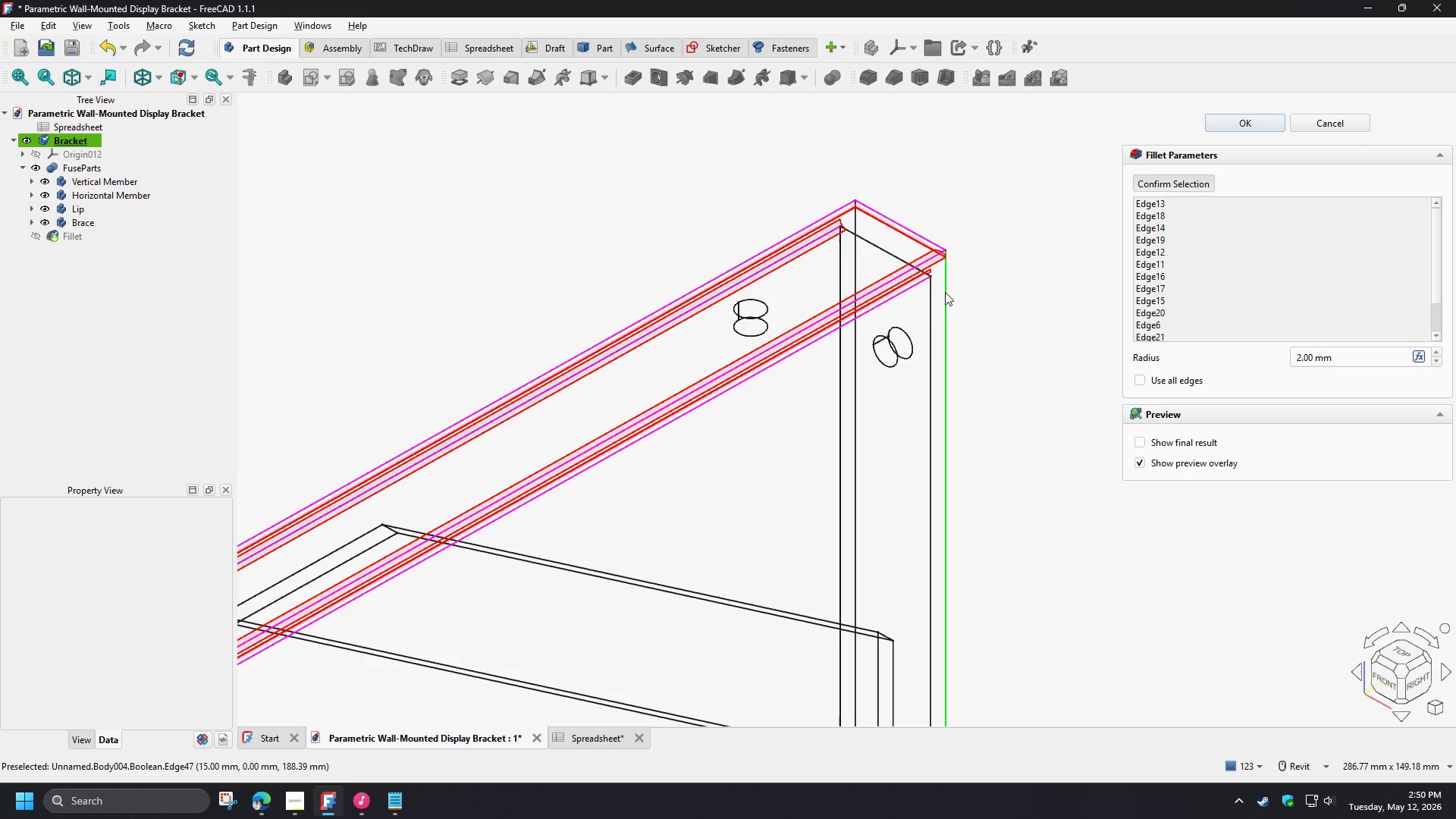 
left_click([945, 292])
 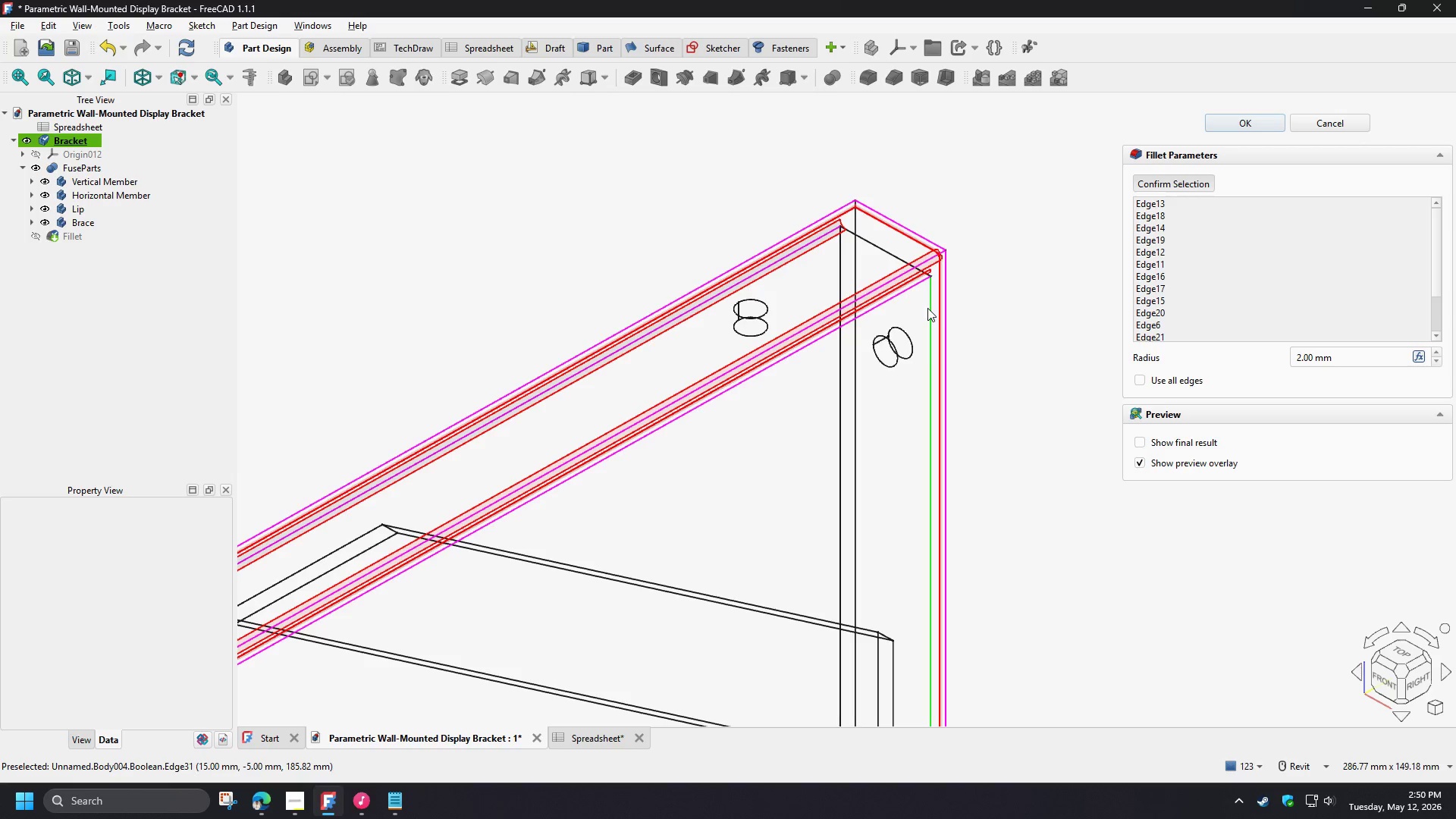 
left_click([927, 308])
 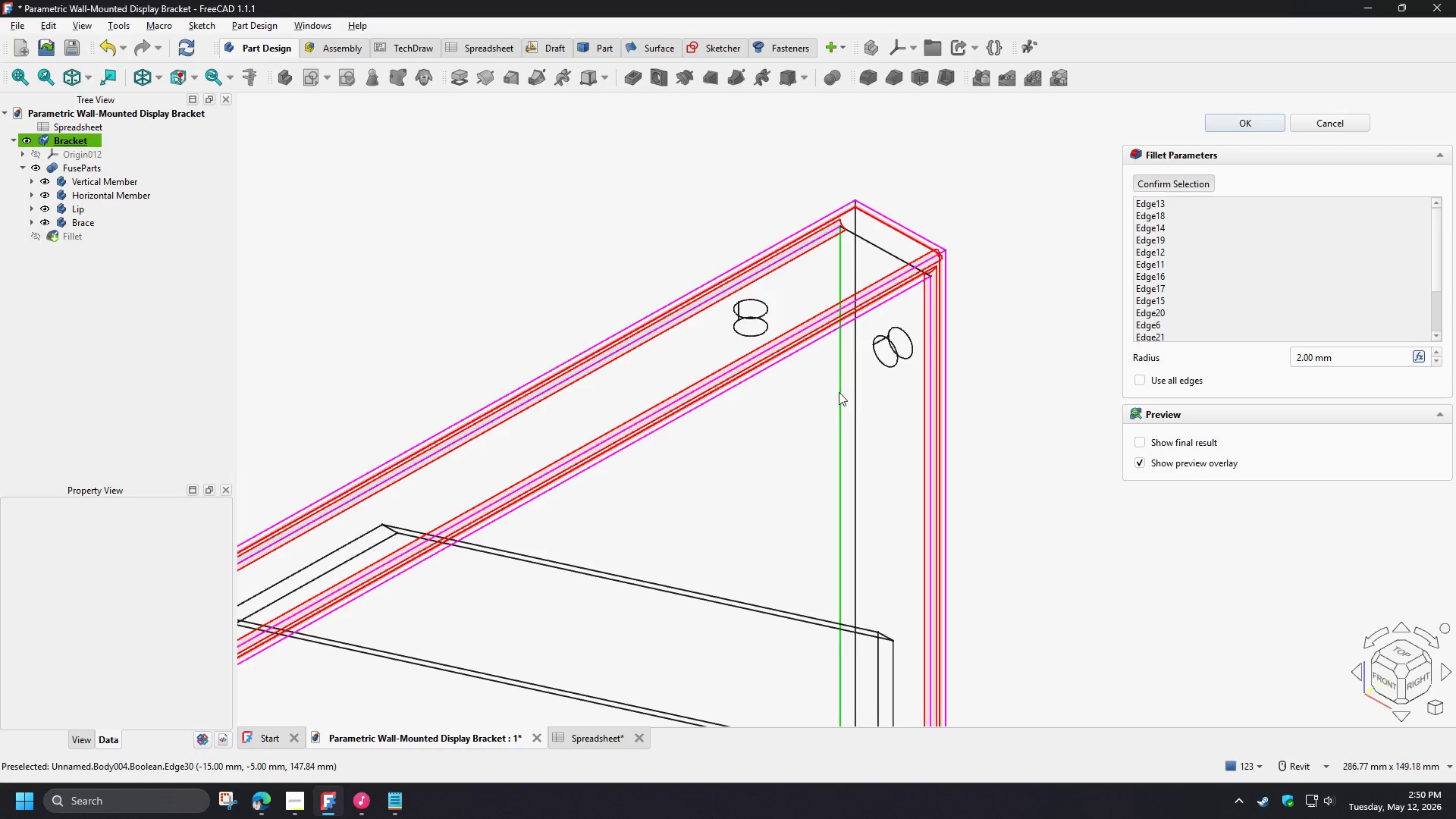 
left_click([839, 392])
 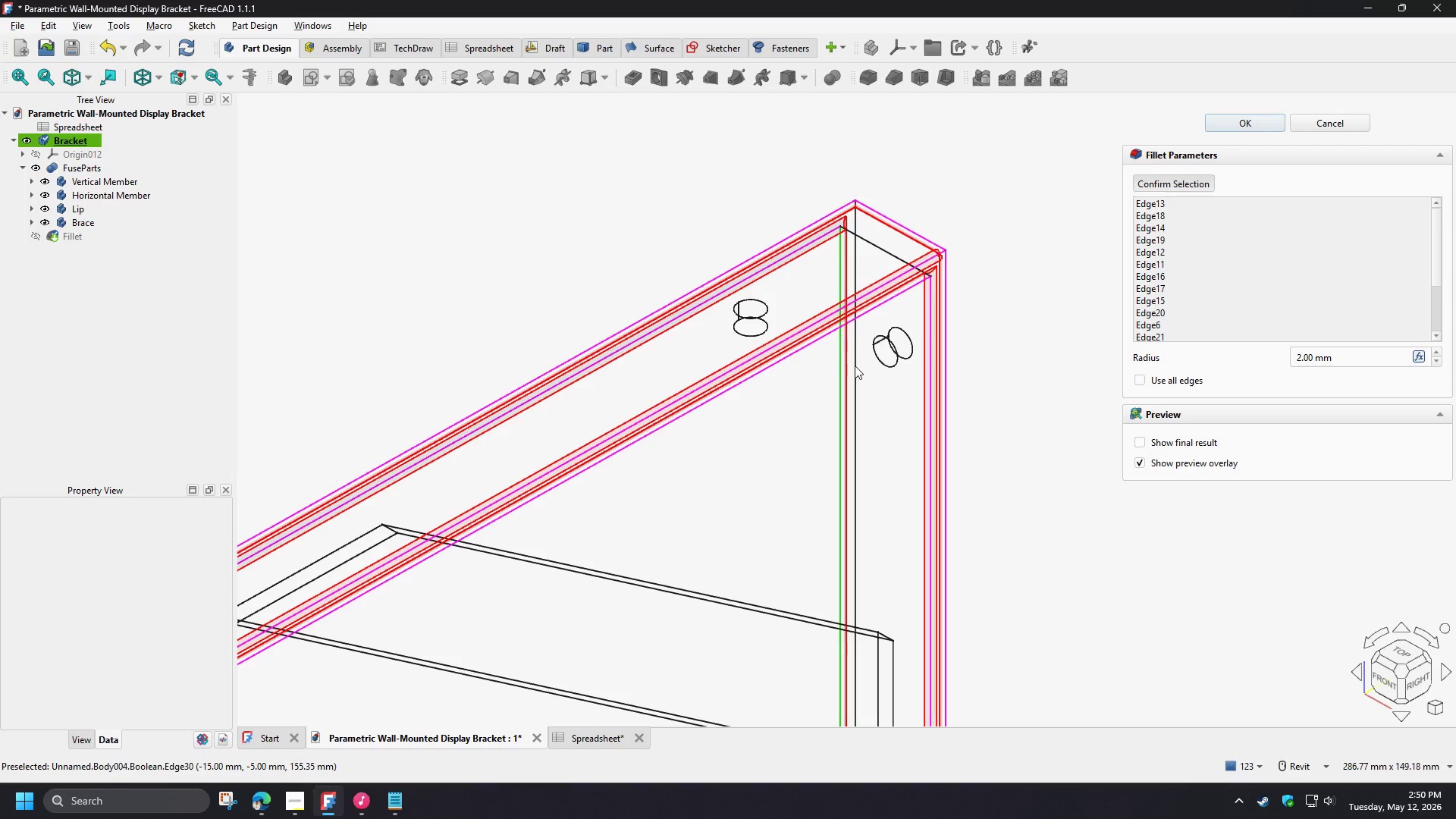 
left_click([858, 370])
 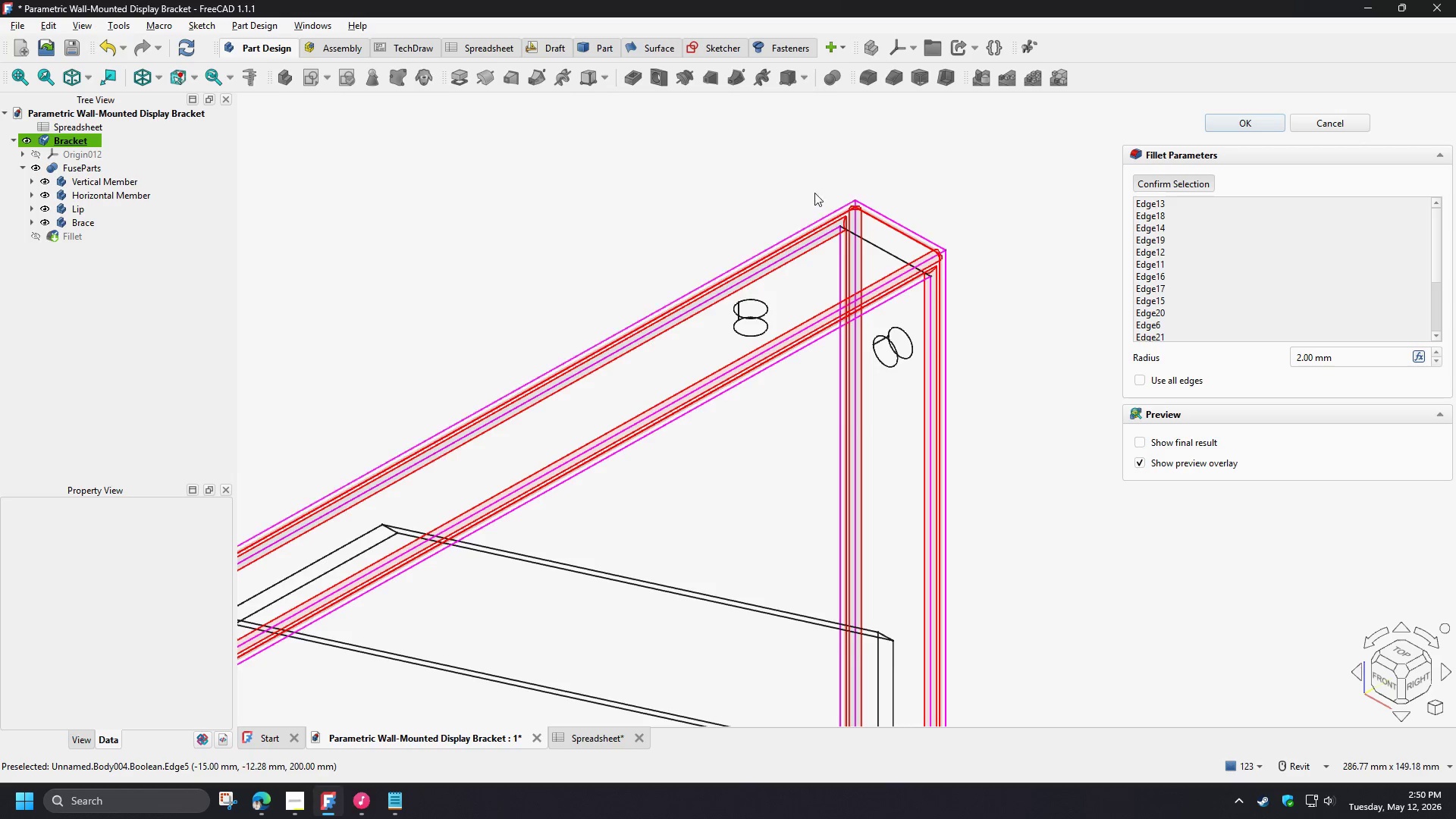 
scroll: coordinate [825, 561], scroll_direction: up, amount: 6.0
 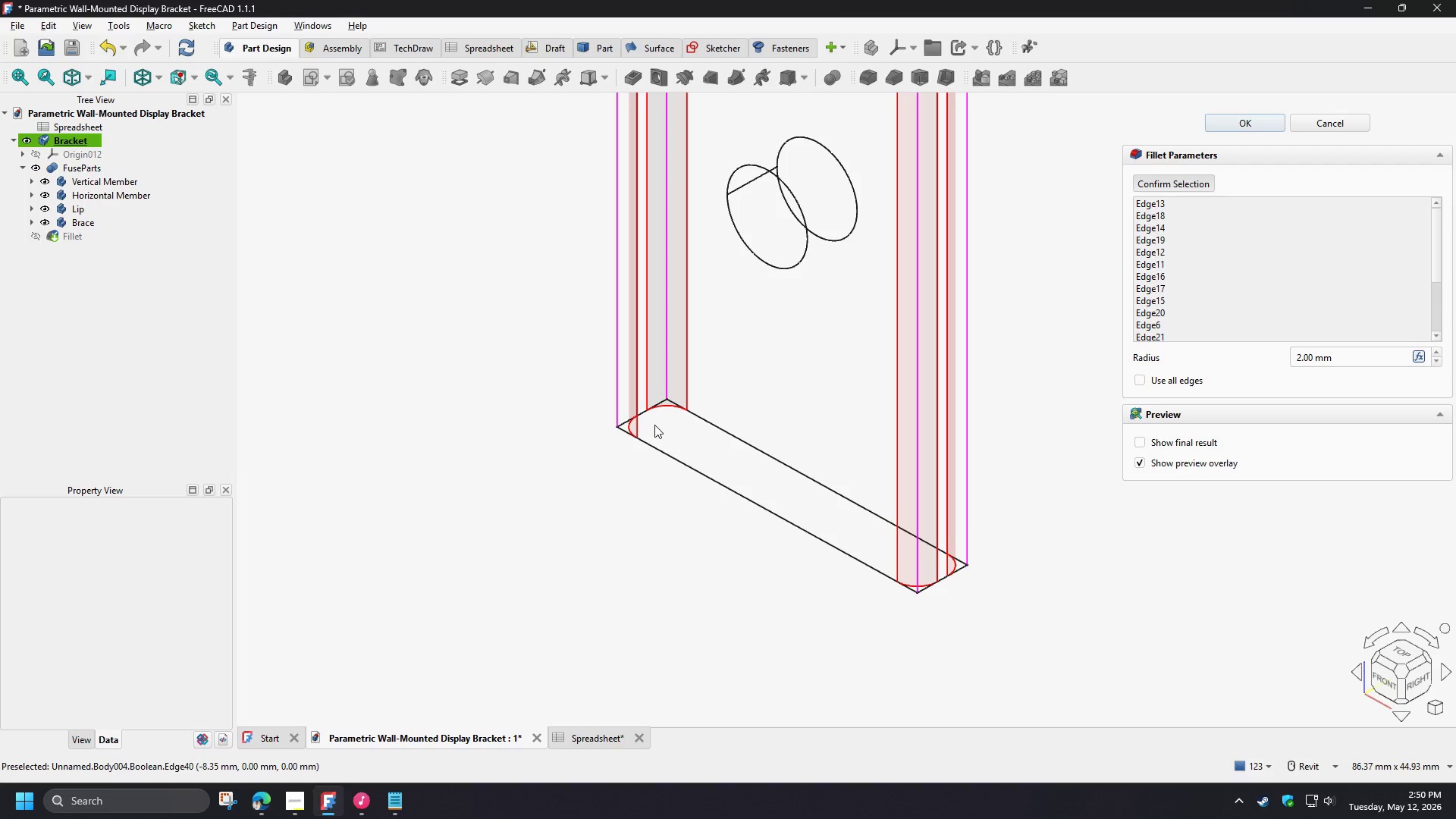 
left_click([645, 414])
 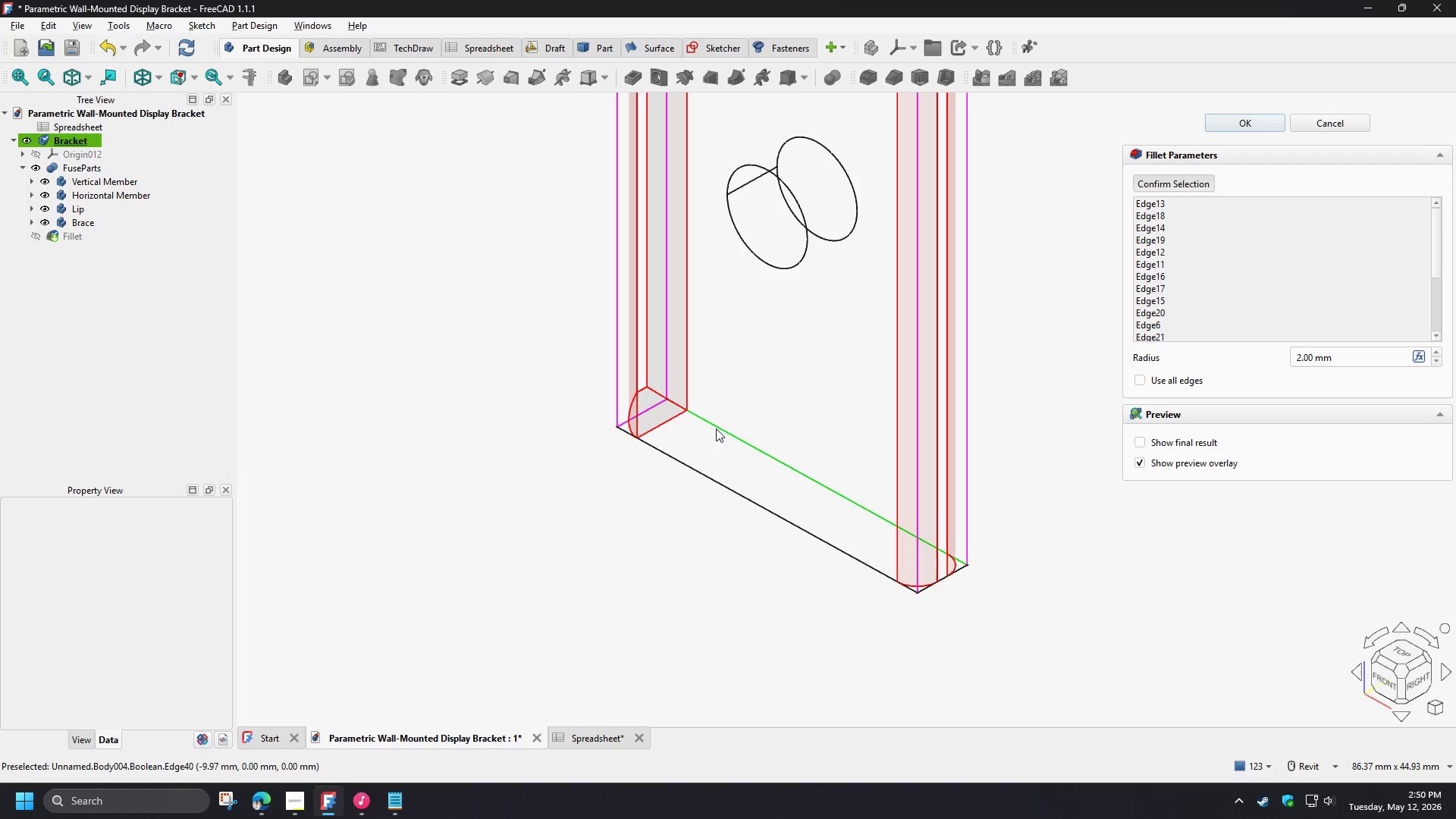 
left_click([716, 428])
 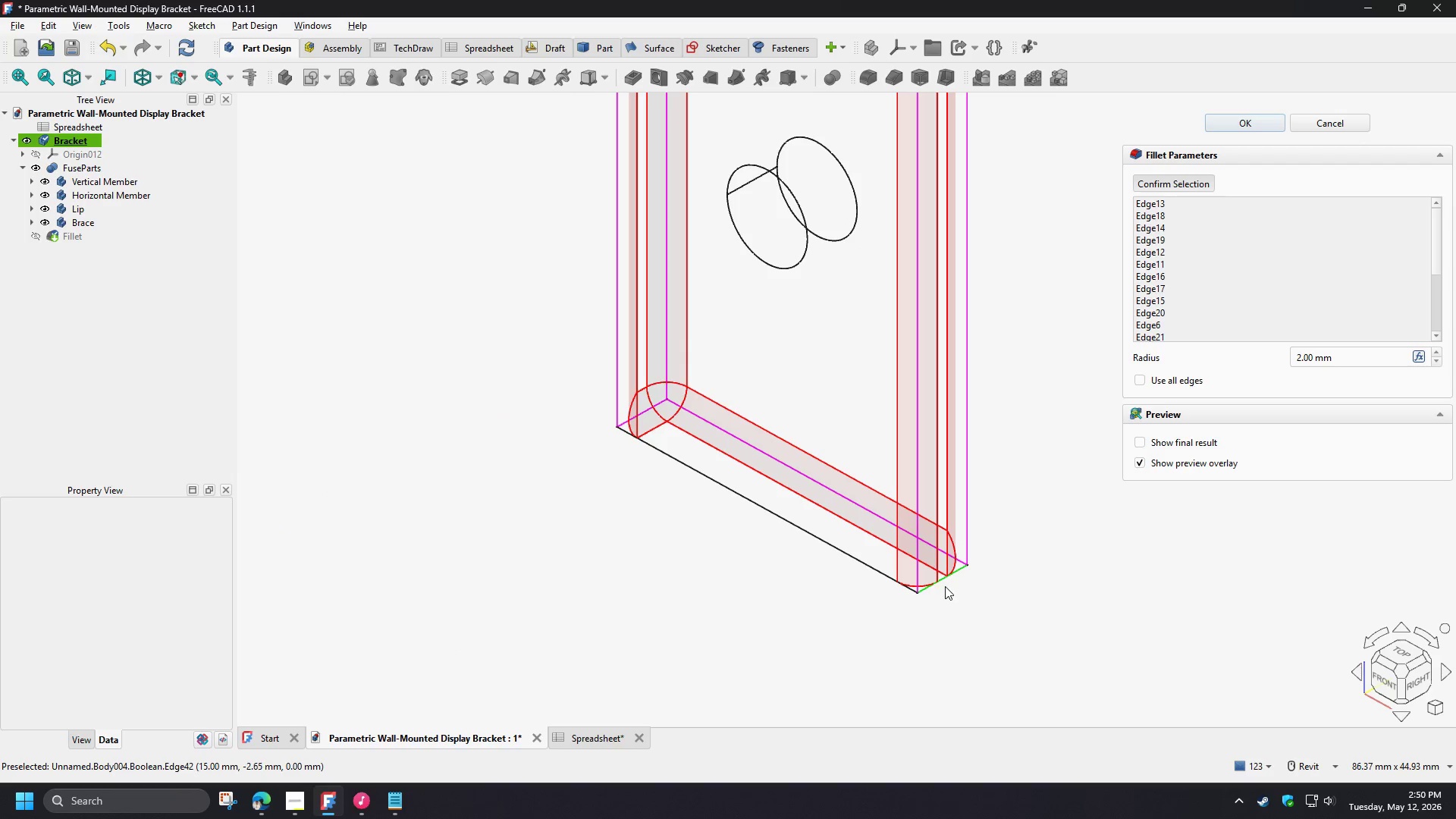 
left_click([944, 580])
 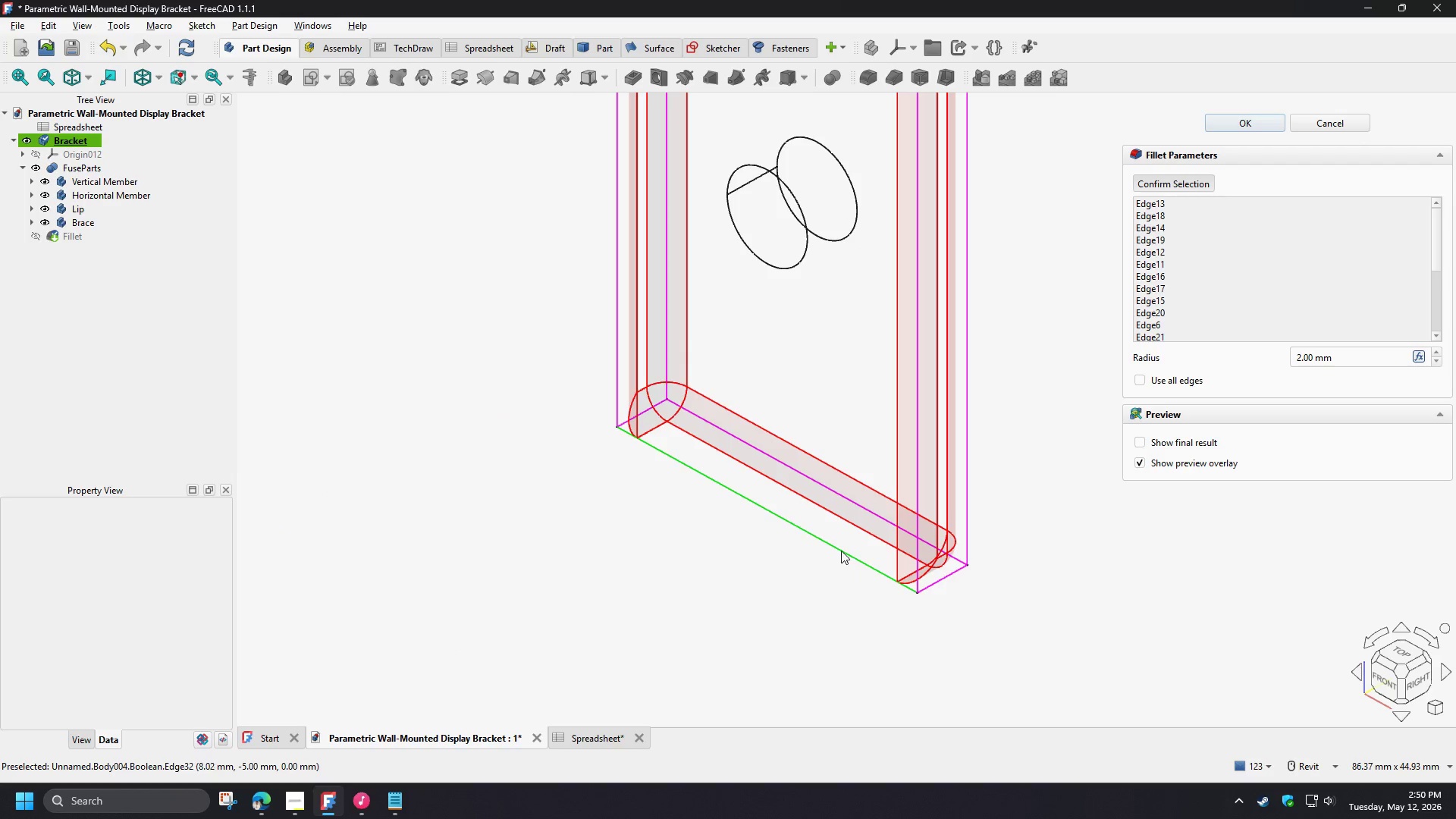 
left_click([839, 550])
 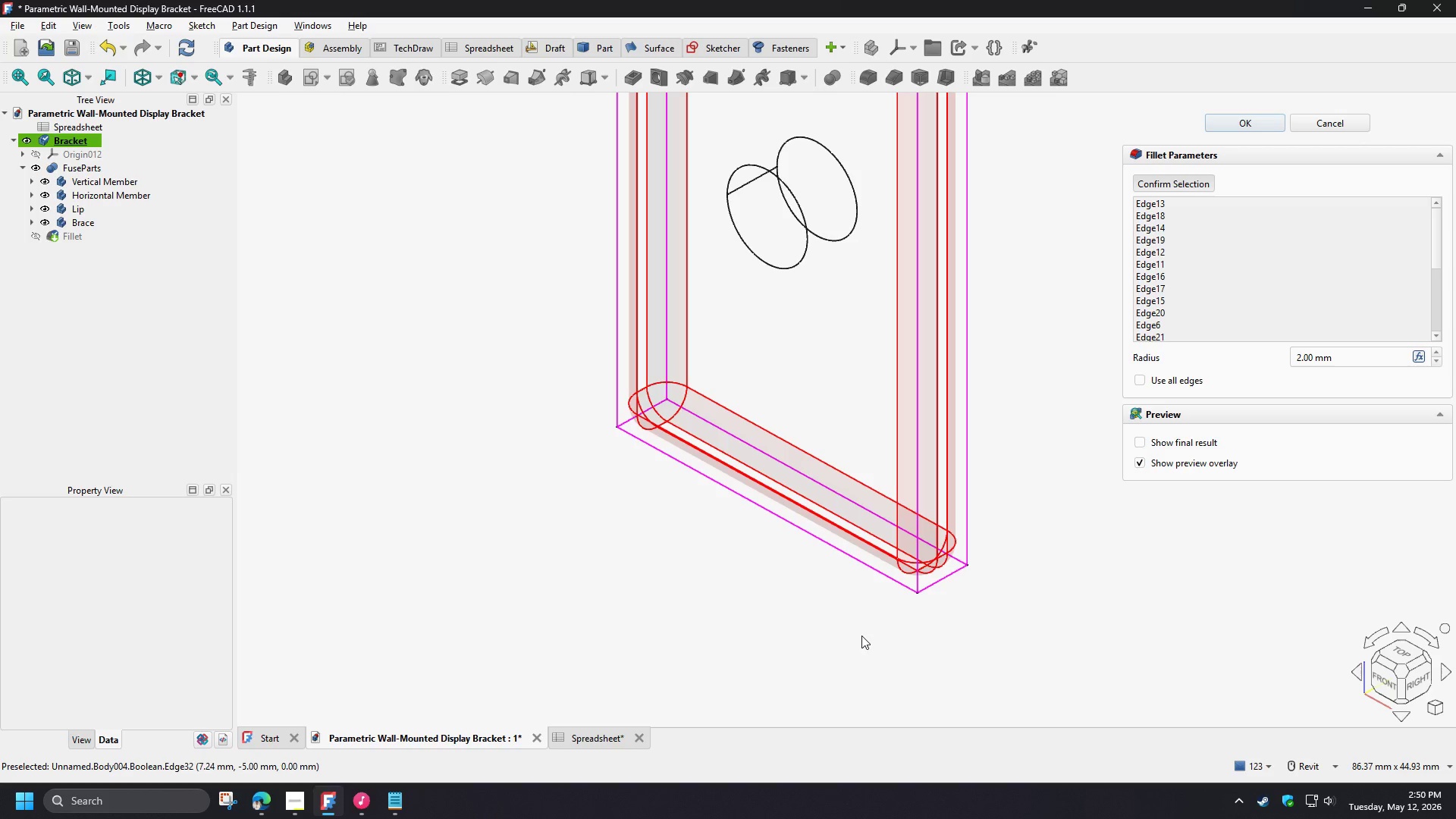 
scroll: coordinate [1016, 644], scroll_direction: down, amount: 8.0
 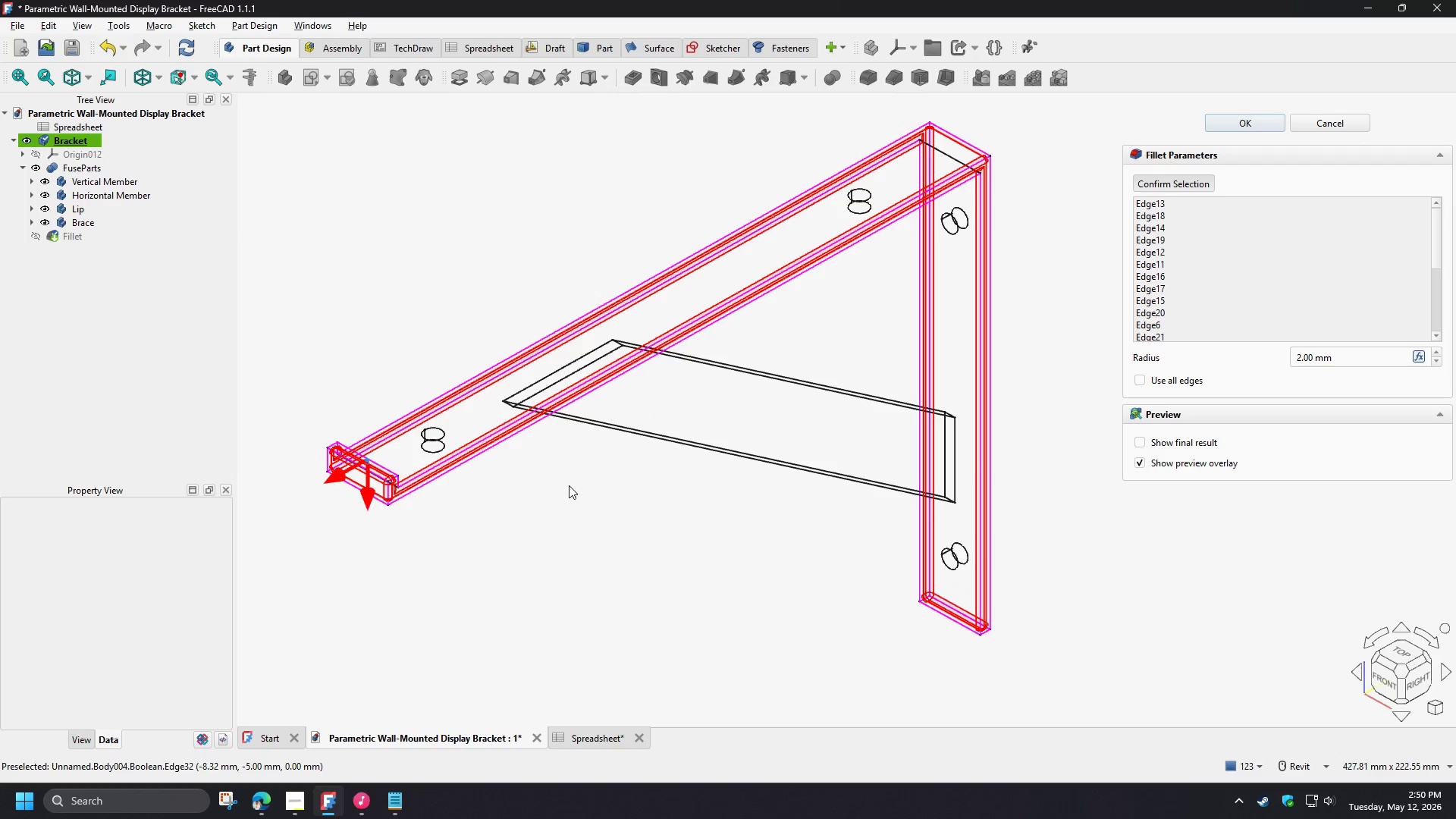 
scroll: coordinate [744, 375], scroll_direction: up, amount: 2.0
 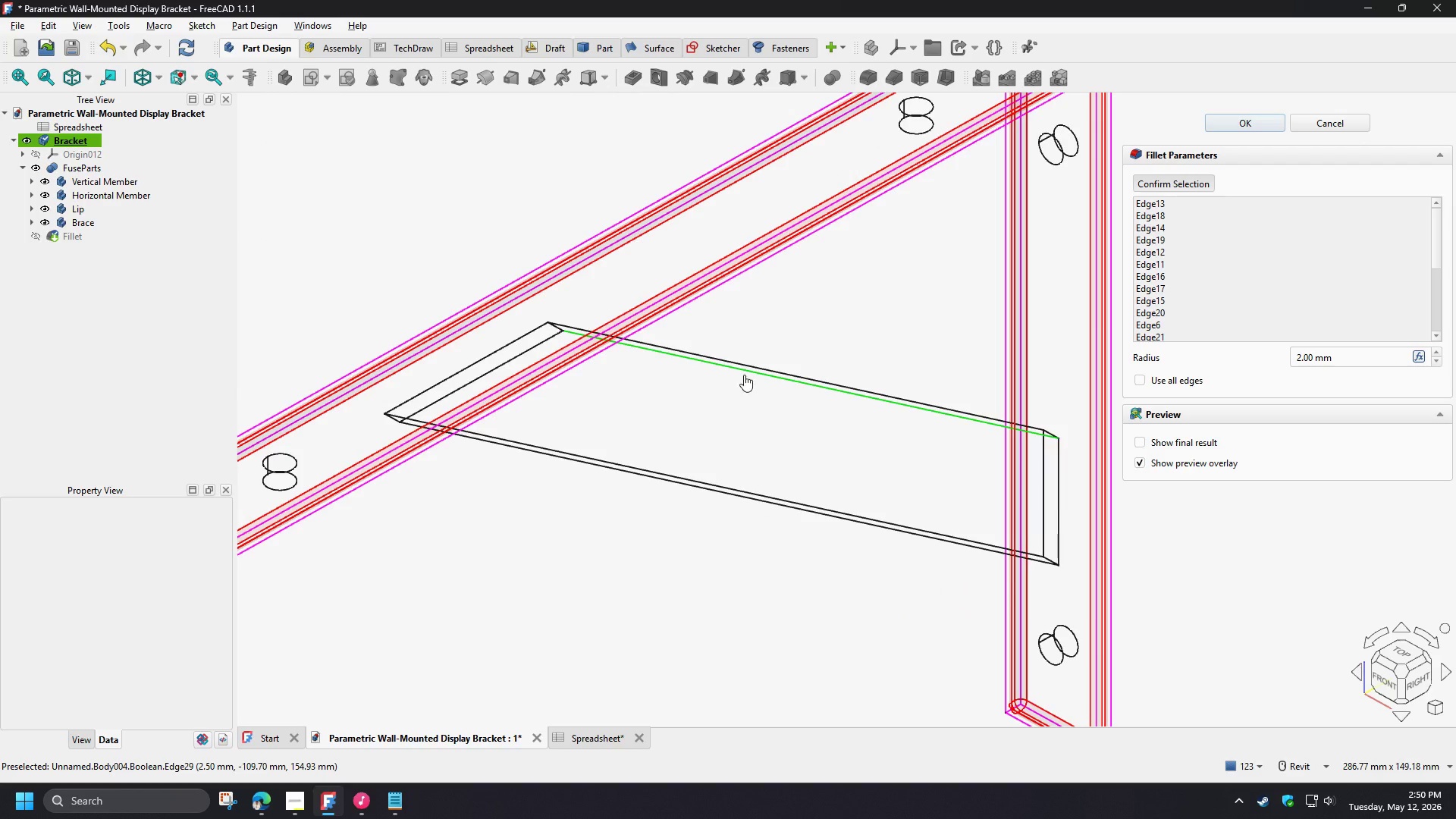 
left_click([744, 375])
 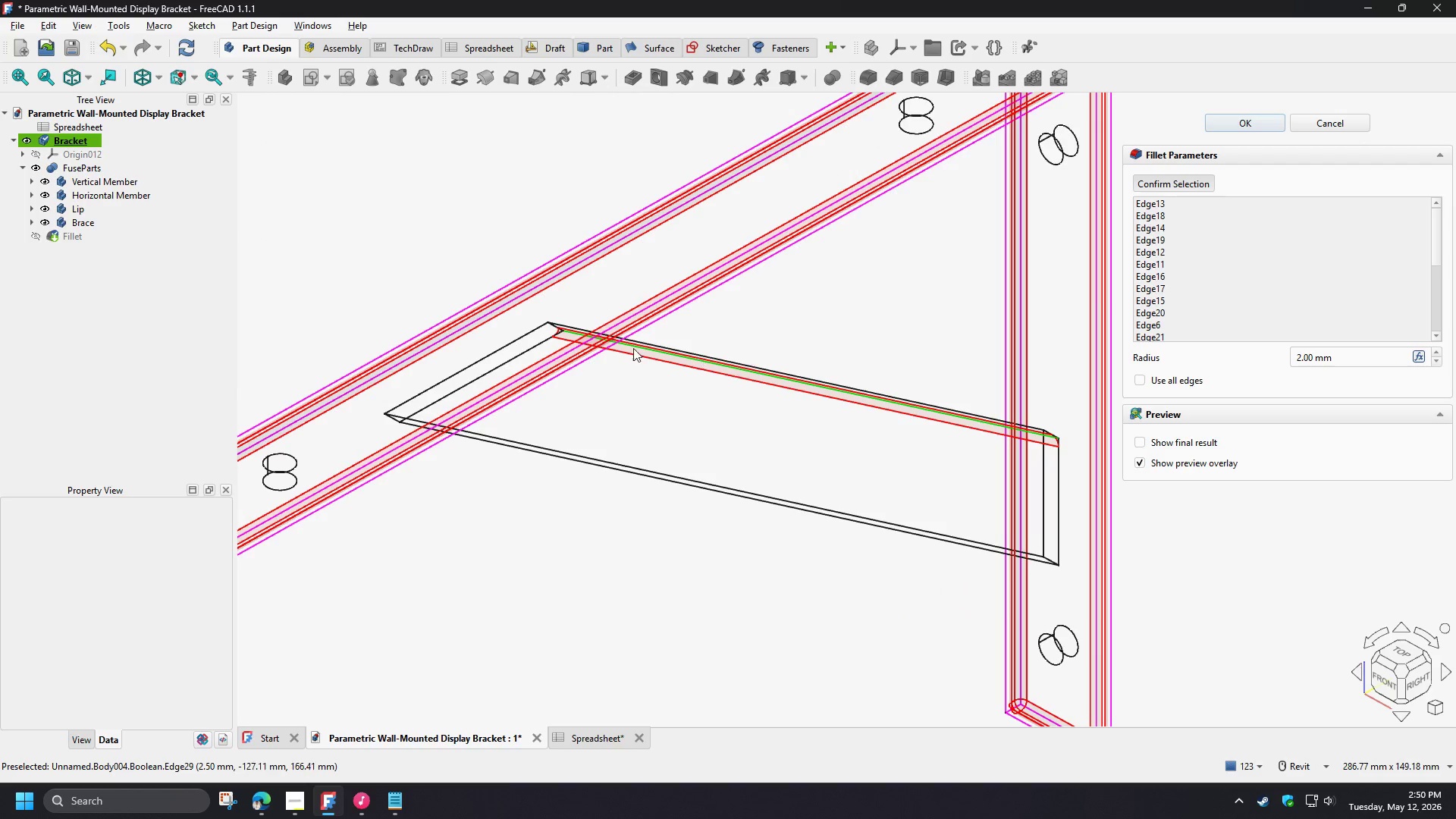 
scroll: coordinate [544, 309], scroll_direction: up, amount: 4.0
 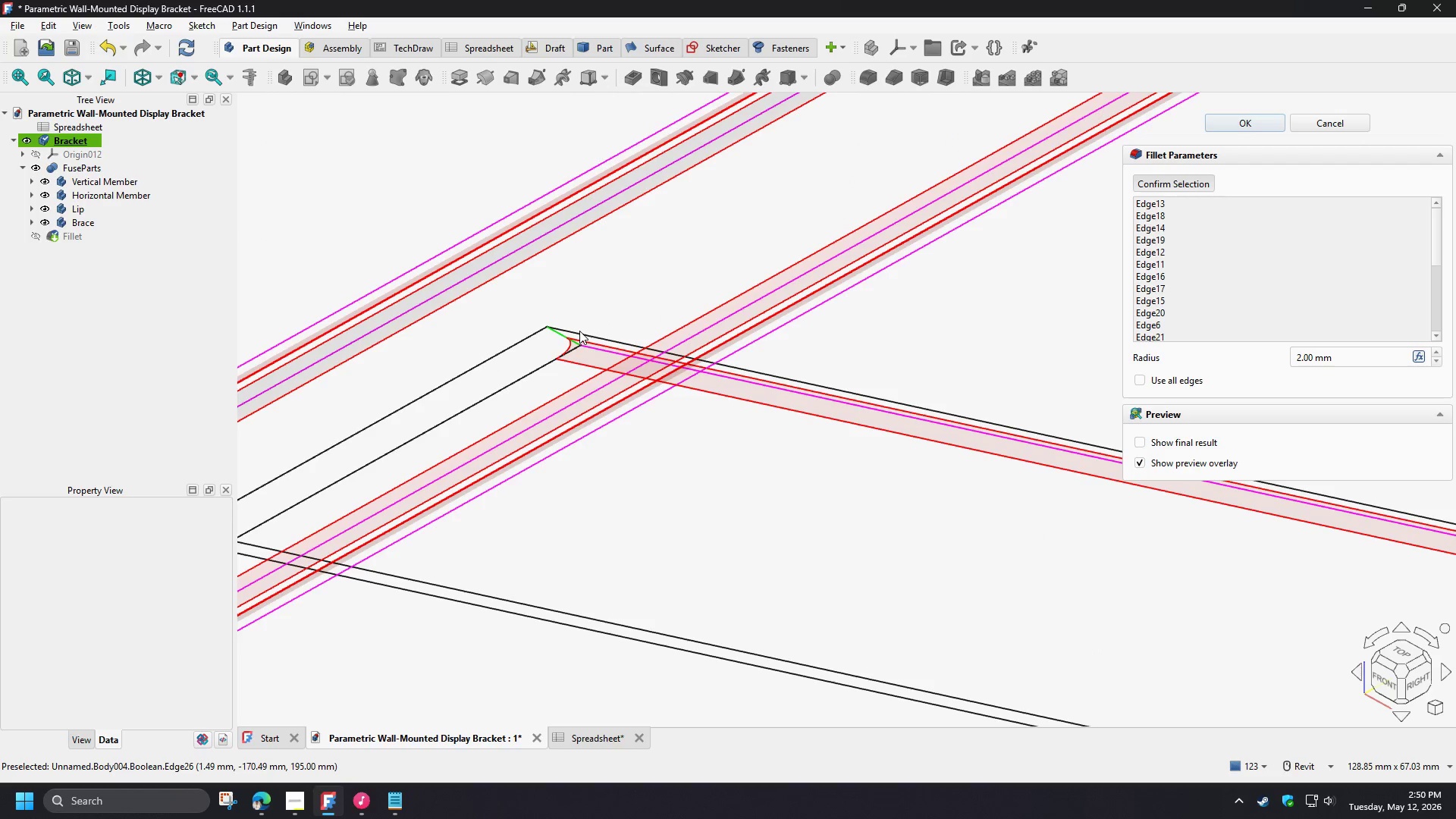 
left_click([579, 331])
 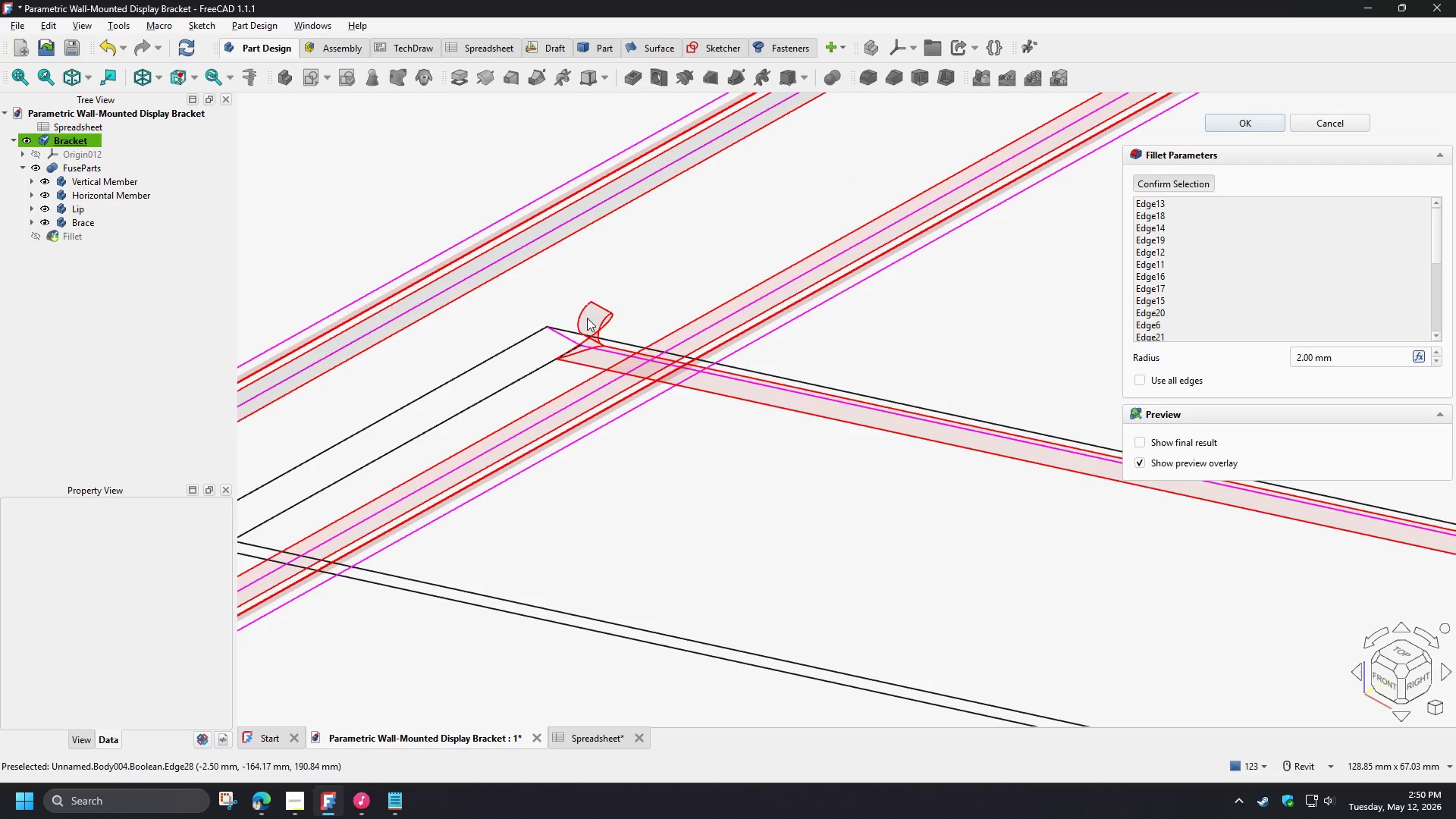 
left_click([563, 337])
 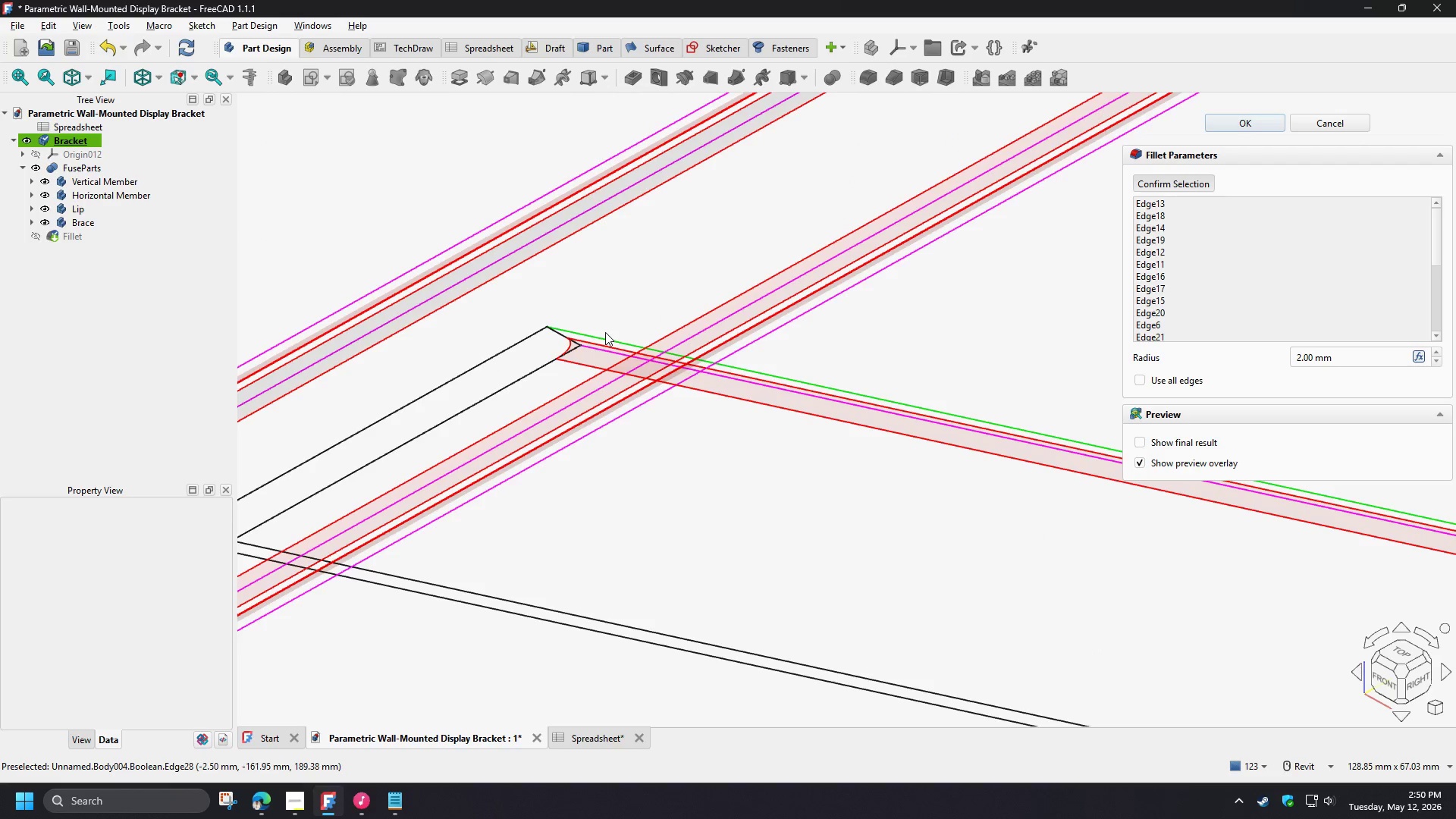 
left_click([605, 332])
 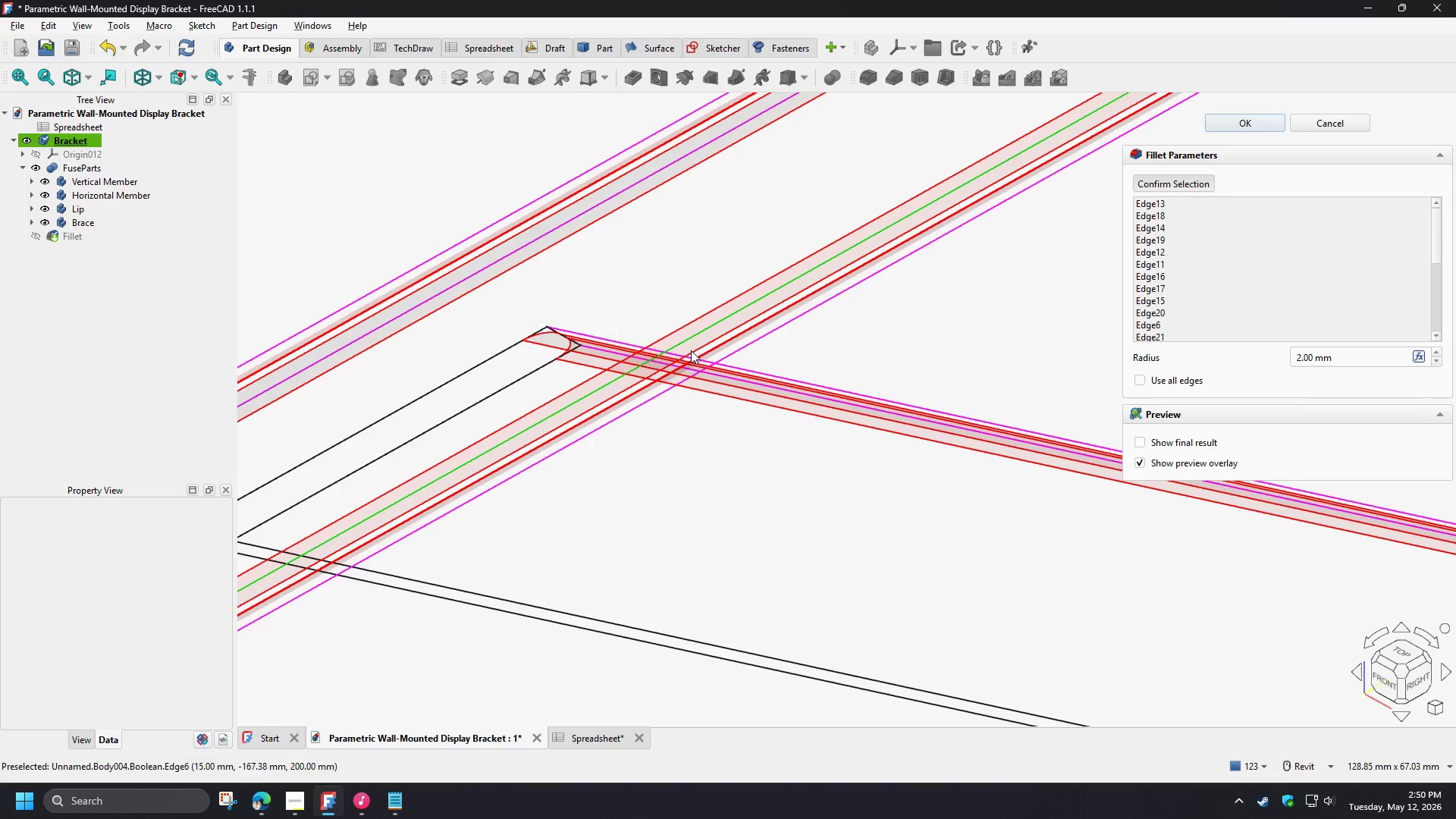 
scroll: coordinate [694, 359], scroll_direction: down, amount: 2.0
 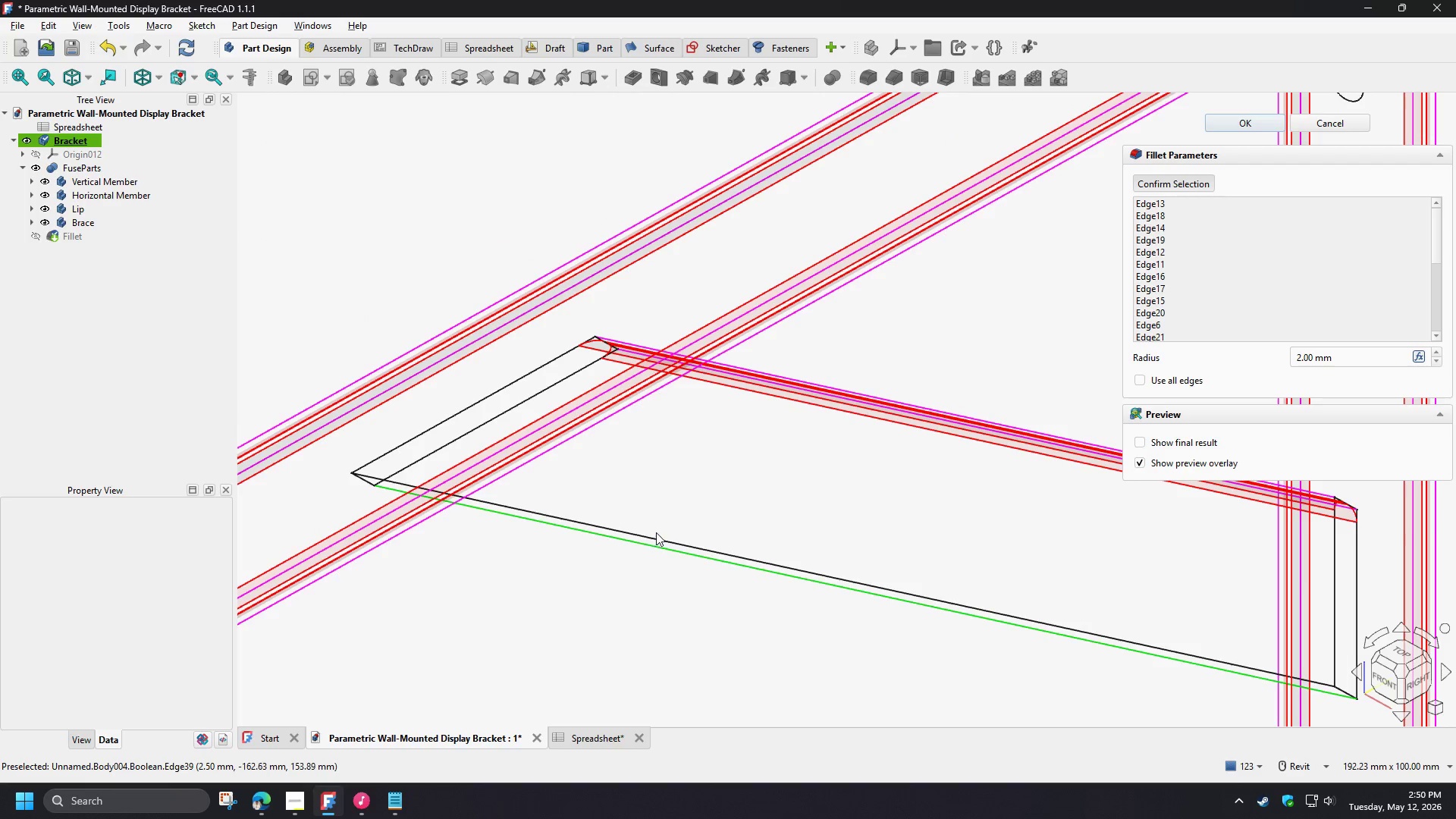 
left_click([657, 531])
 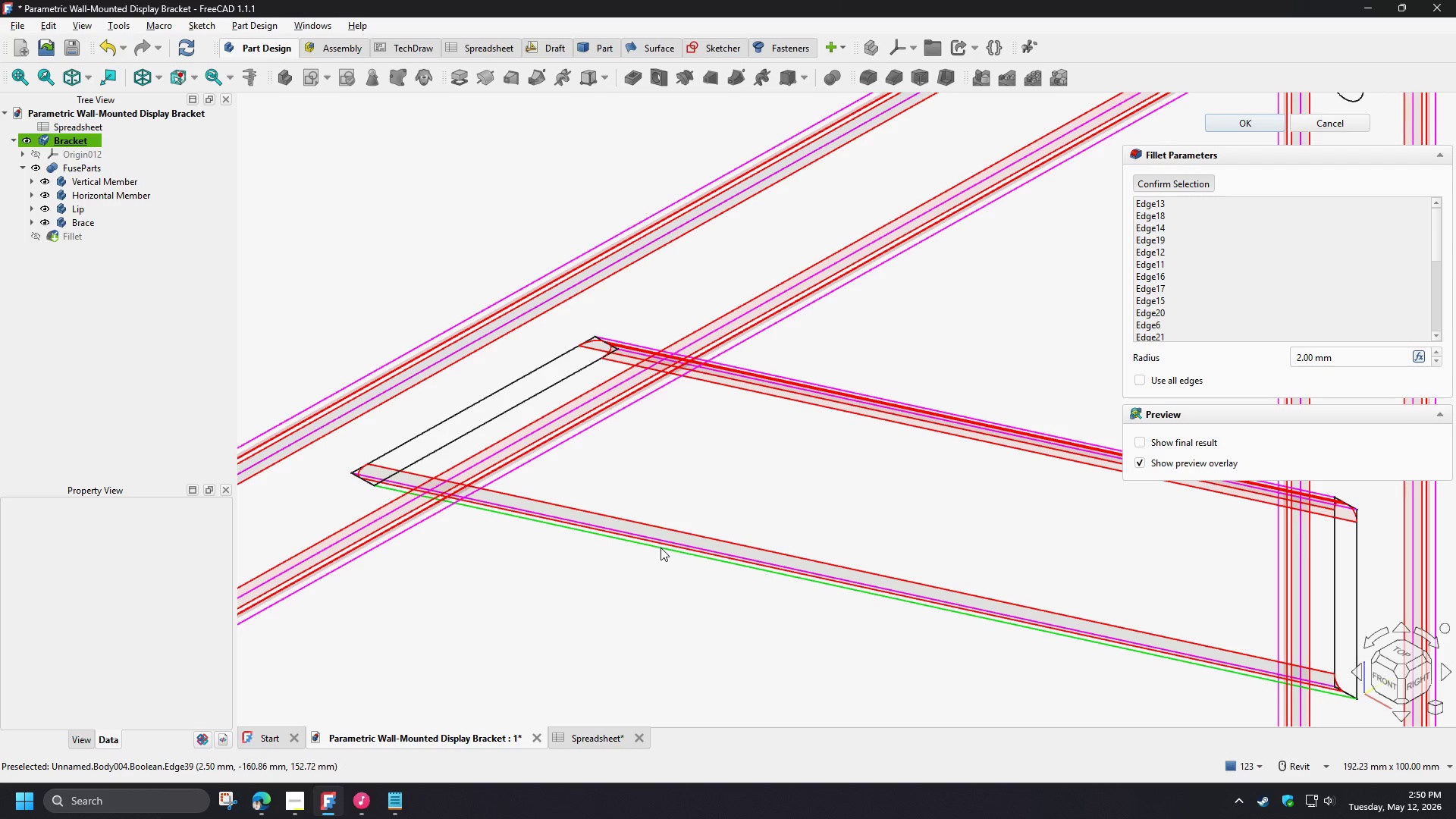 
left_click([661, 548])
 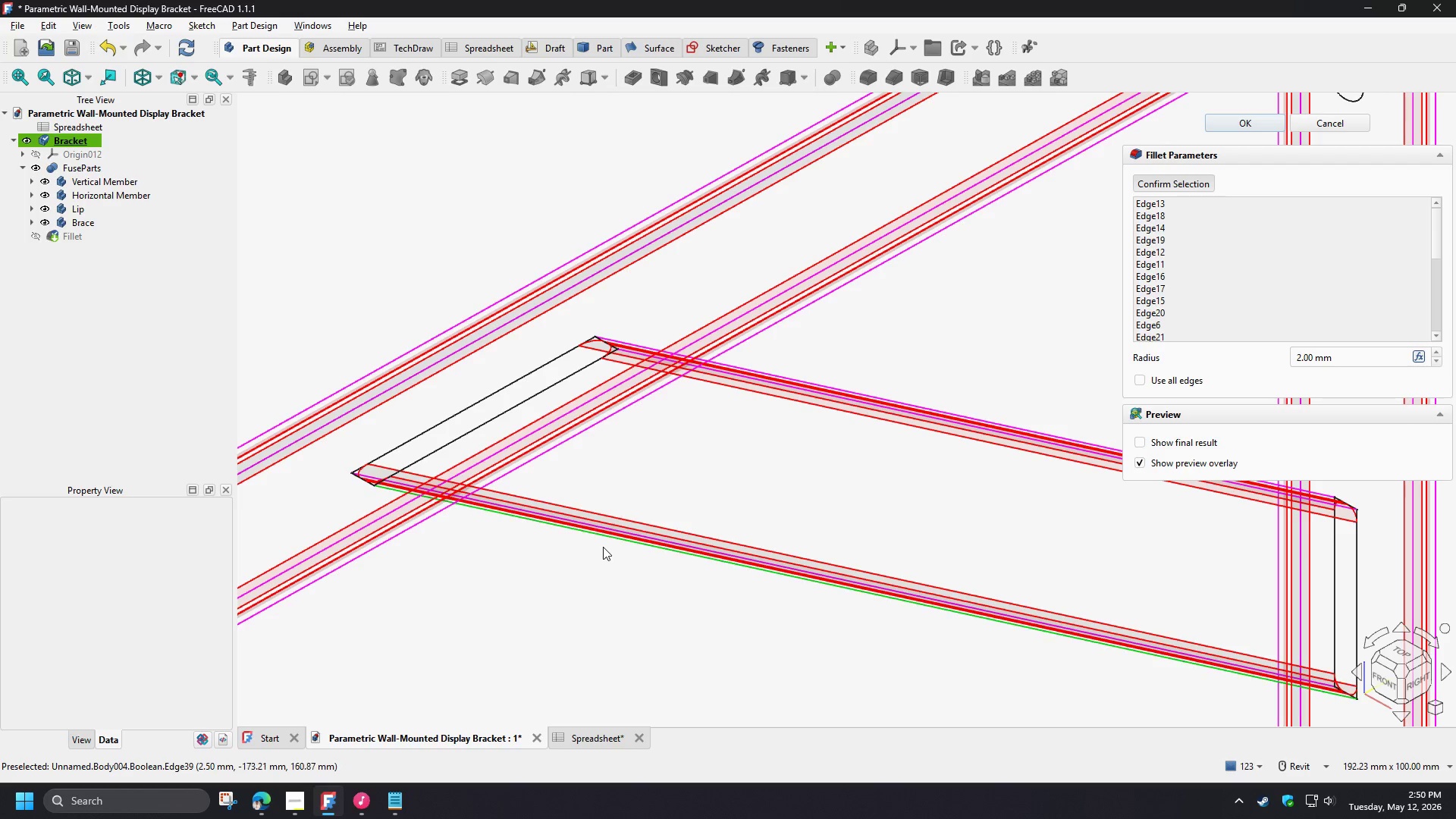 
scroll: coordinate [694, 523], scroll_direction: down, amount: 5.0
 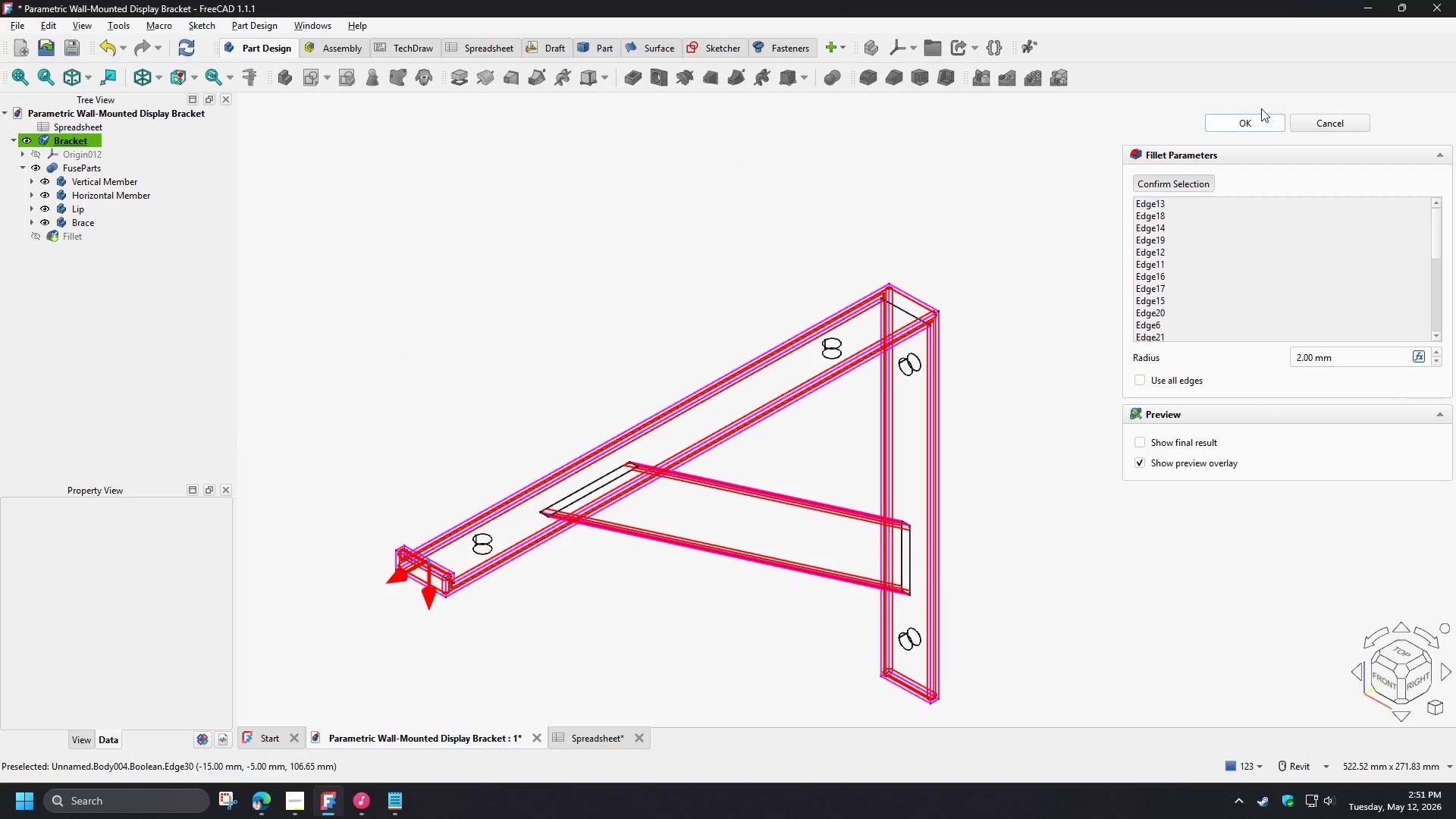 
left_click([1242, 122])
 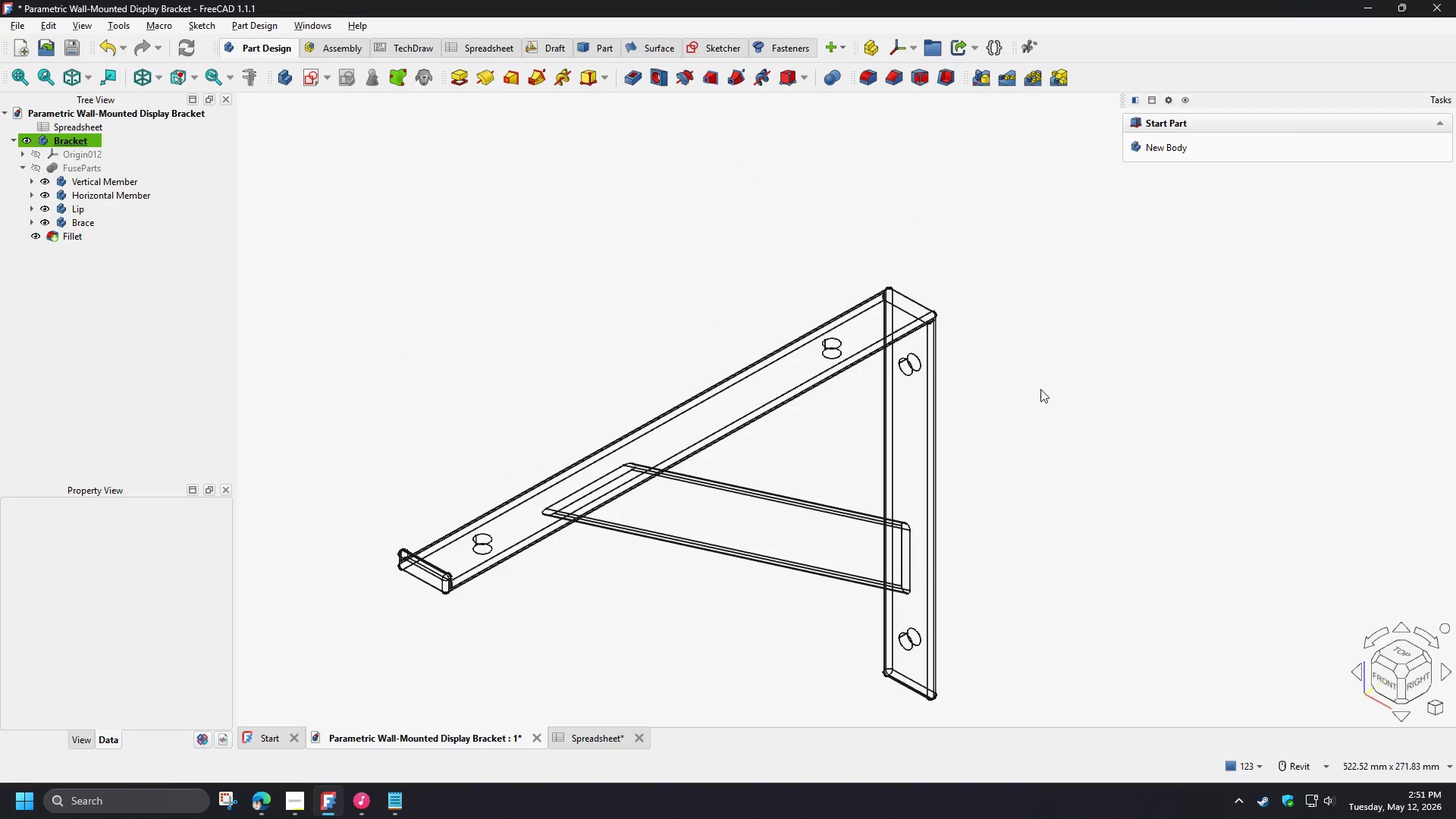 
left_click([1033, 394])
 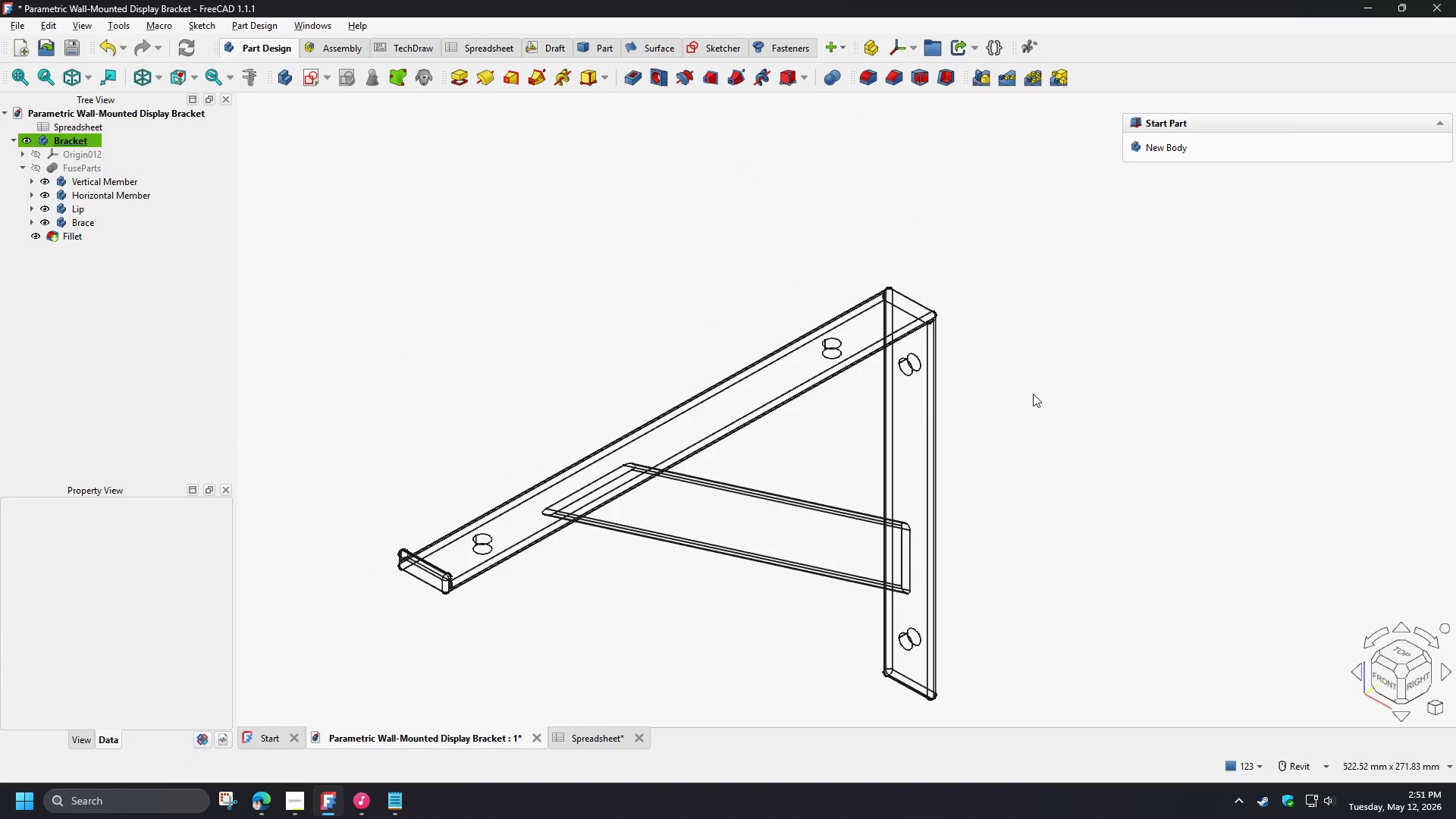 
type(v1)
 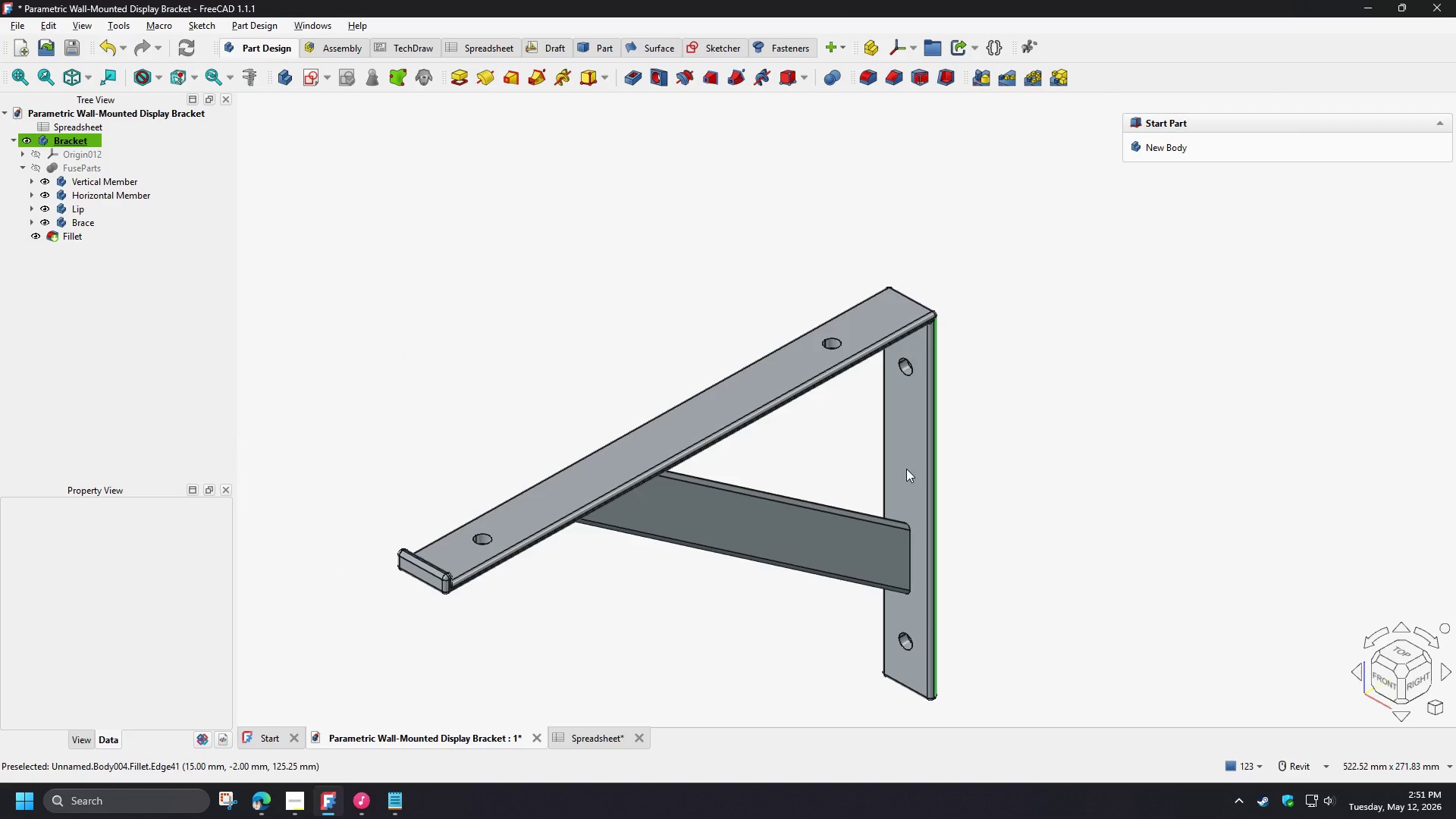 
hold_key(key=ShiftLeft, duration=1.5)
 